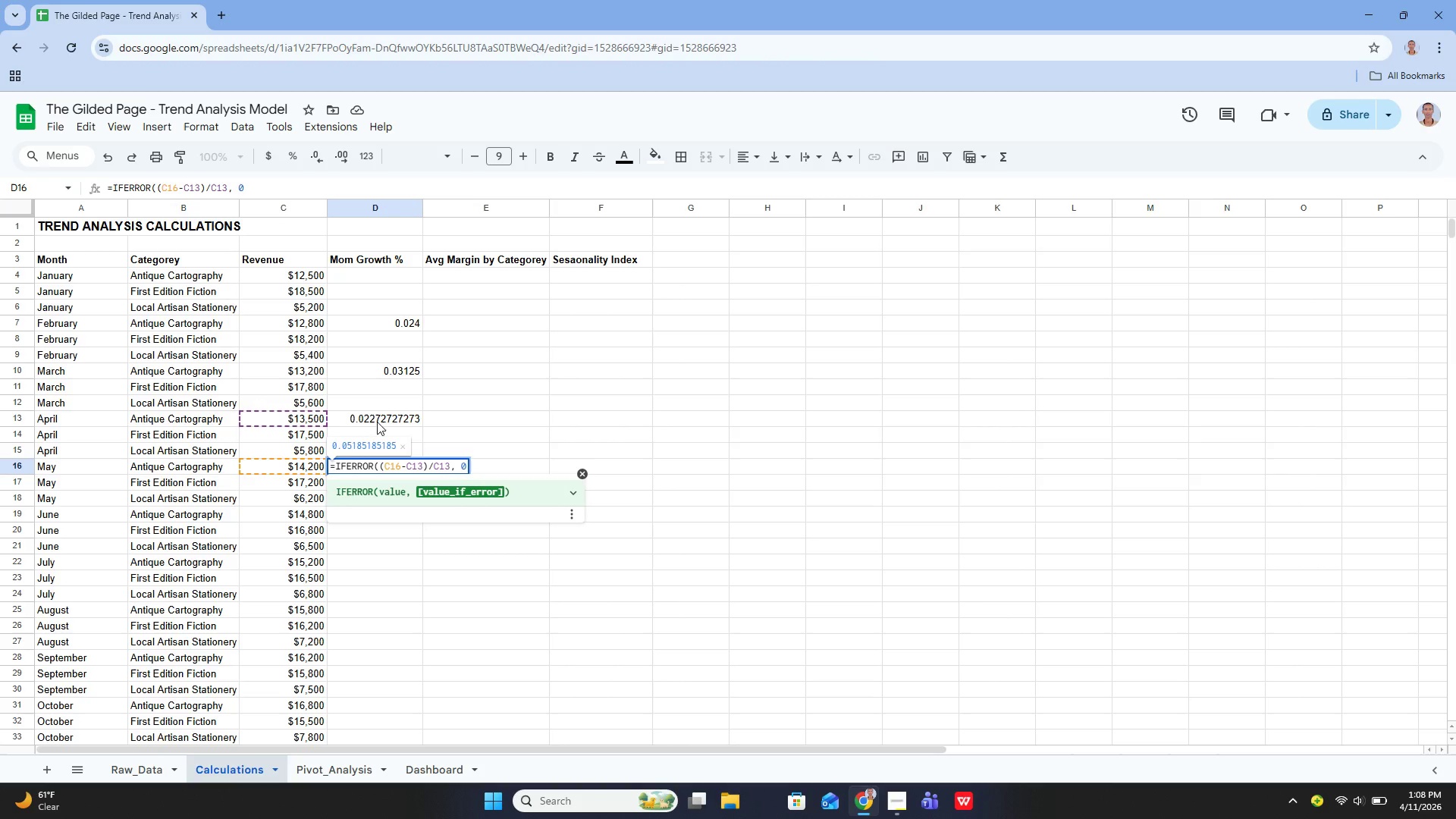 
key(Shift+ShiftLeft)
 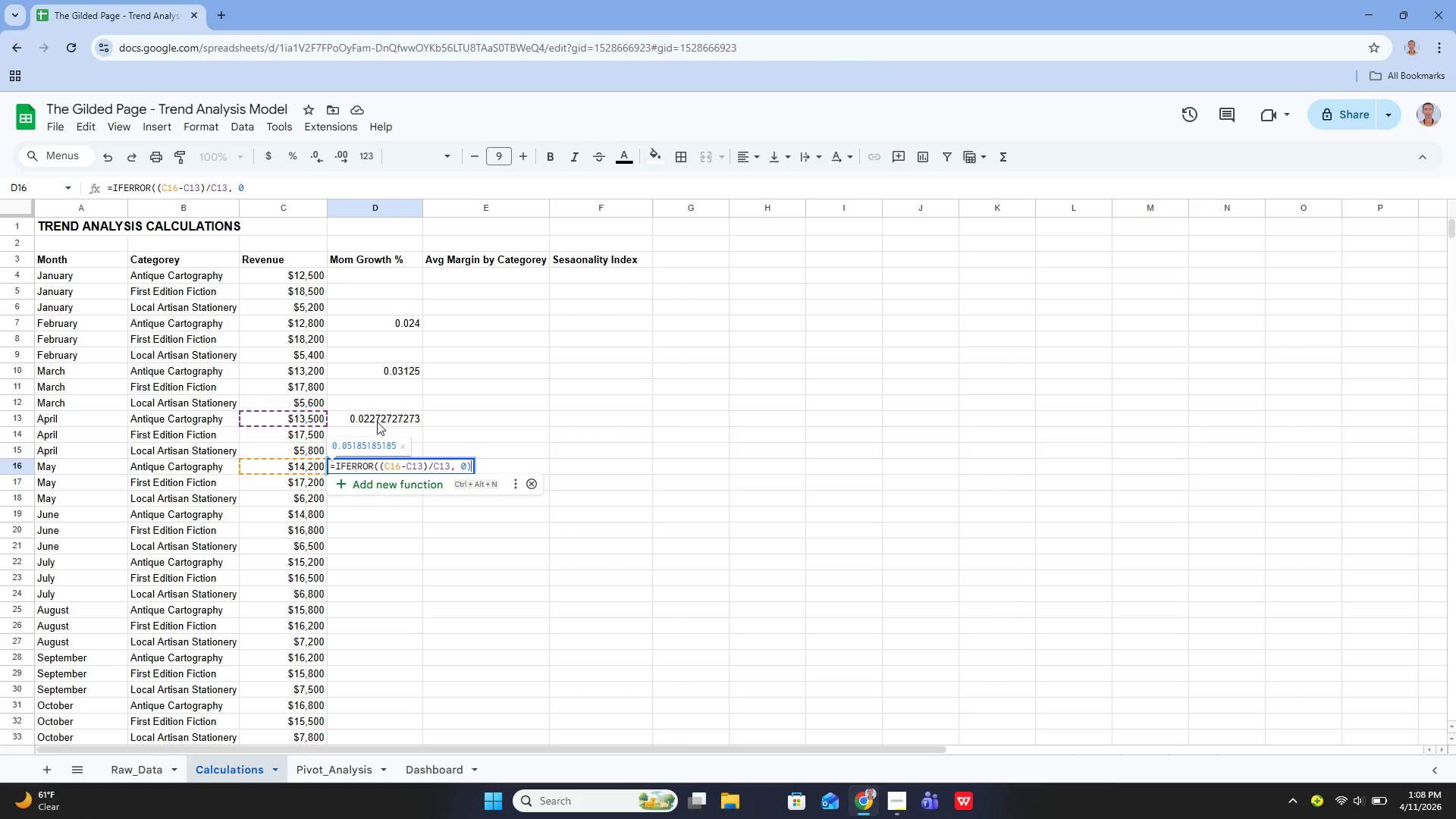 
key(Shift+0)
 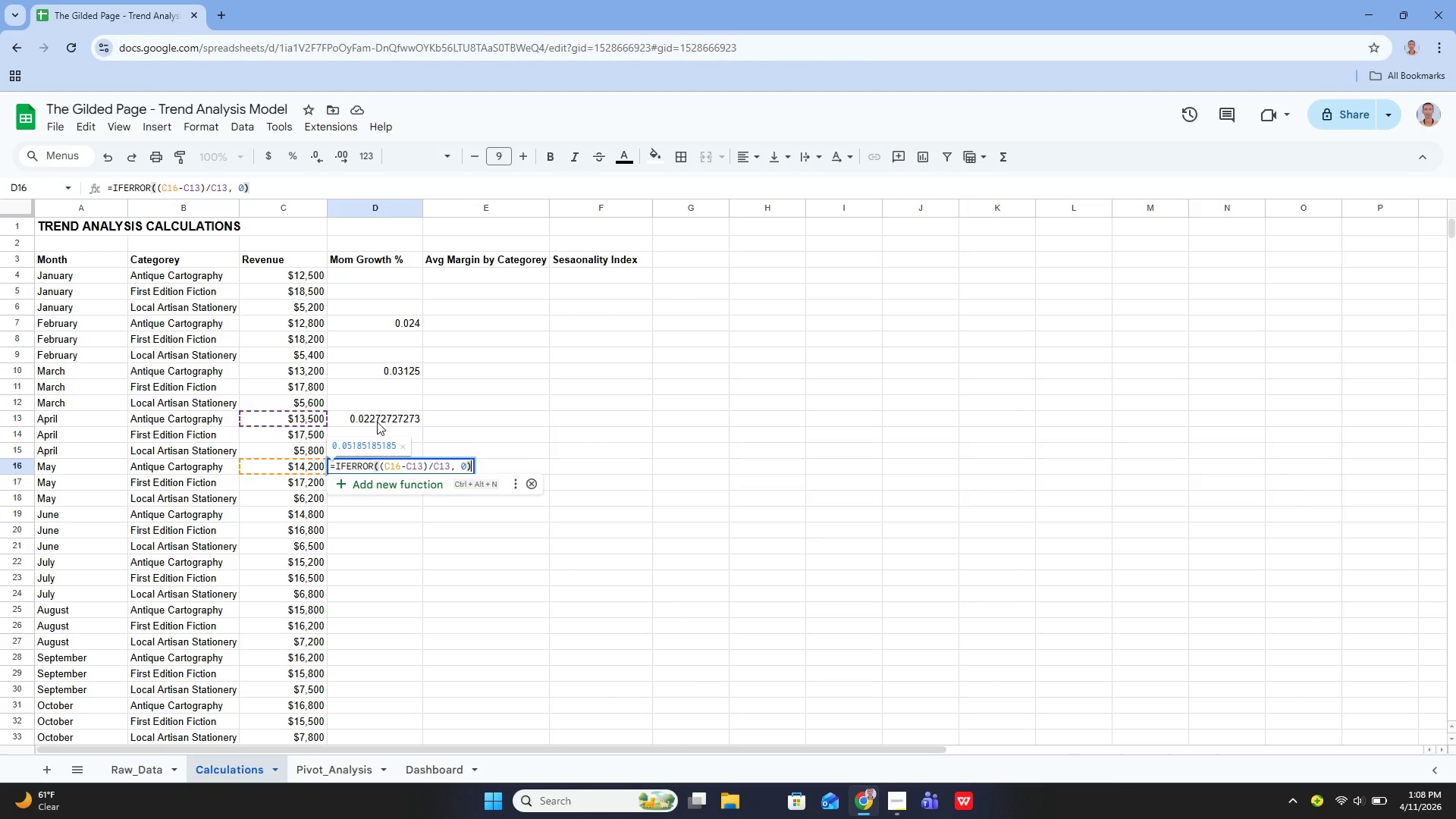 
key(Enter)
 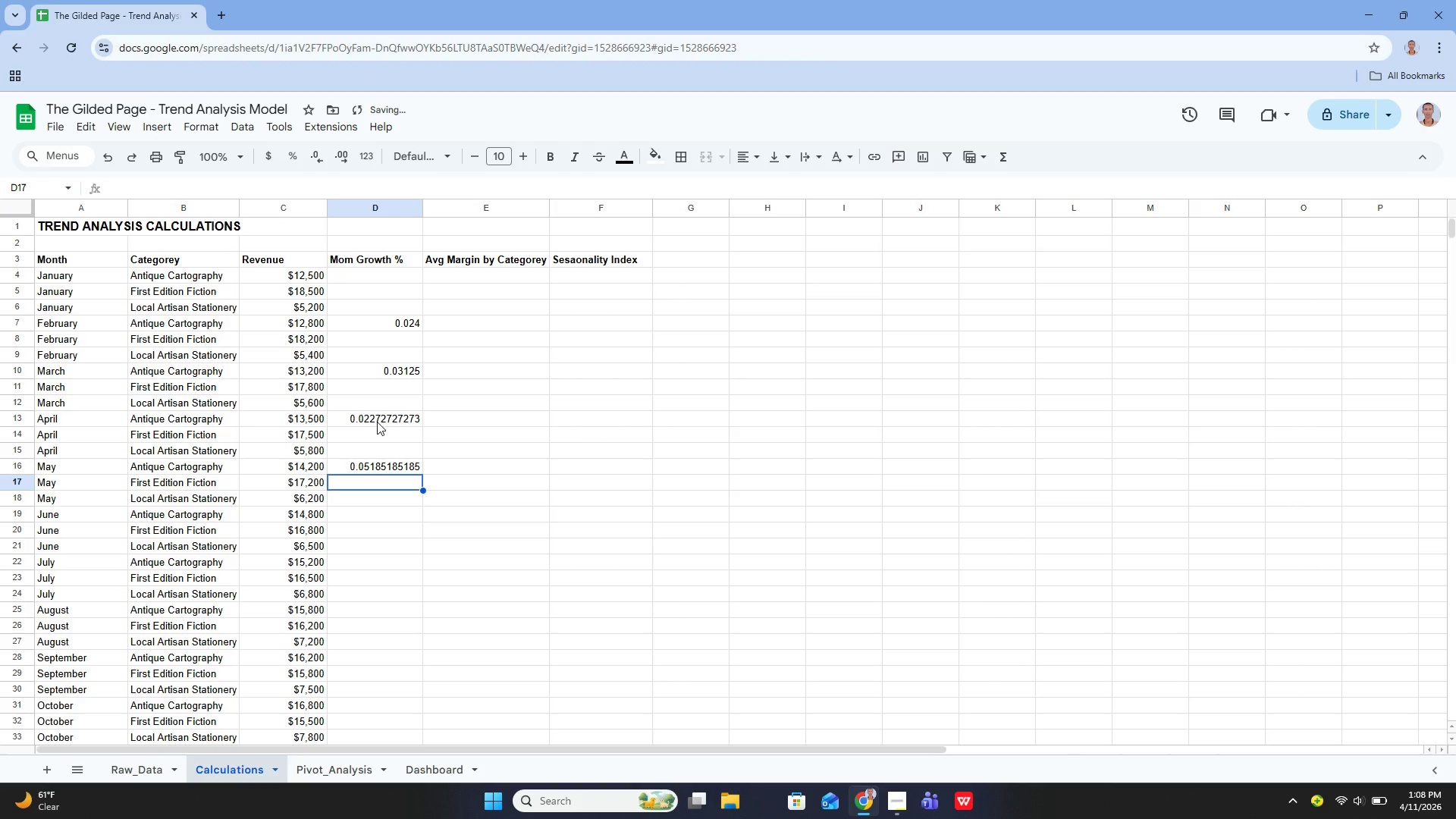 
key(ArrowDown)
 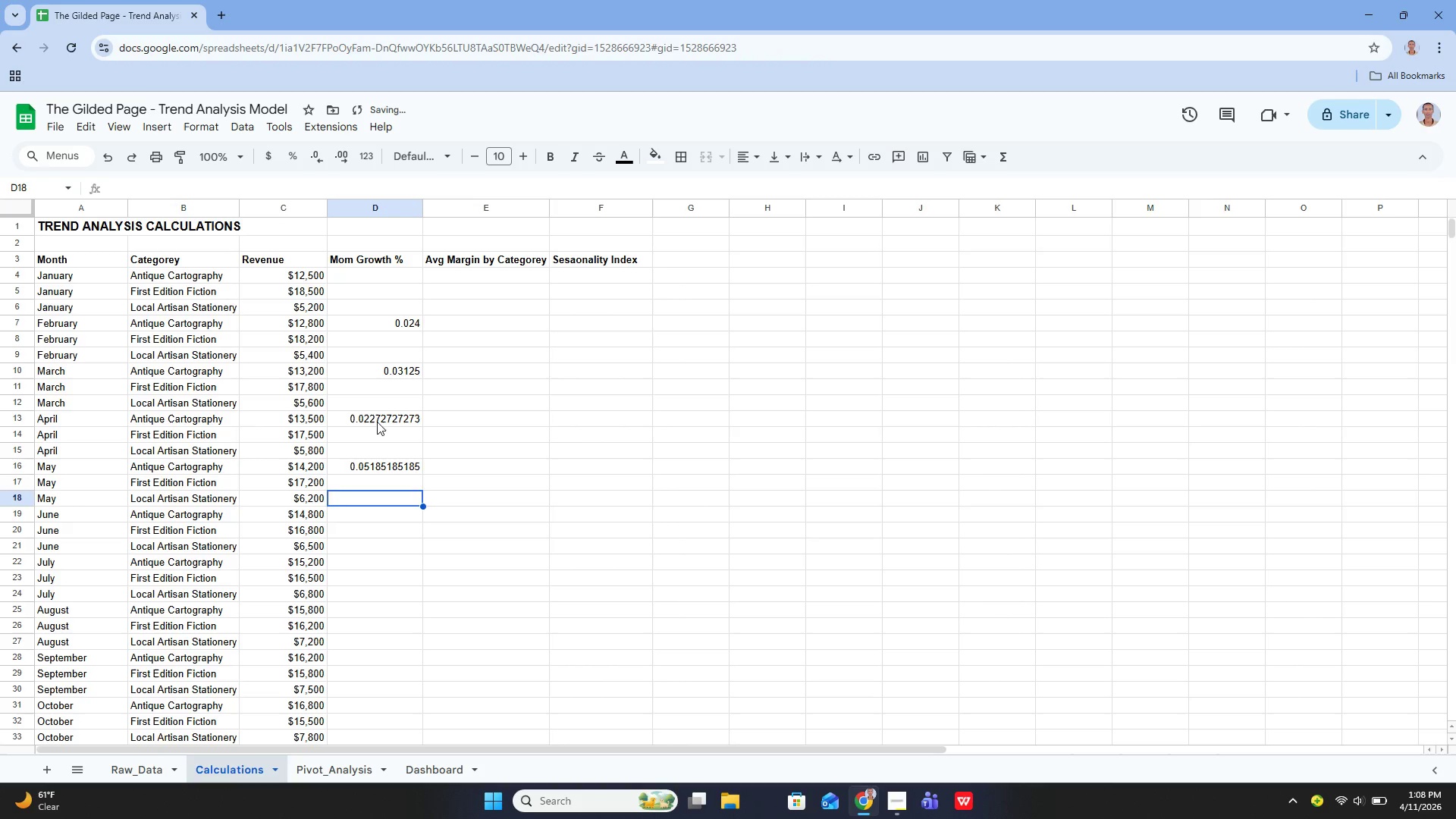 
key(ArrowDown)
 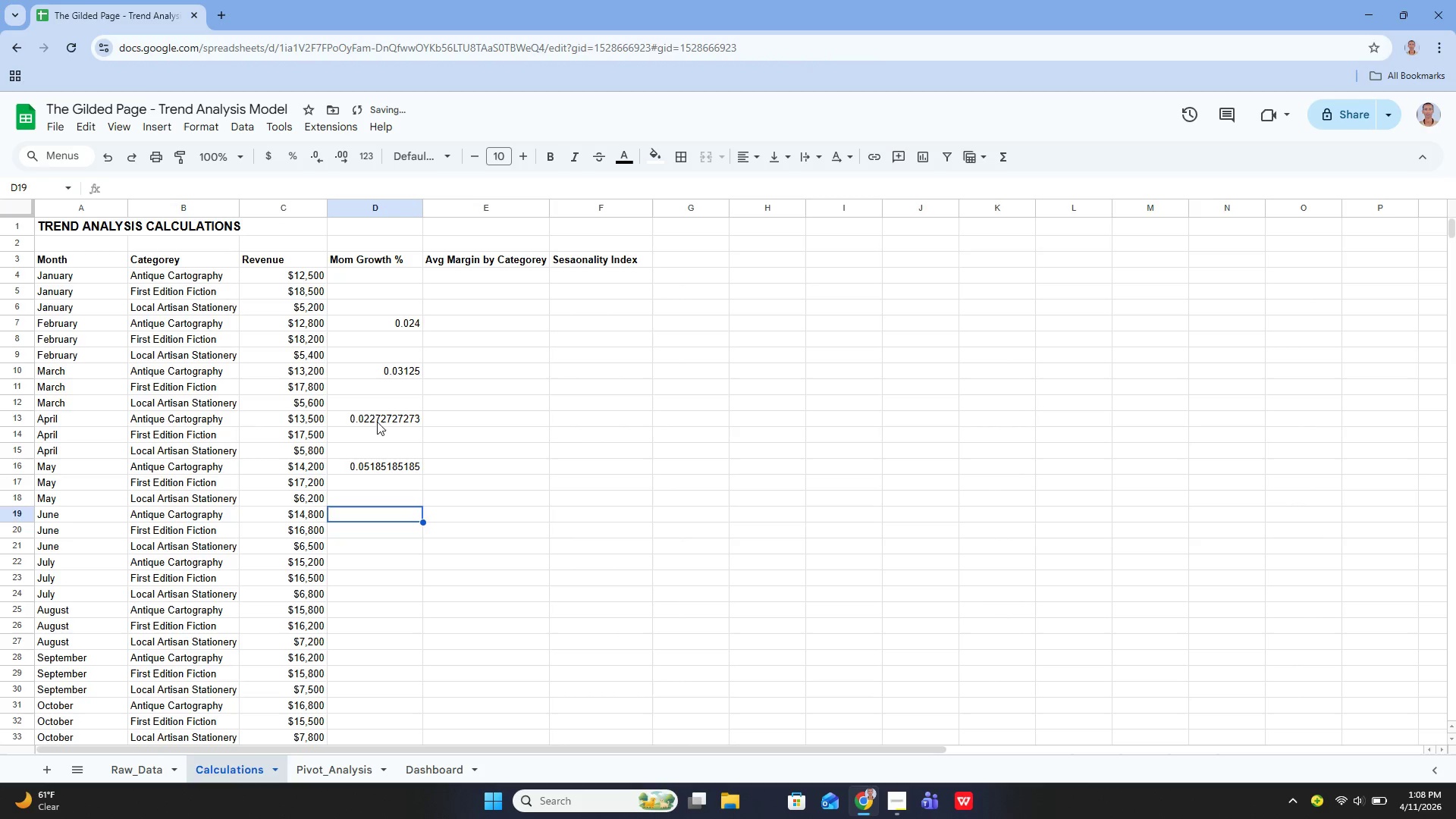 
key(ArrowDown)
 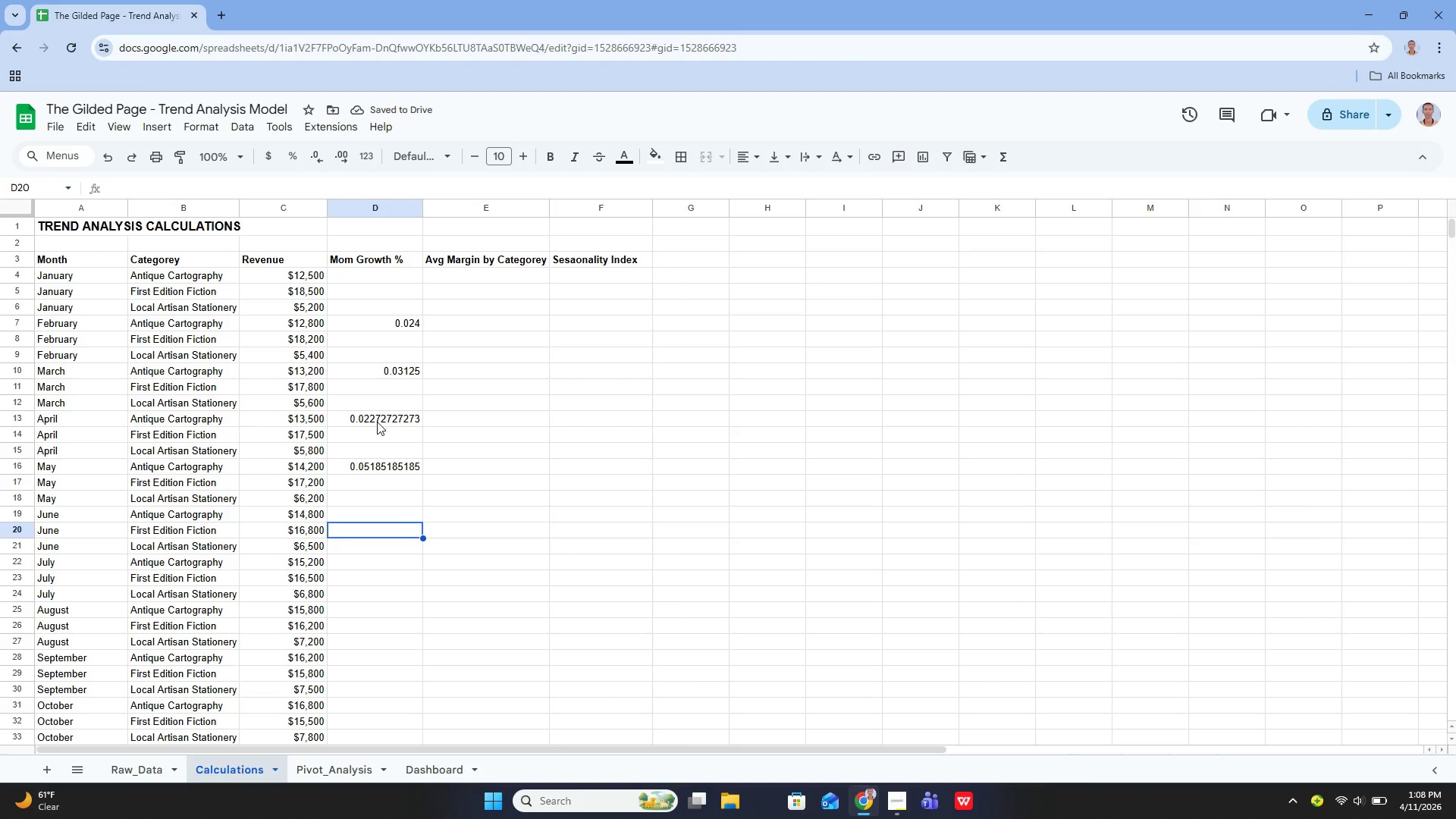 
key(ArrowUp)
 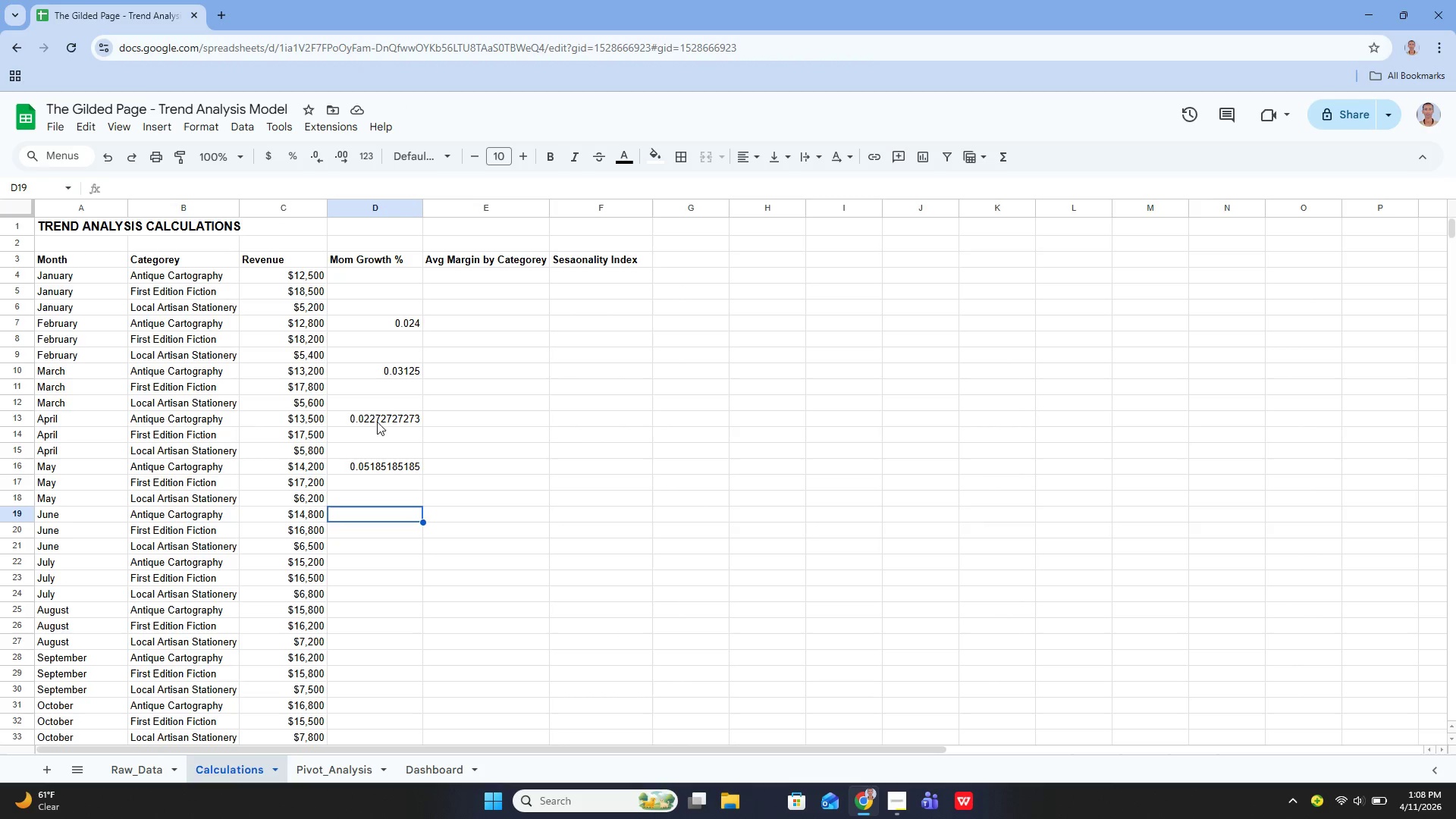 
key(Enter)
 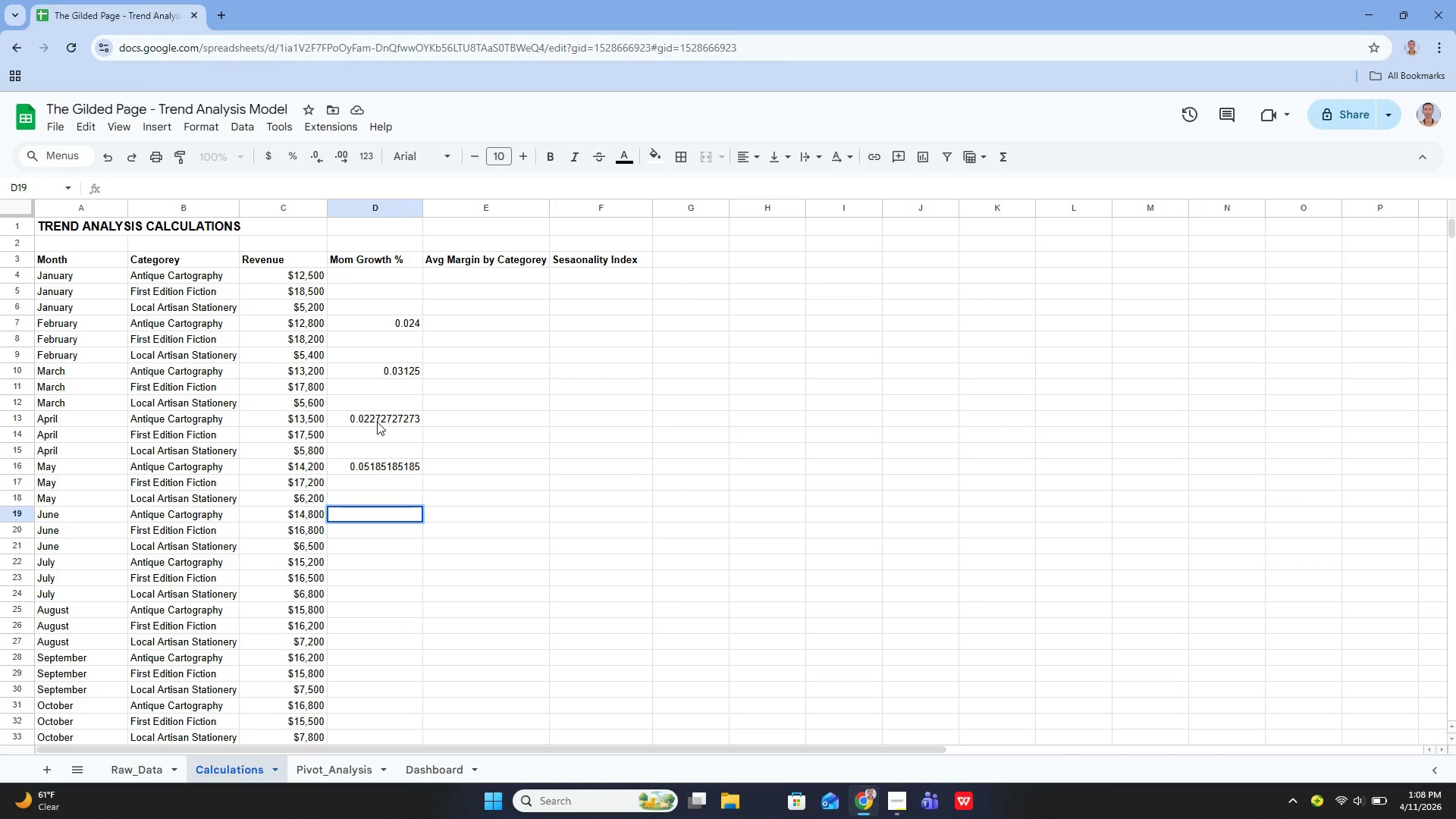 
type(=ei)
key(Backspace)
key(Backspace)
type(ife)
 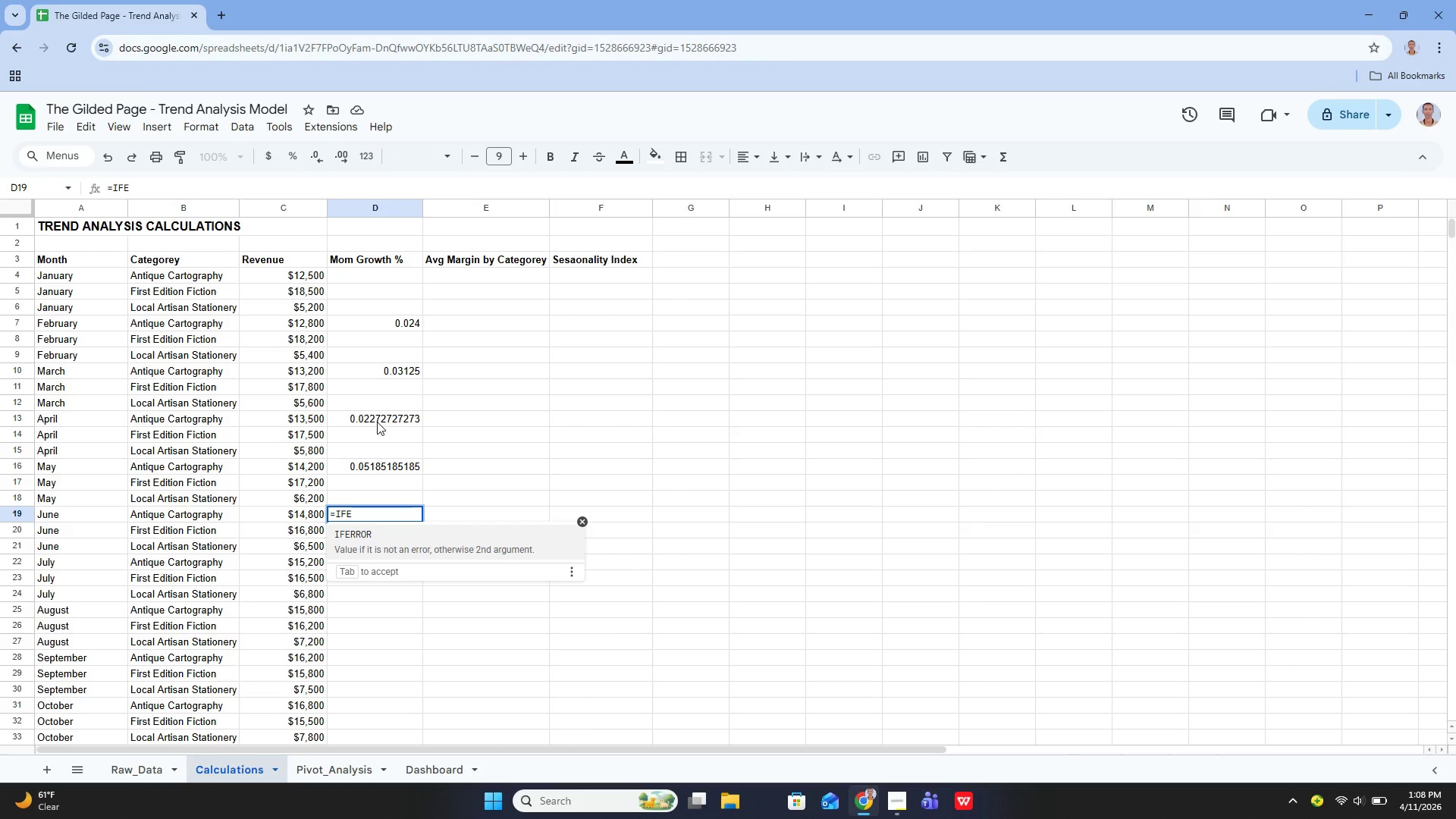 
key(Enter)
 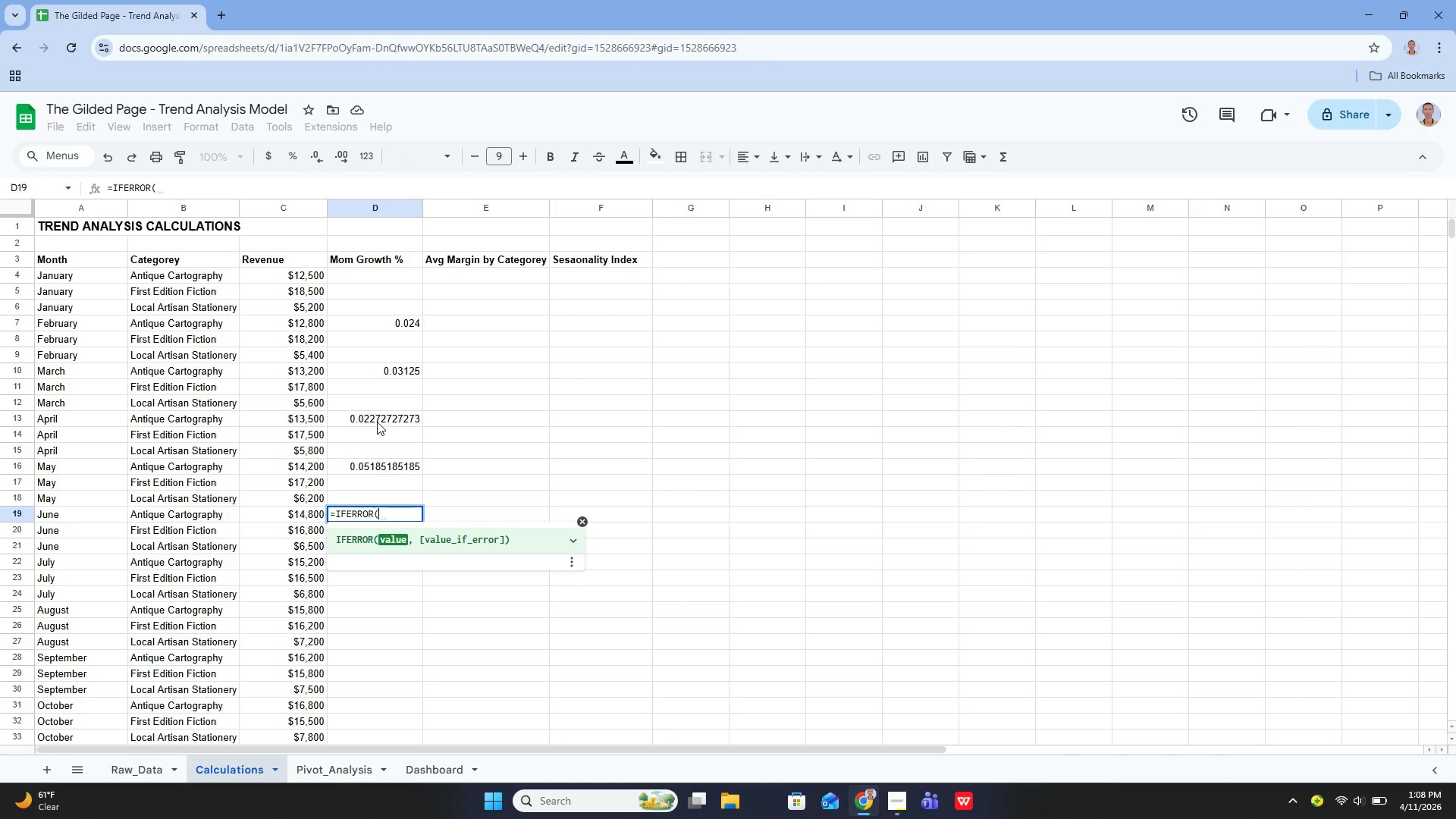 
key(Shift+9)
 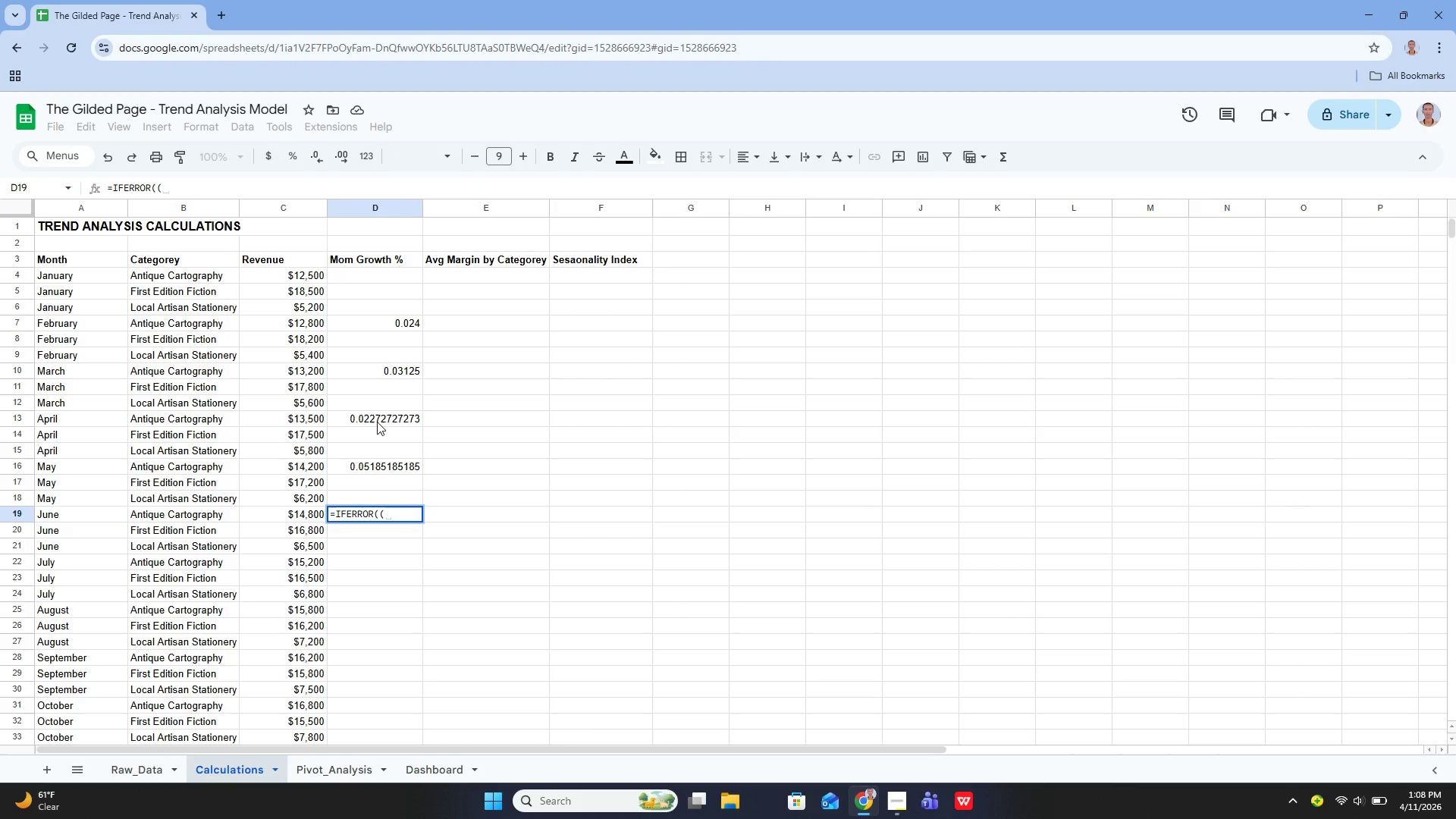 
wait(9.03)
 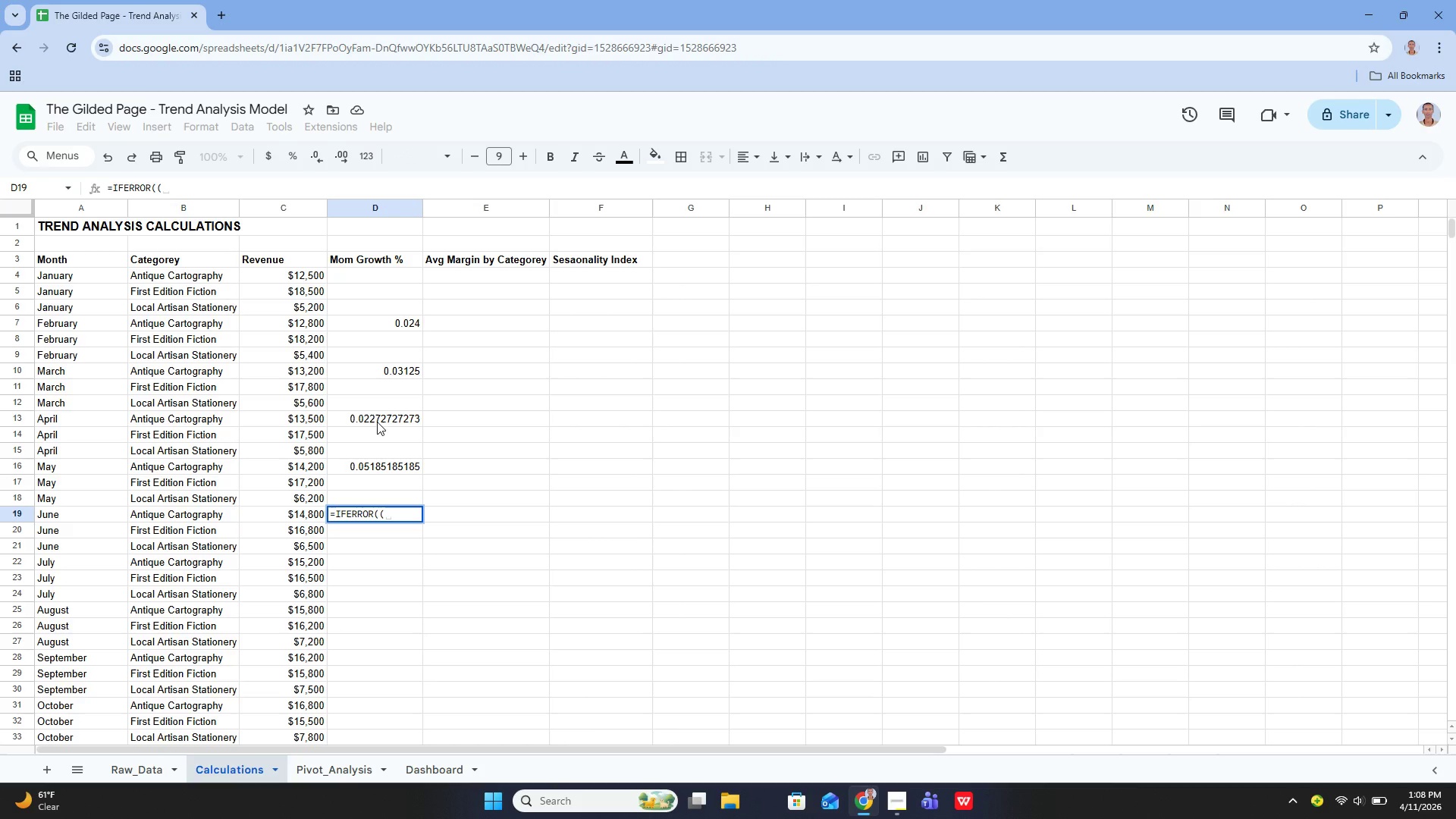 
type(c19-)
 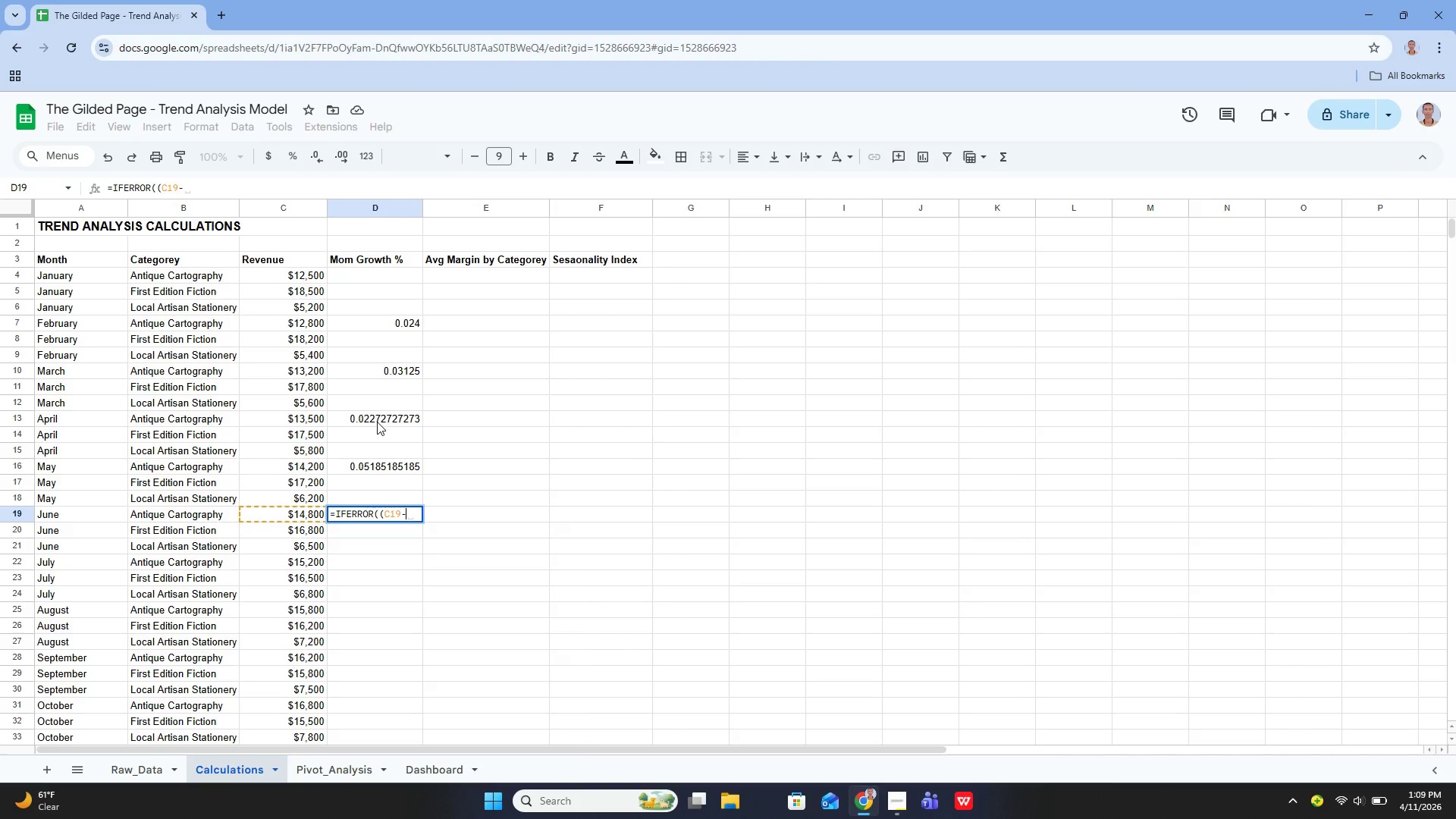 
hold_key(key=C, duration=0.31)
 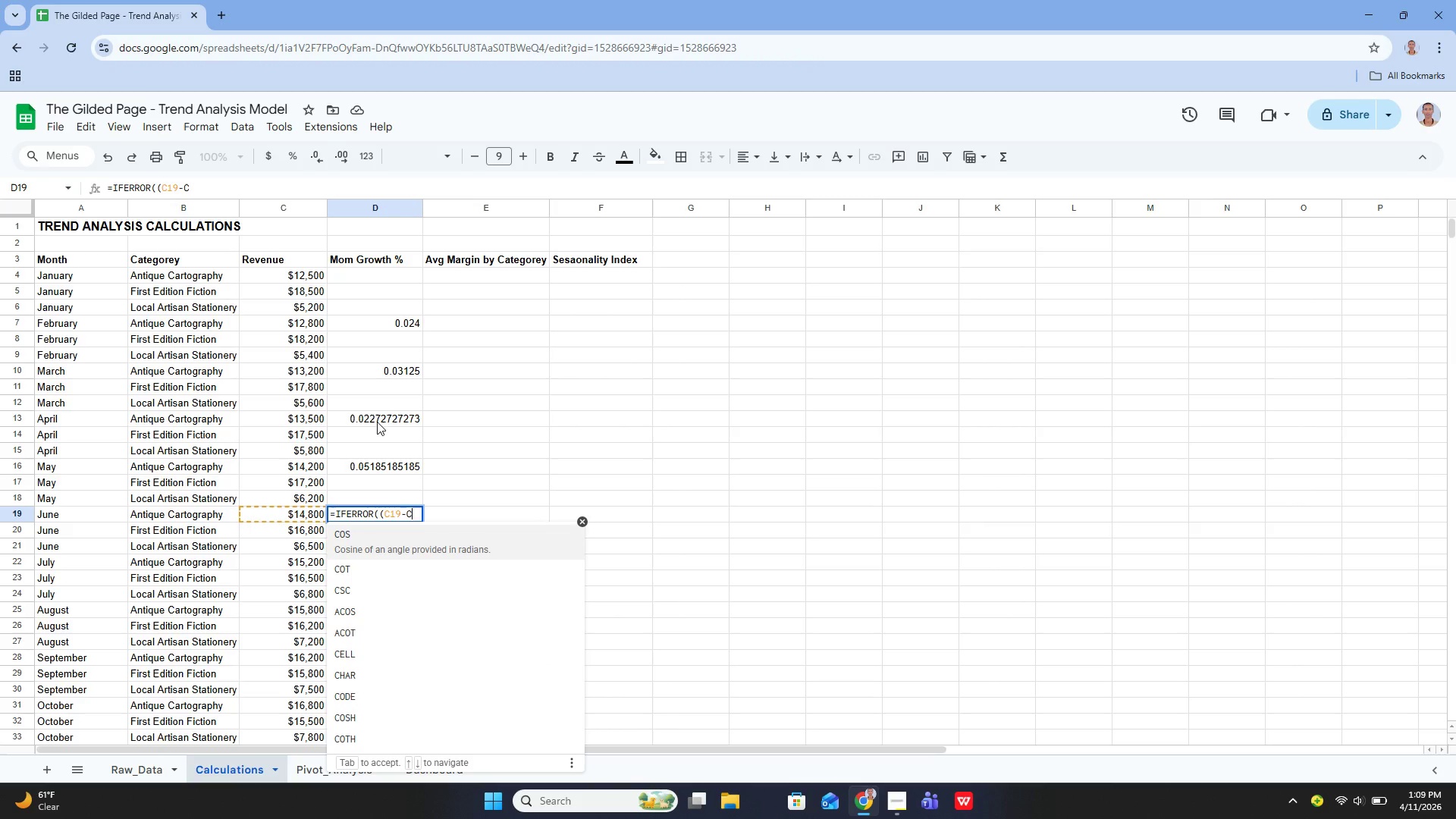 
type(16)/c16, 0))
 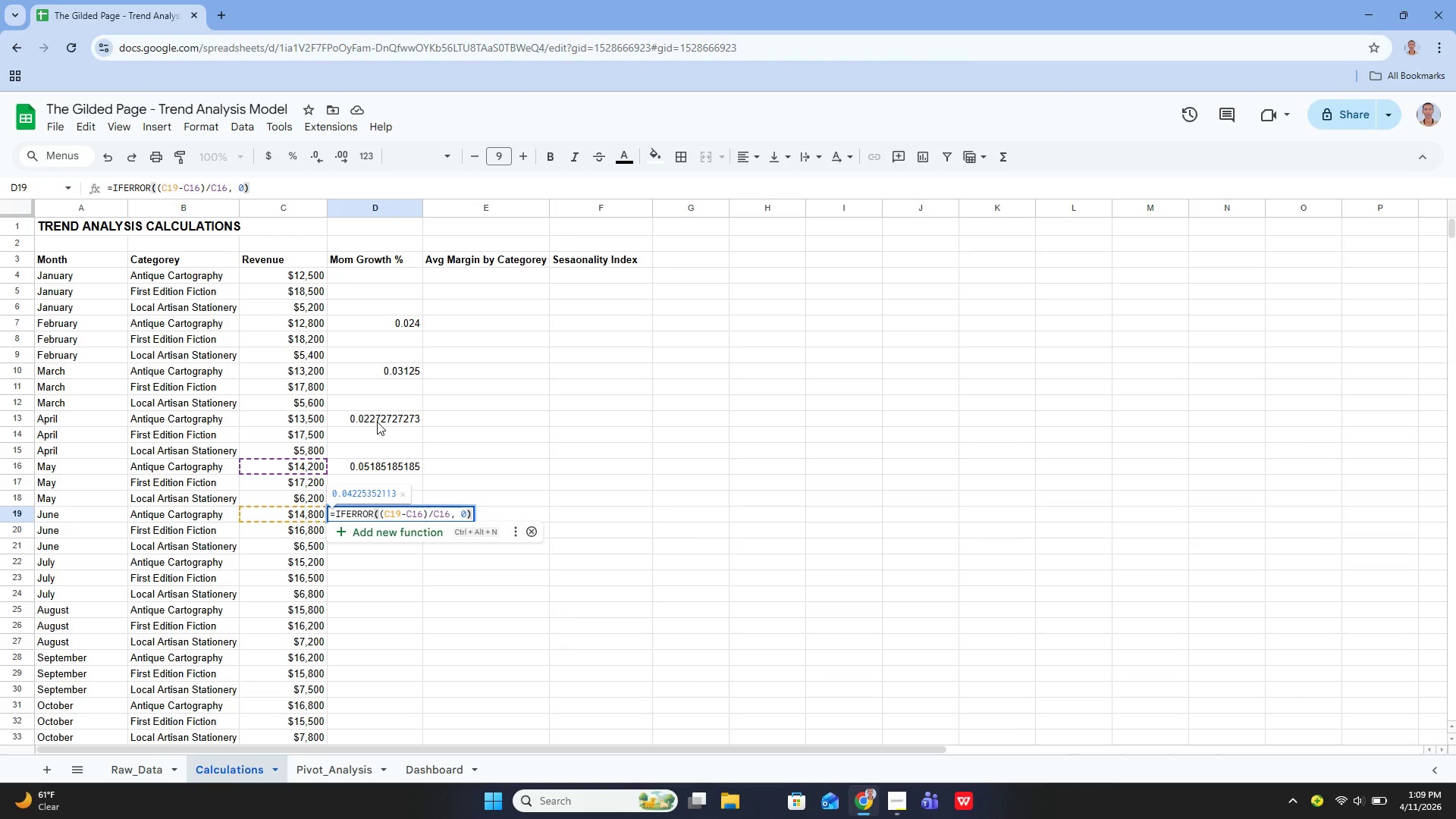 
key(Enter)
 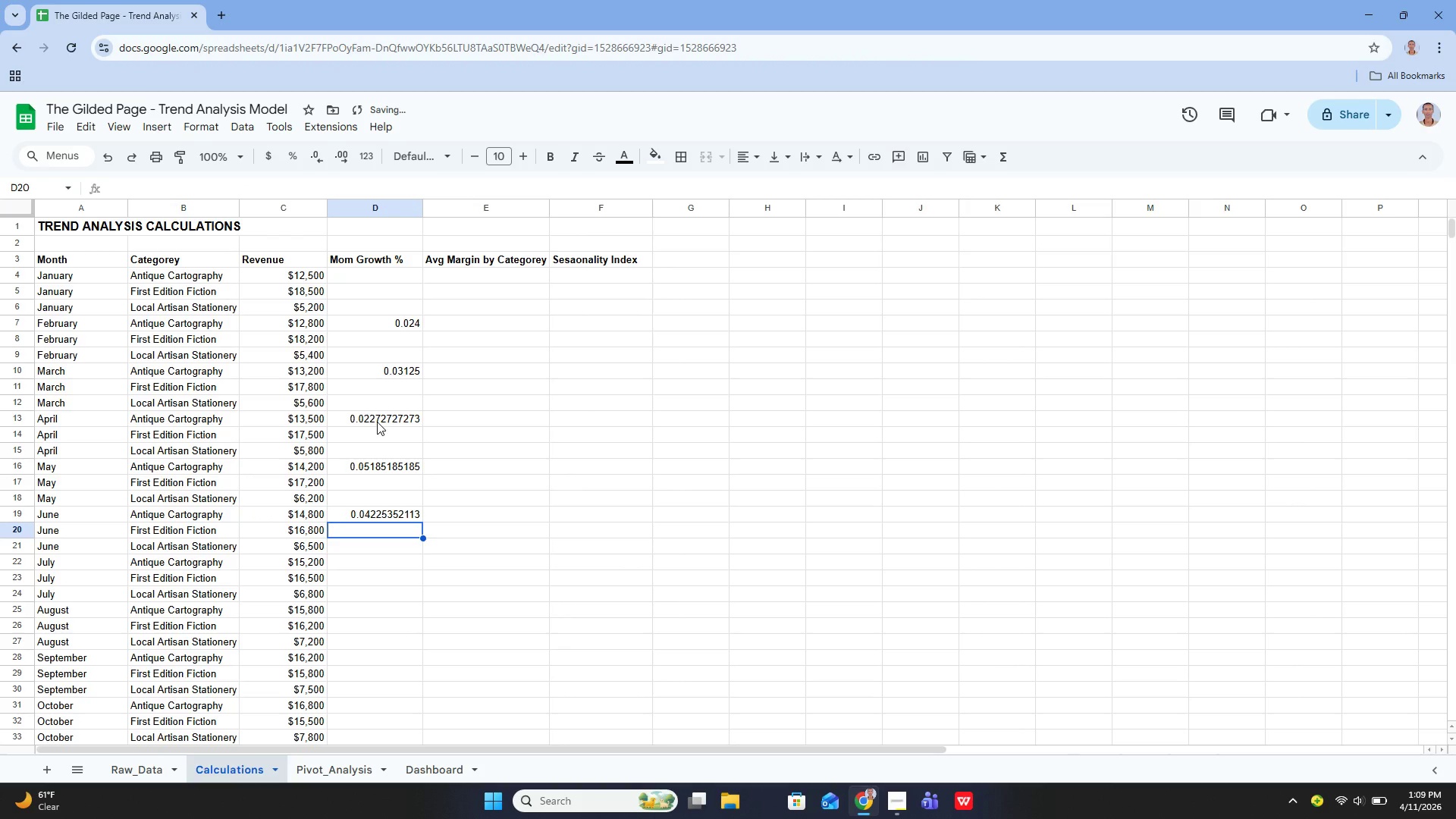 
key(ArrowDown)
 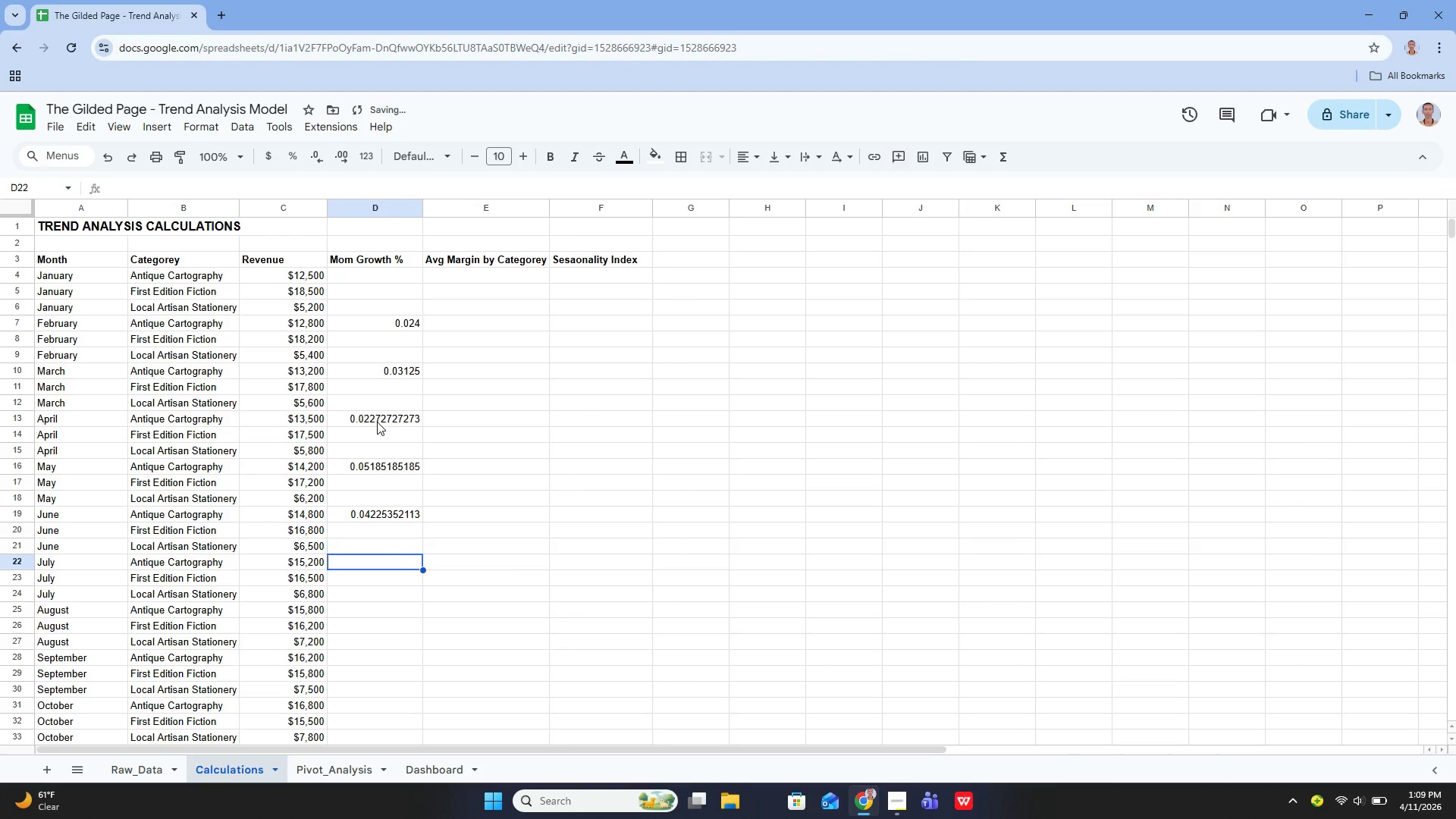 
key(ArrowDown)
 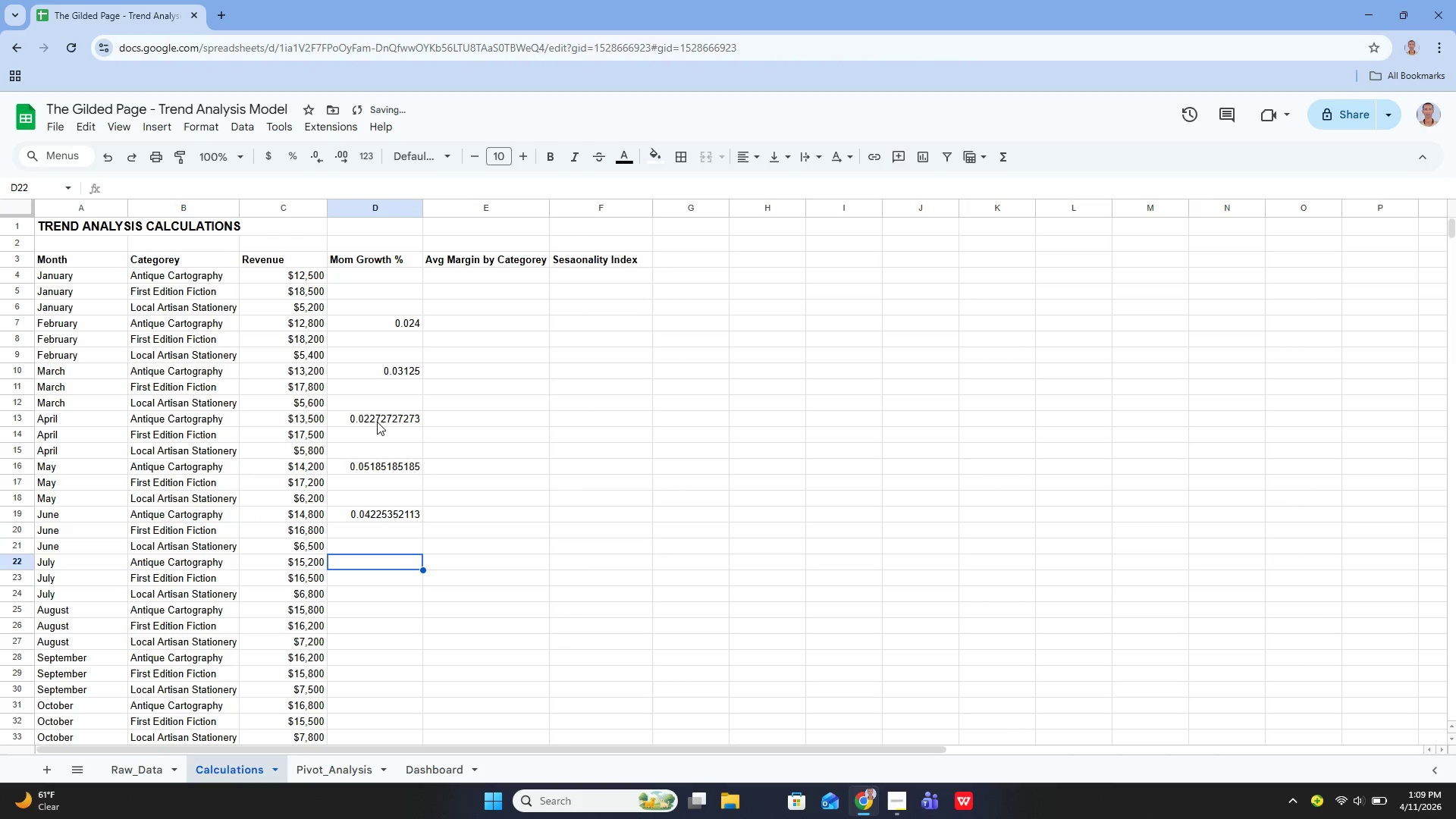 
key(Enter)
 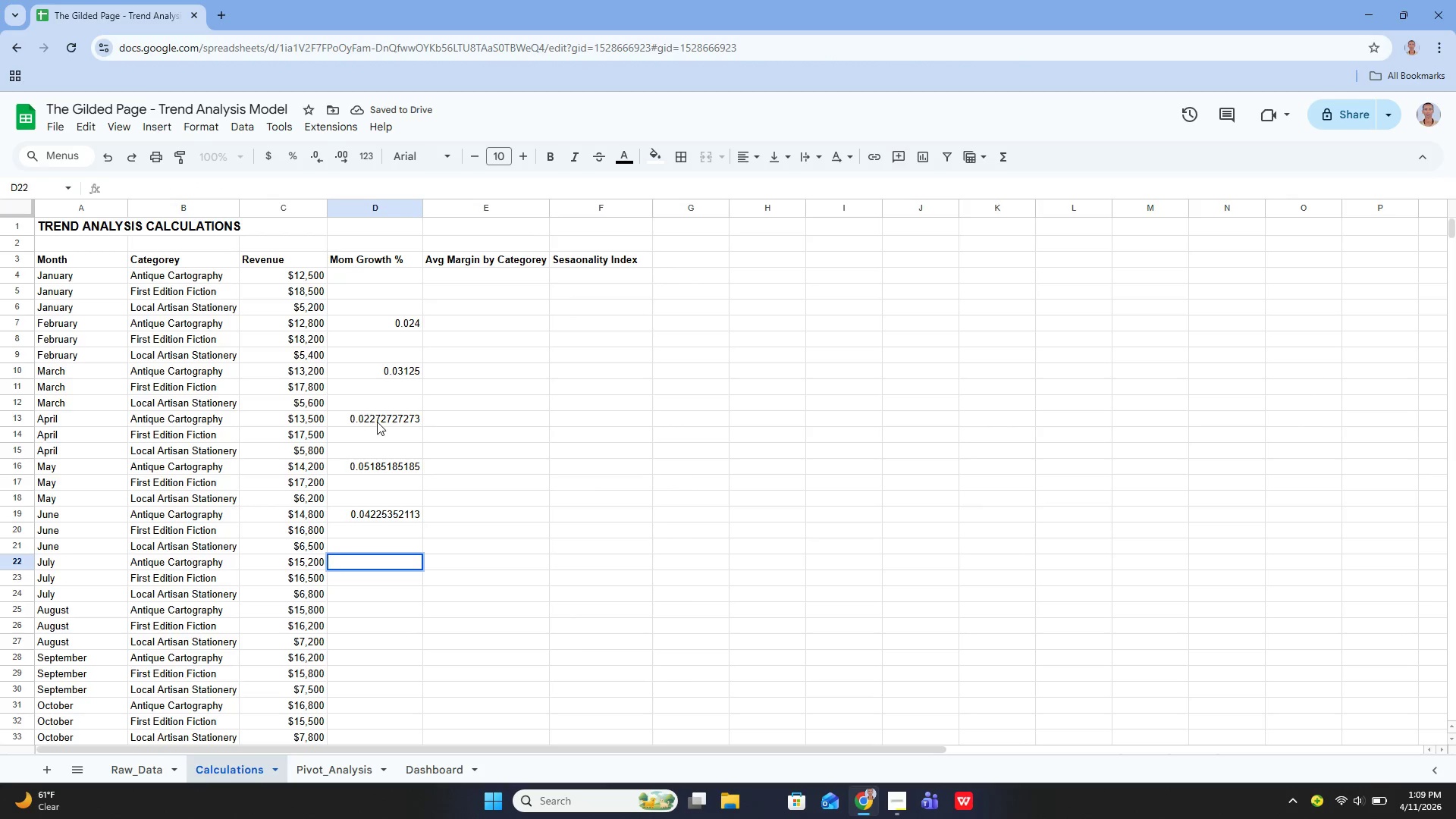 
type(=e)
key(Backspace)
type(iferr)
 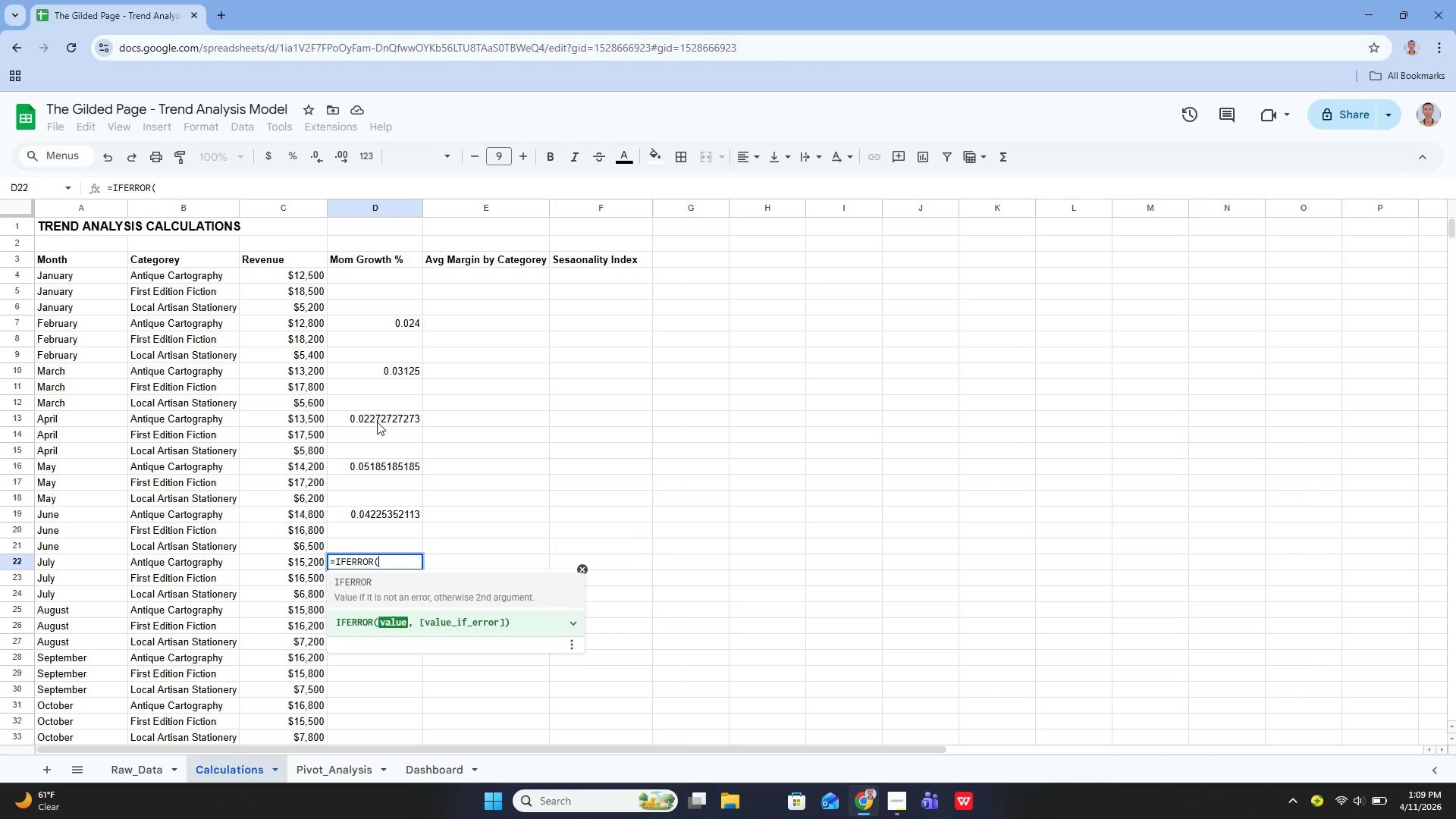 
key(Enter)
 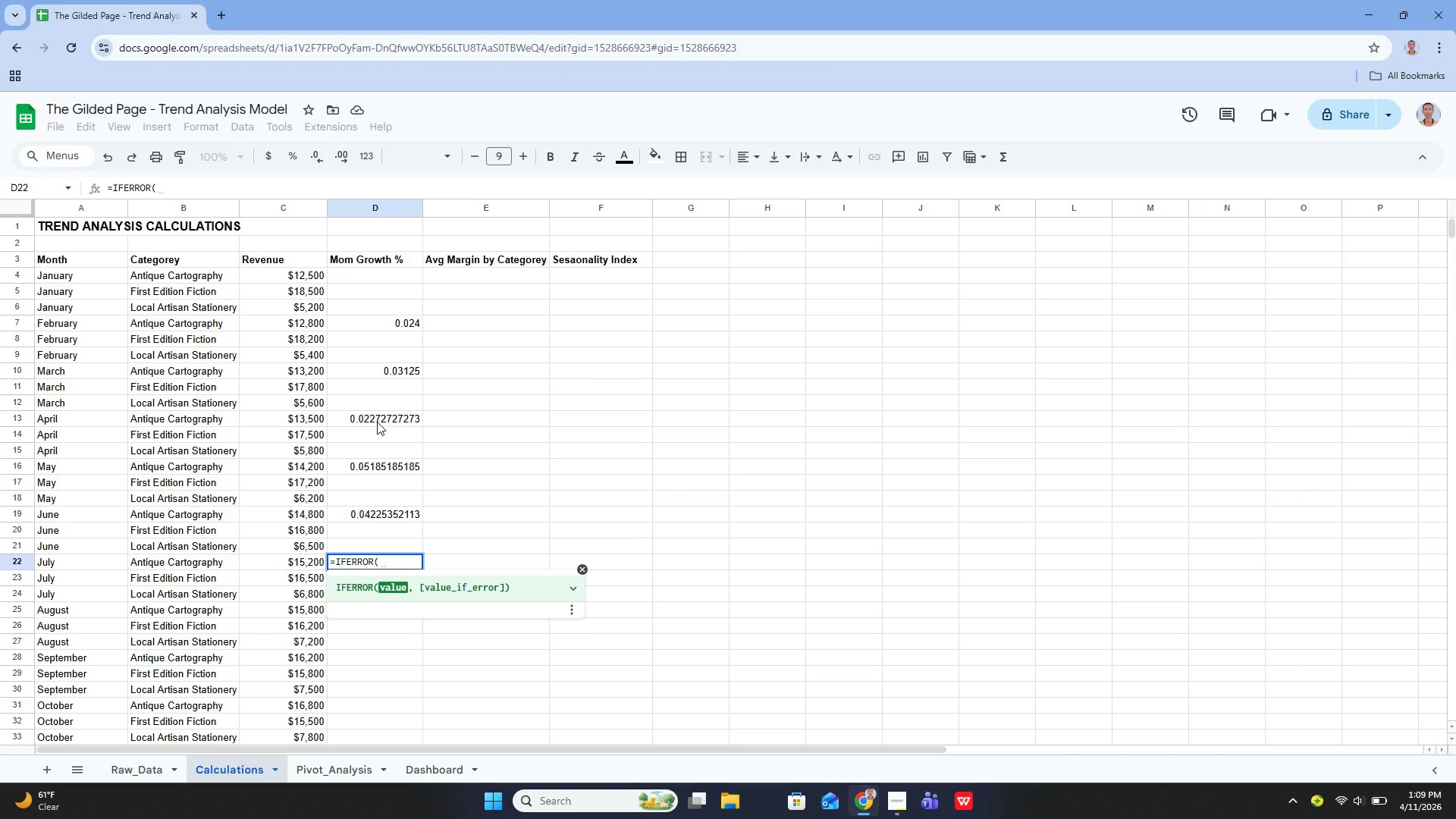 
key(Shift+9)
 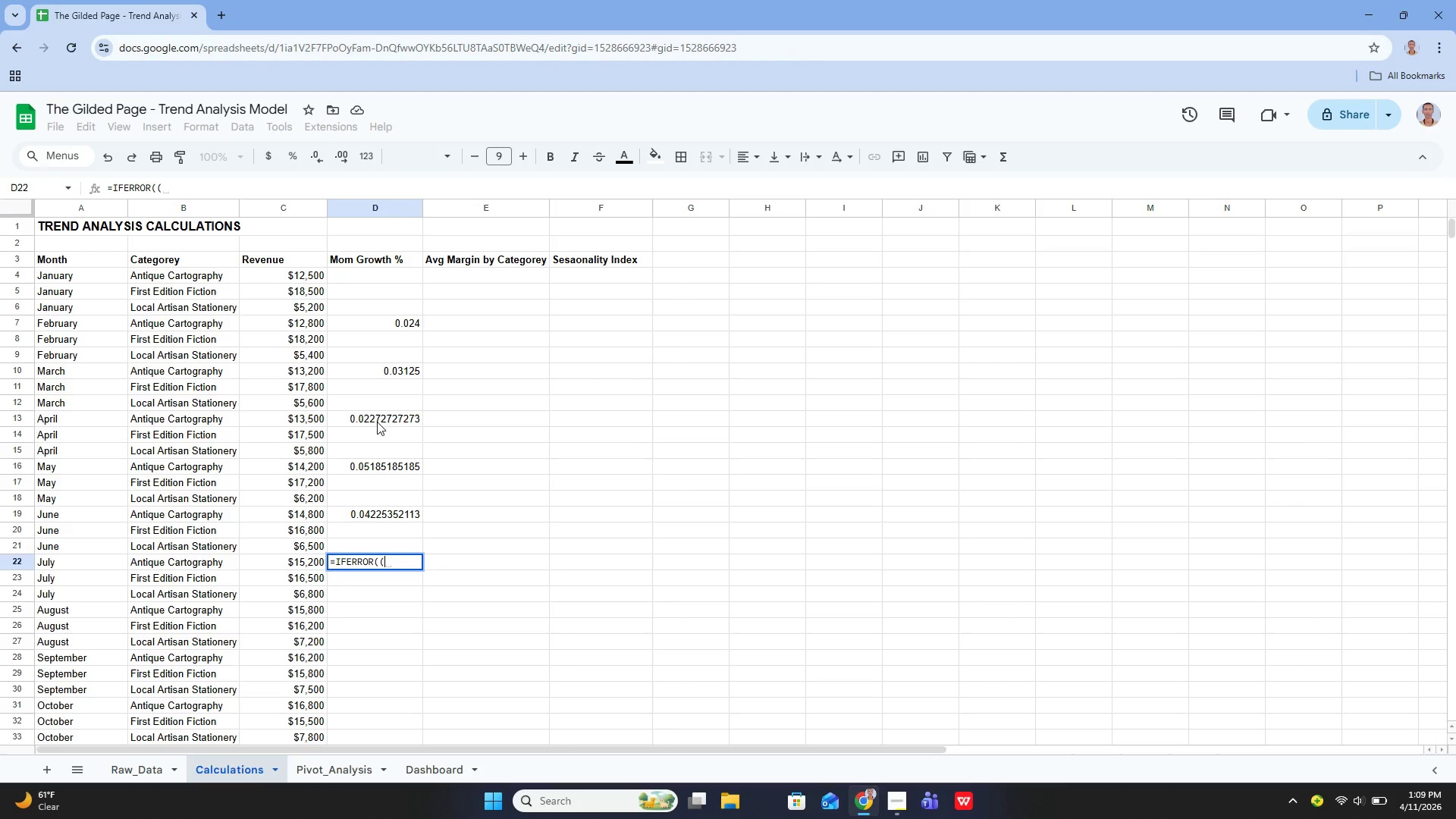 
type(c22- 19)/c19, 0))
 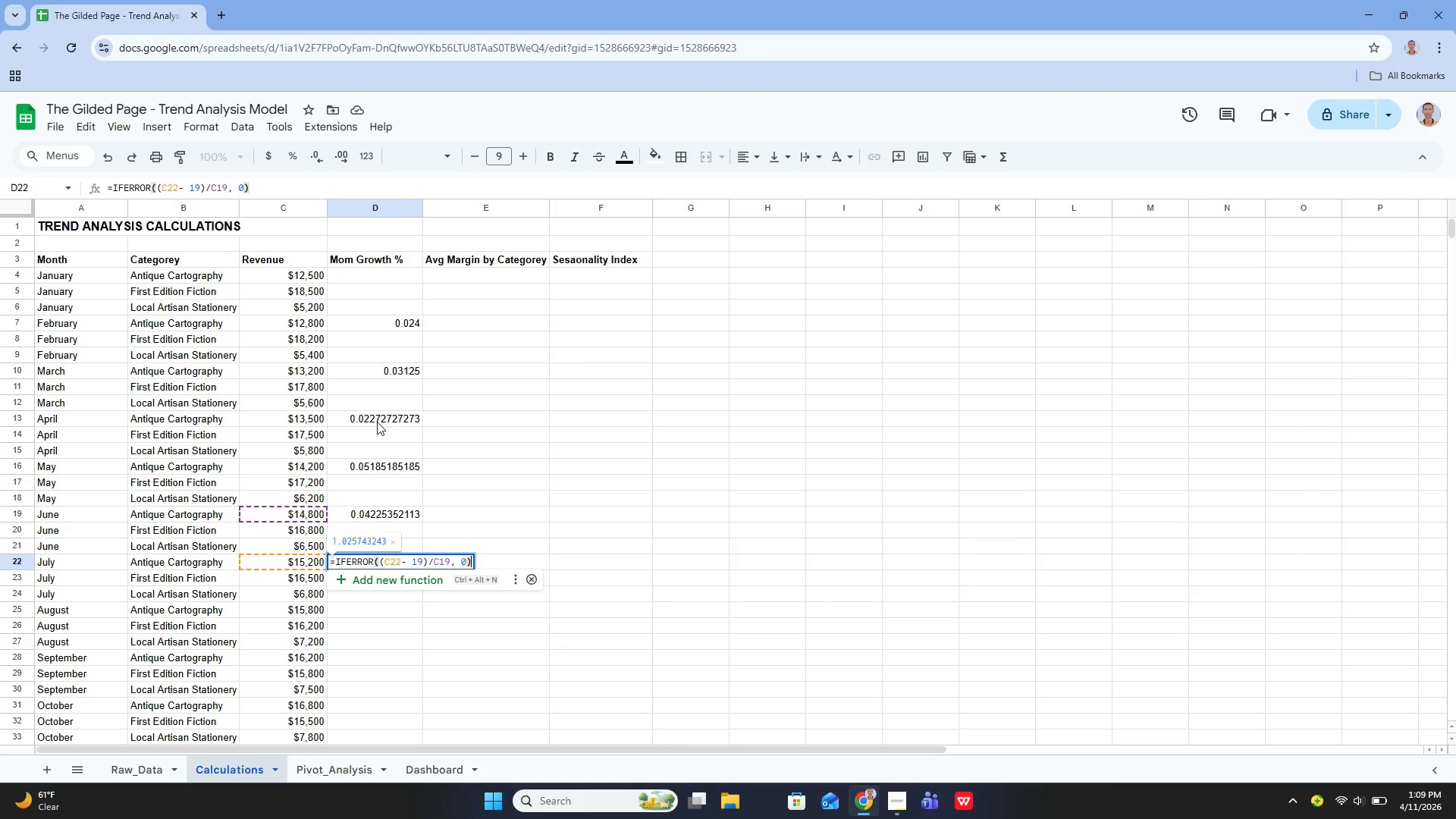 
key(Enter)
 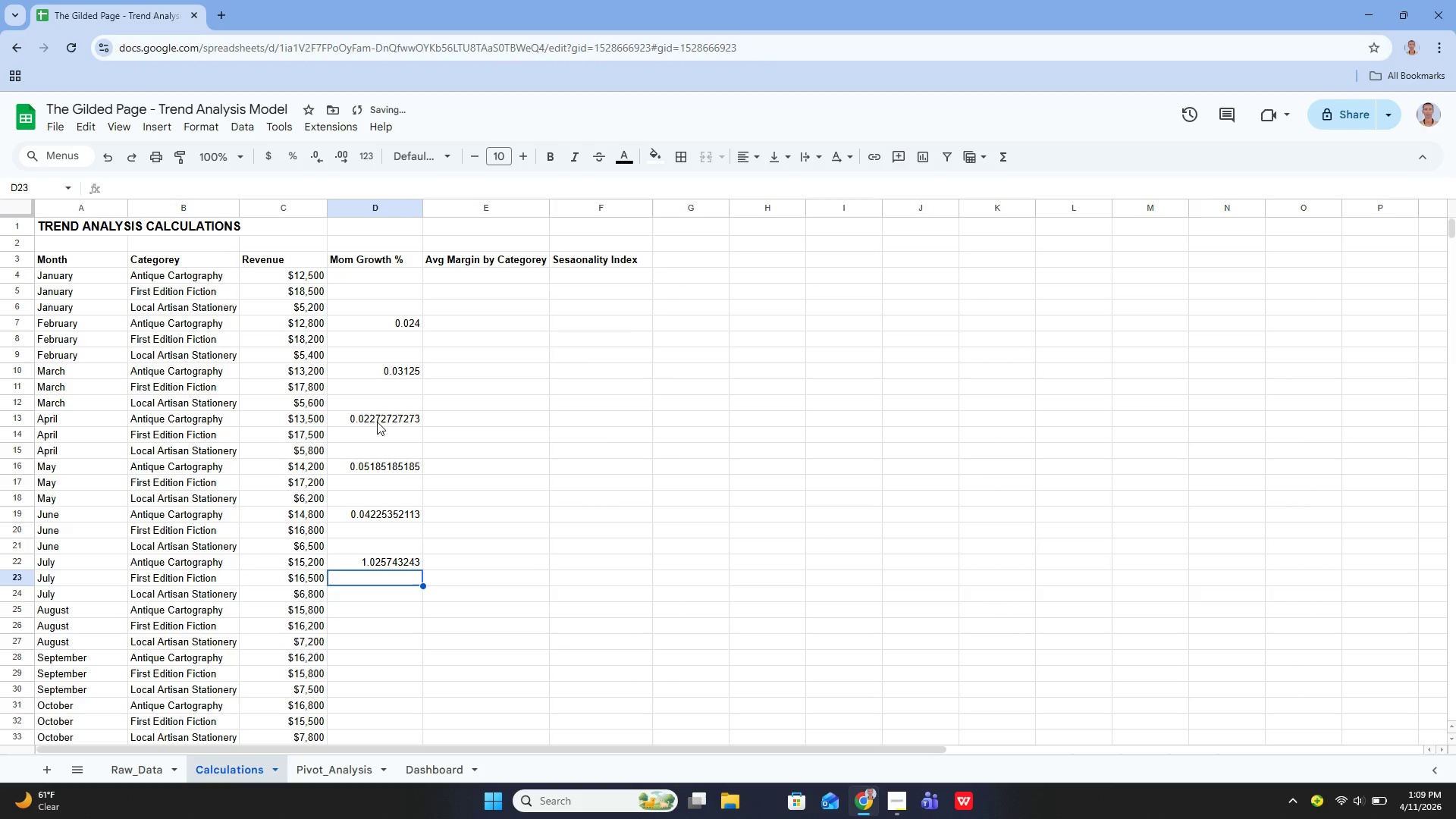 
key(ArrowDown)
 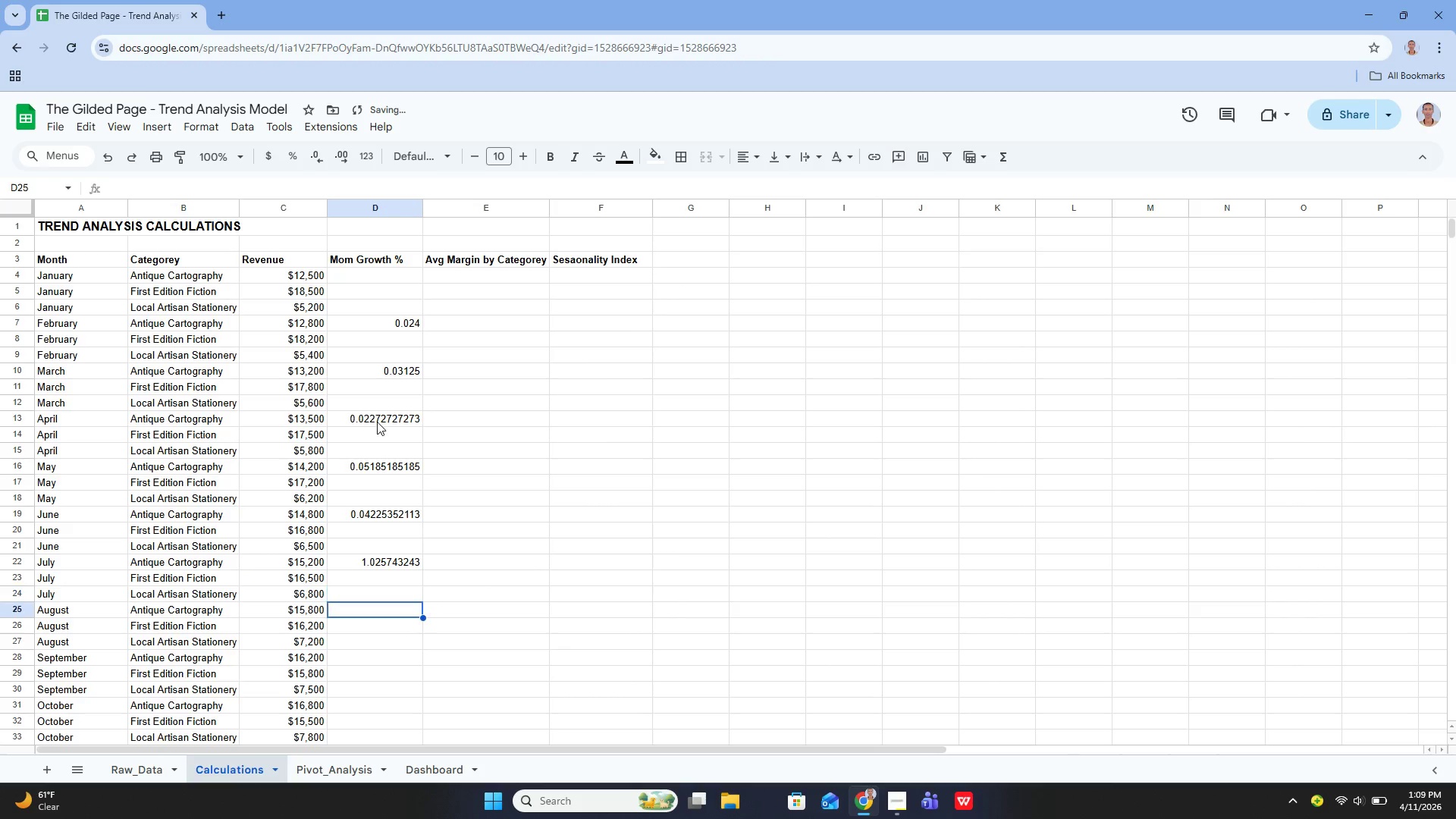 
key(ArrowDown)
 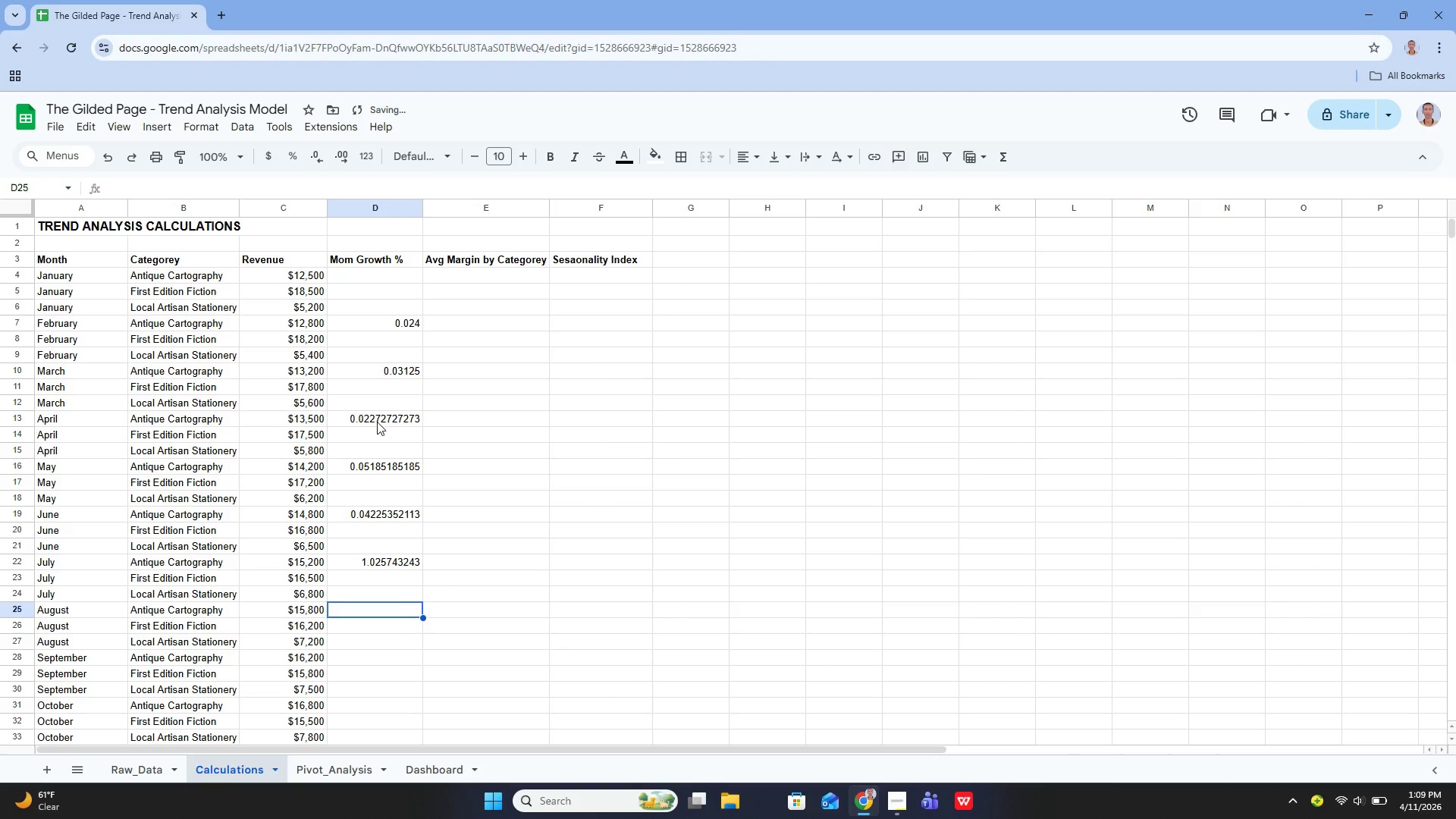 
key(Enter)
 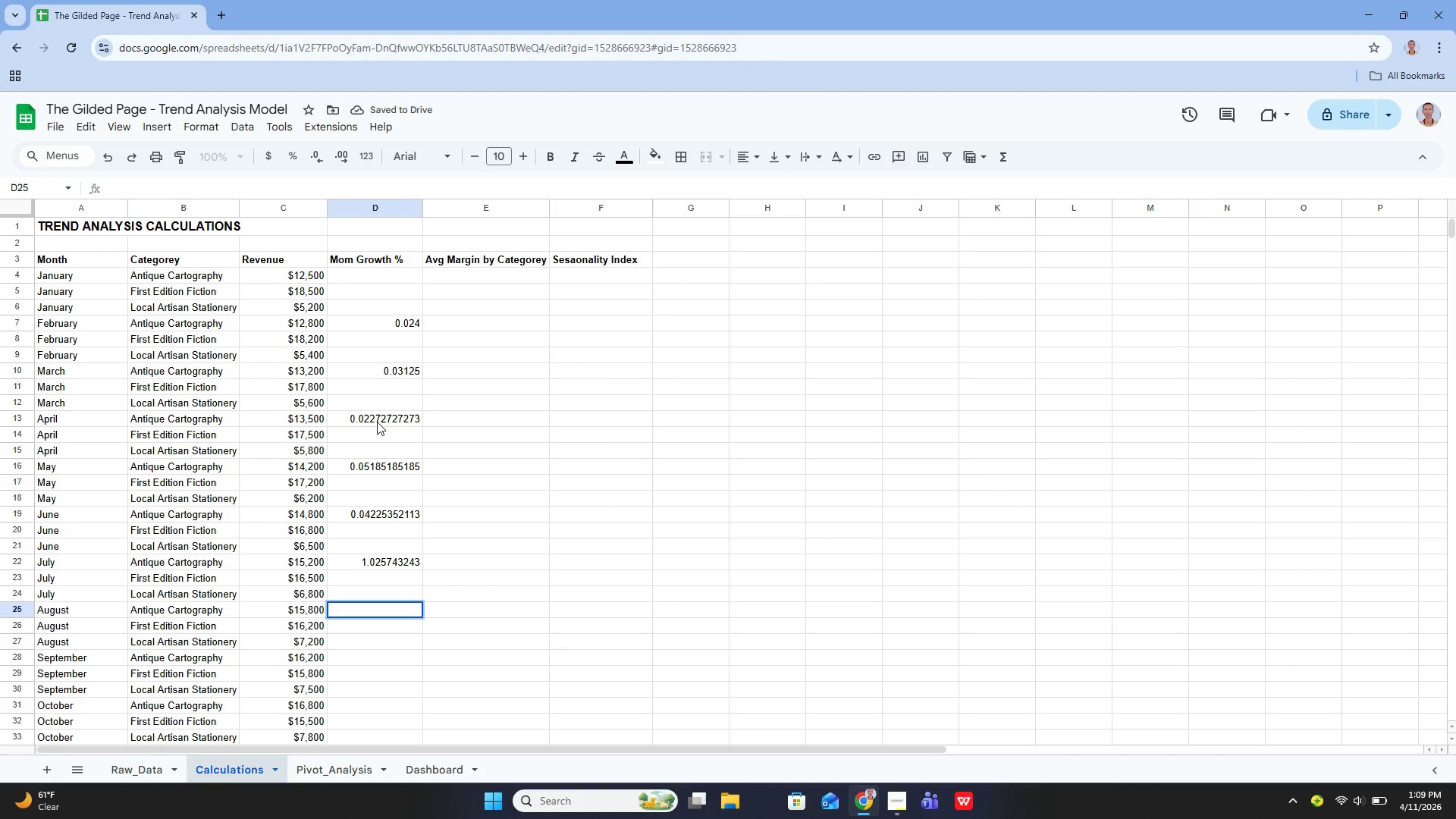 
type(=iferr)
 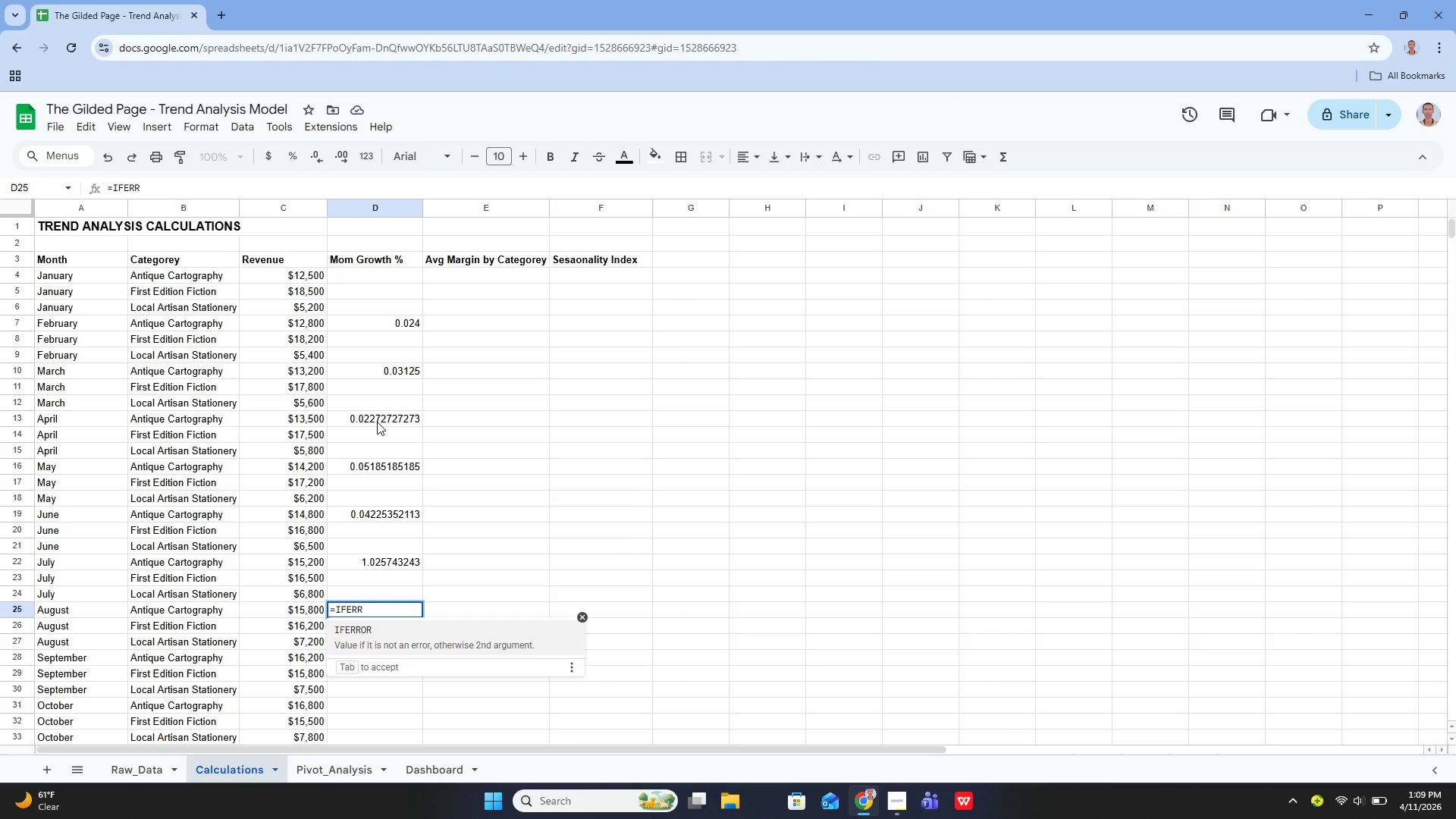 
key(Enter)
 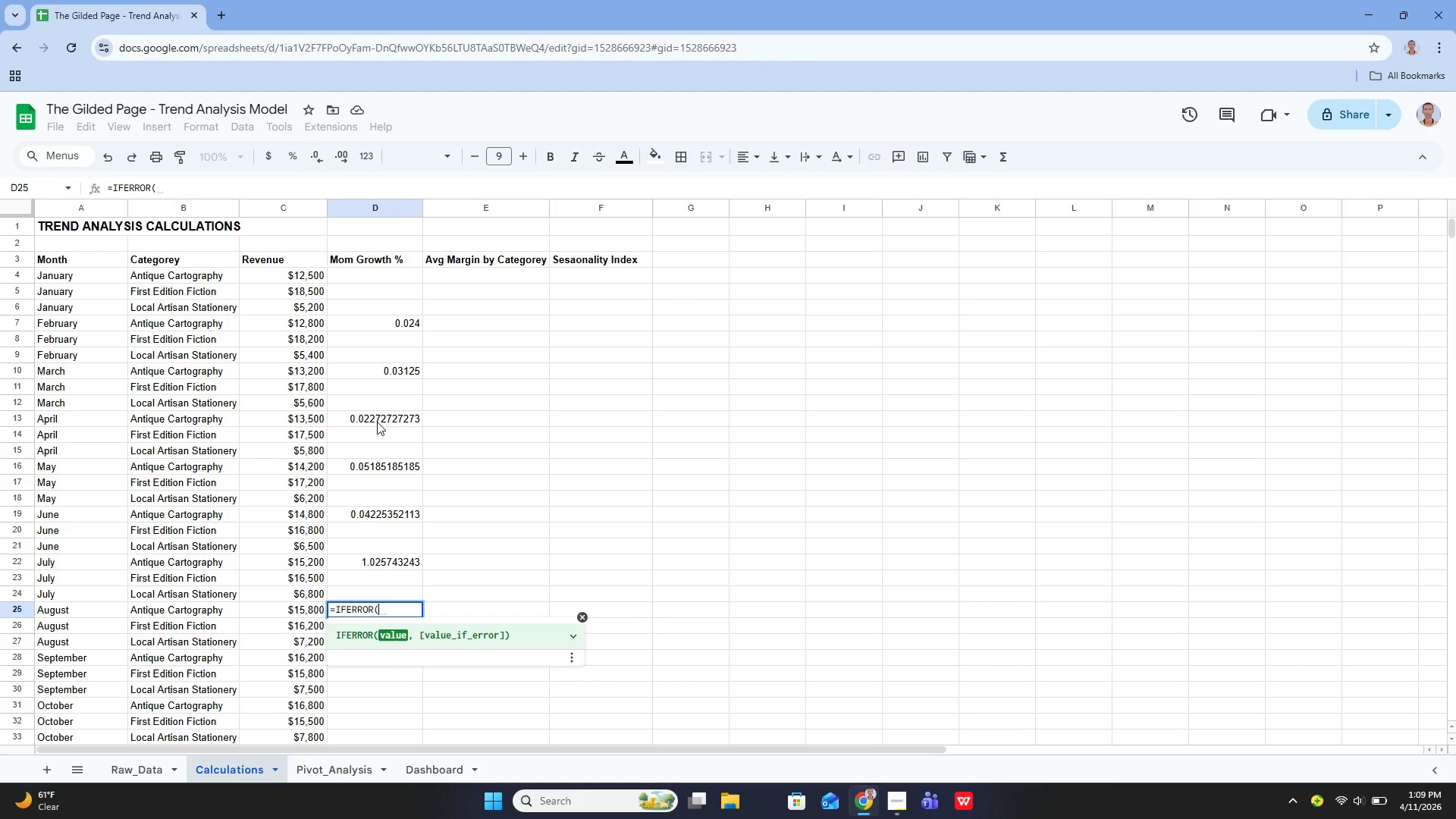 
type((c25)
 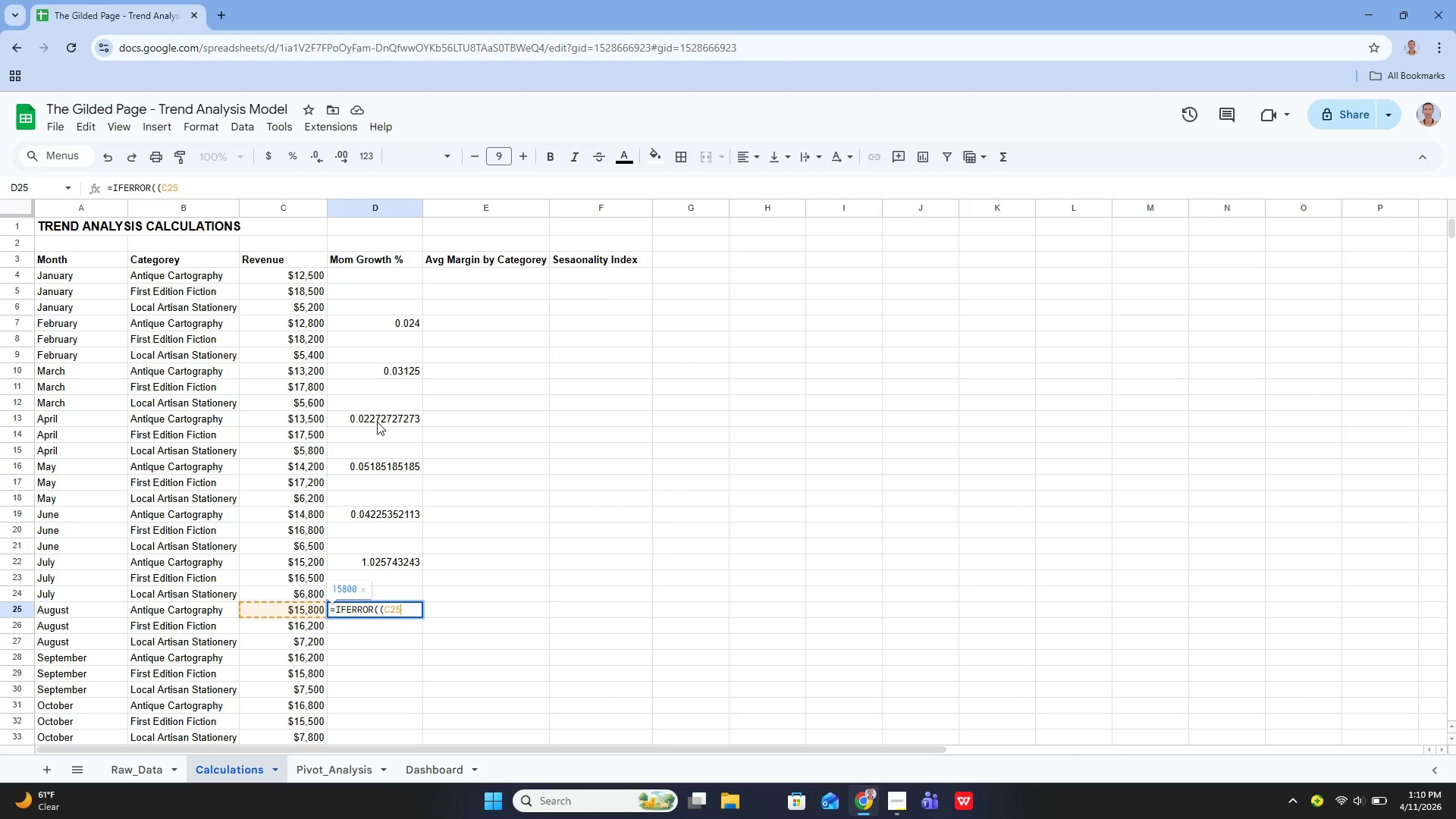 
type(-c22)/22,0))
 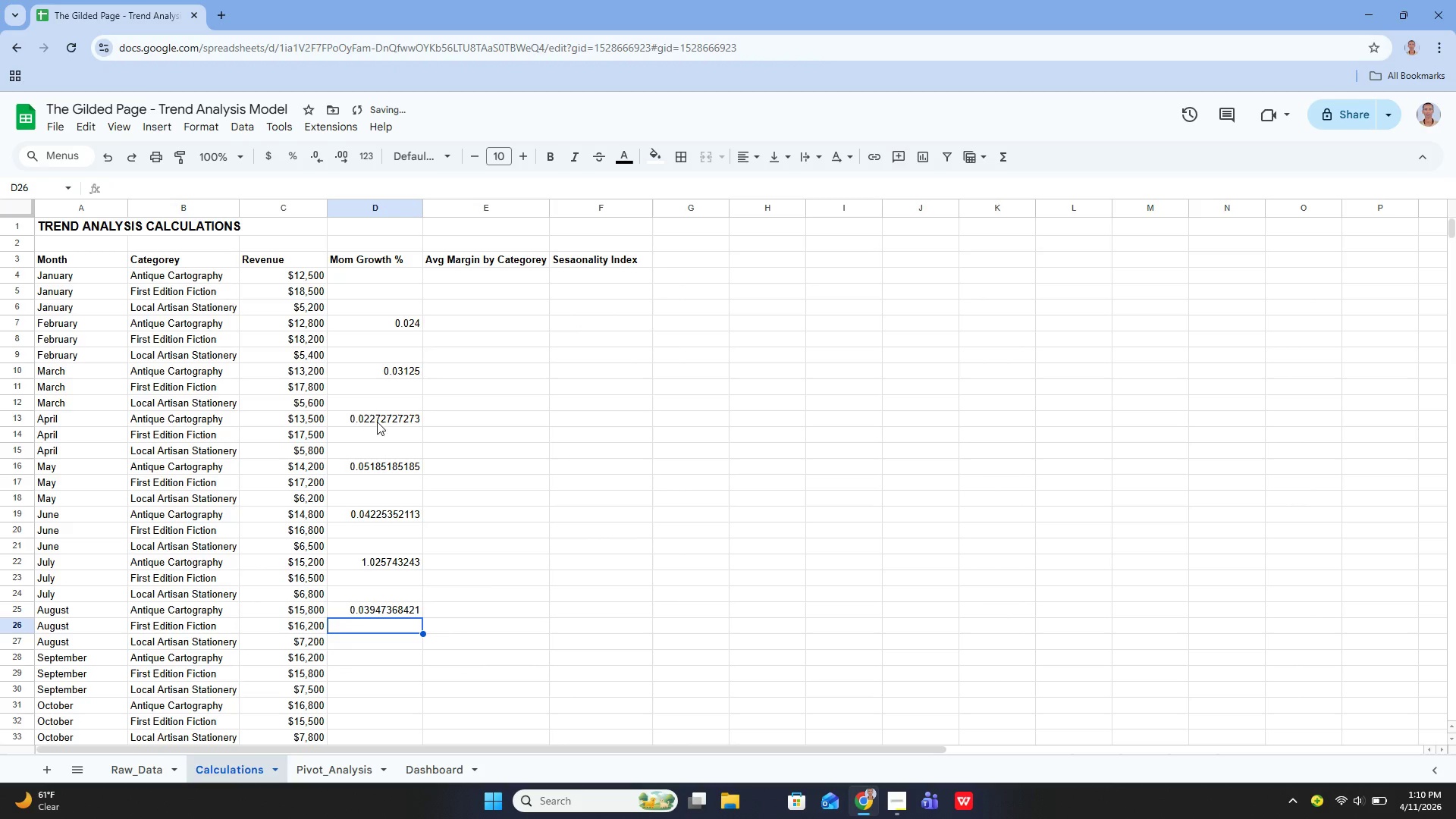 
 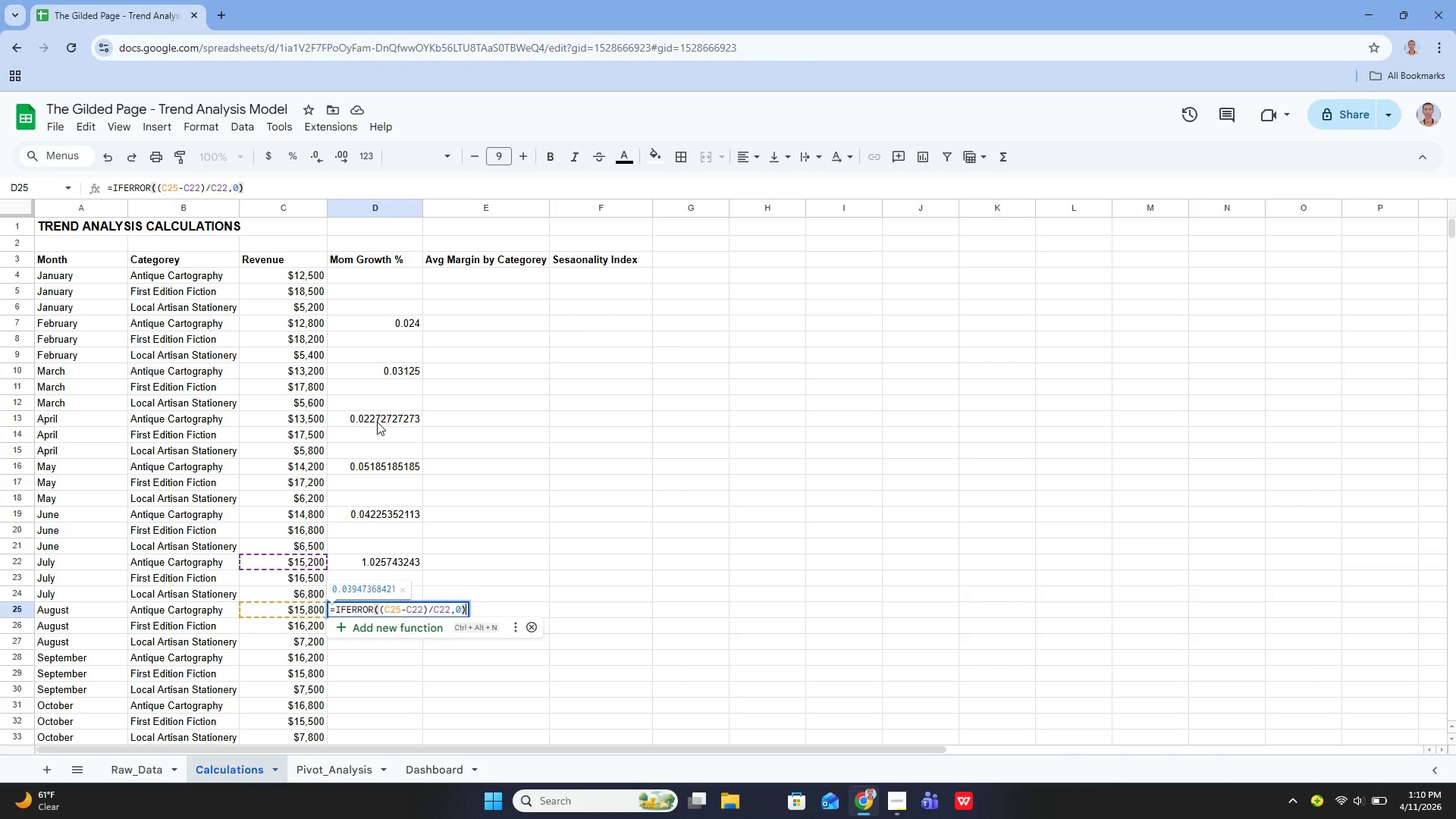 
key(Enter)
 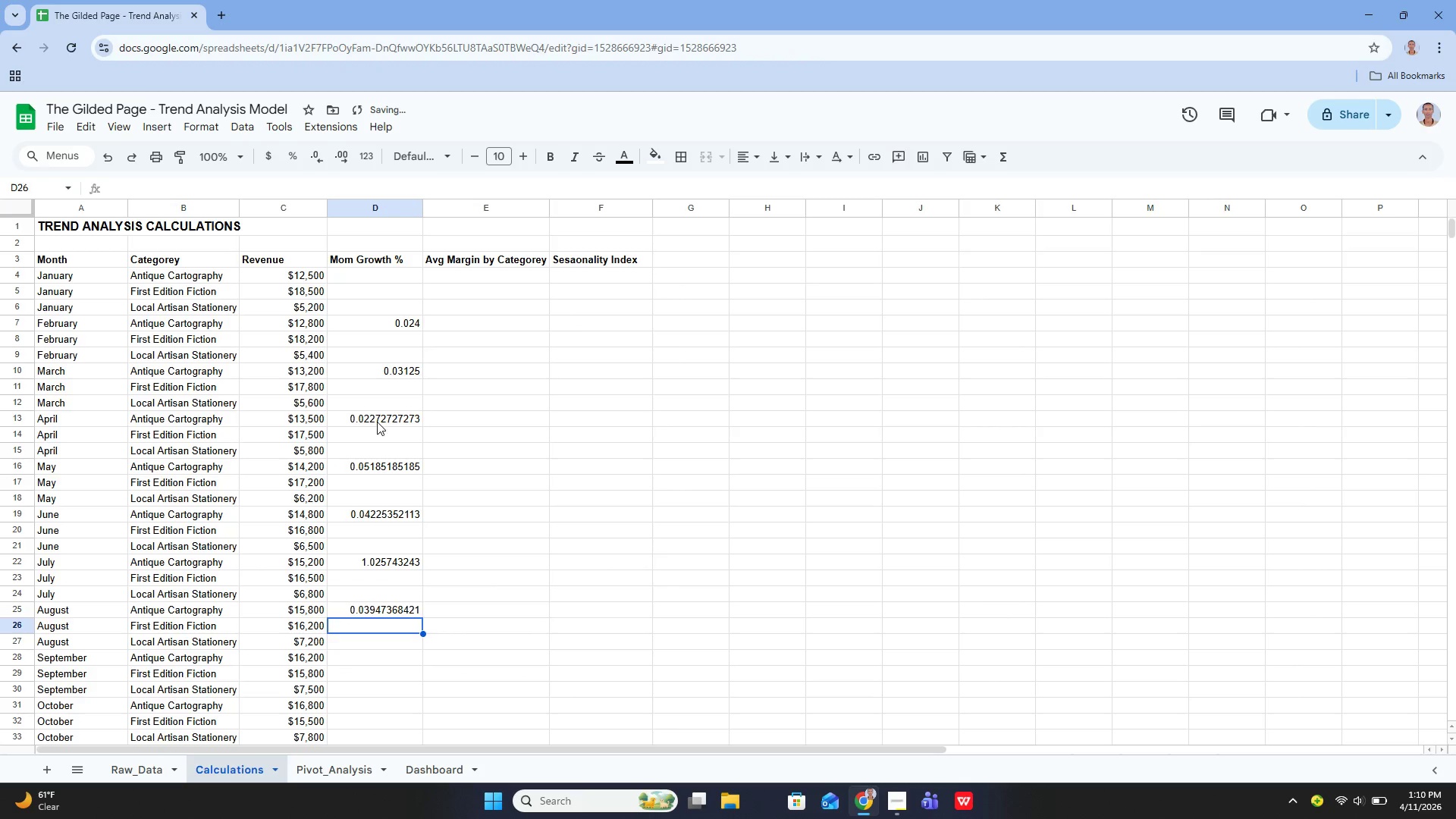 
key(ArrowUp)
 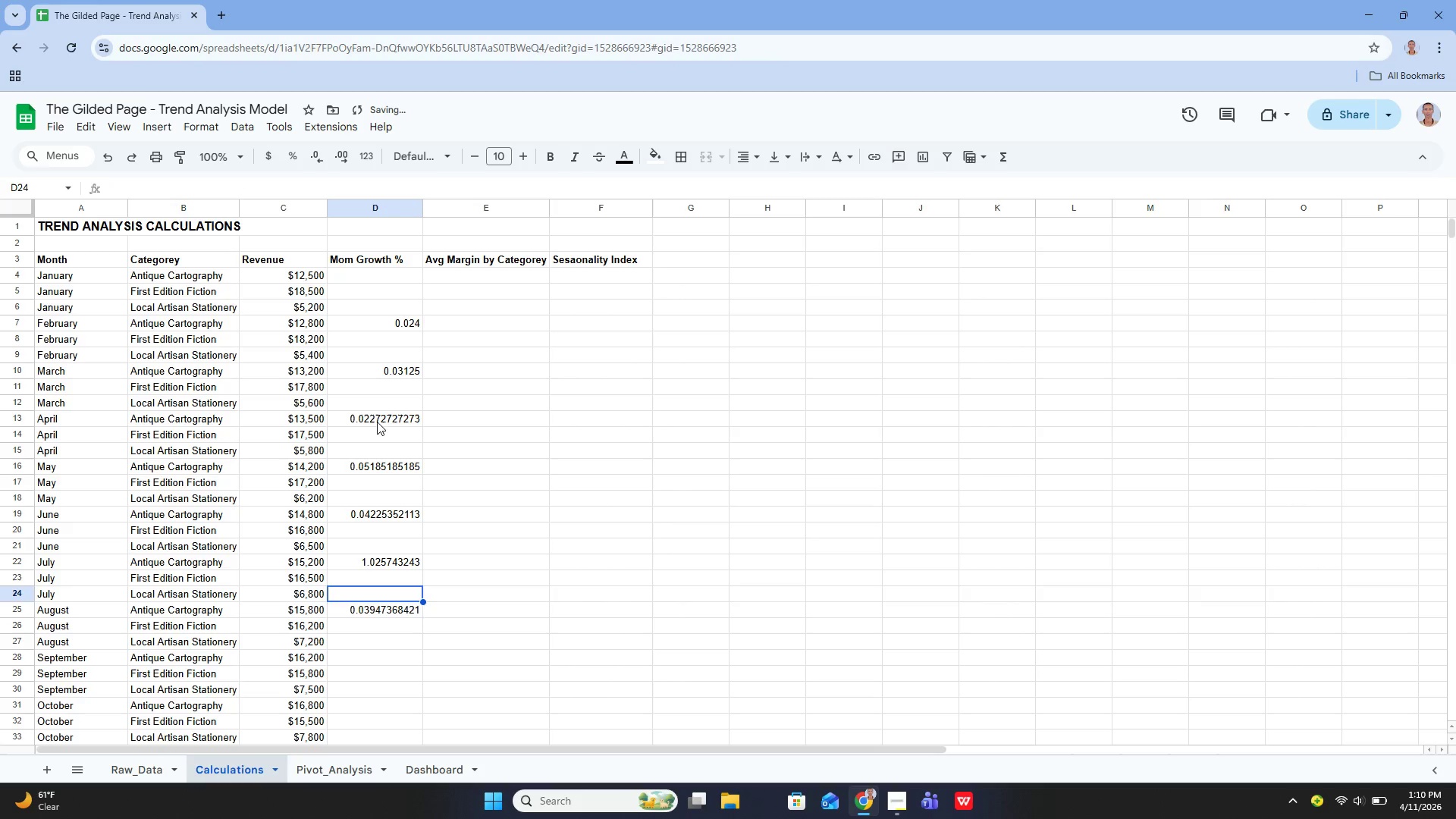 
key(ArrowUp)
 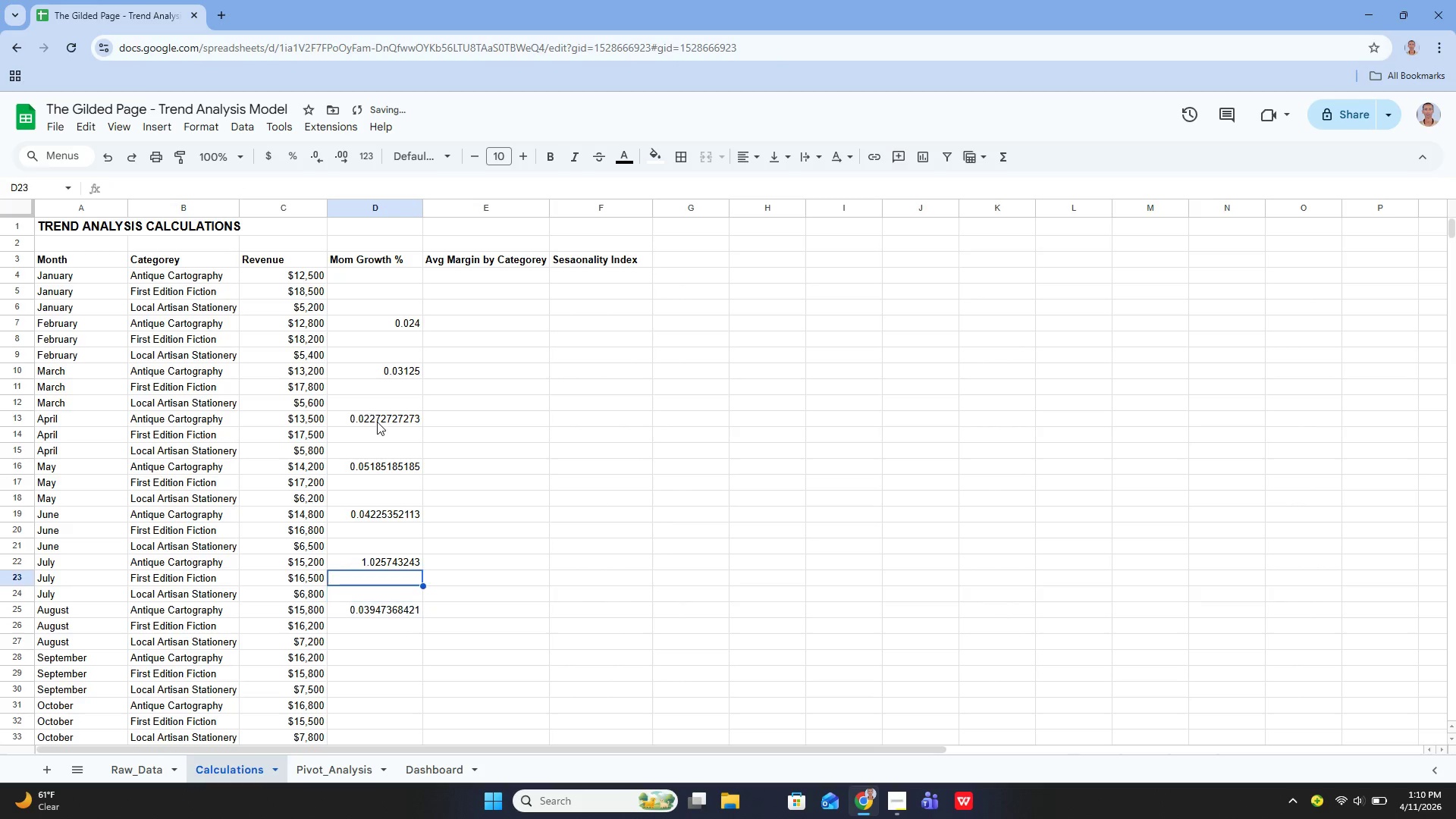 
key(ArrowUp)
 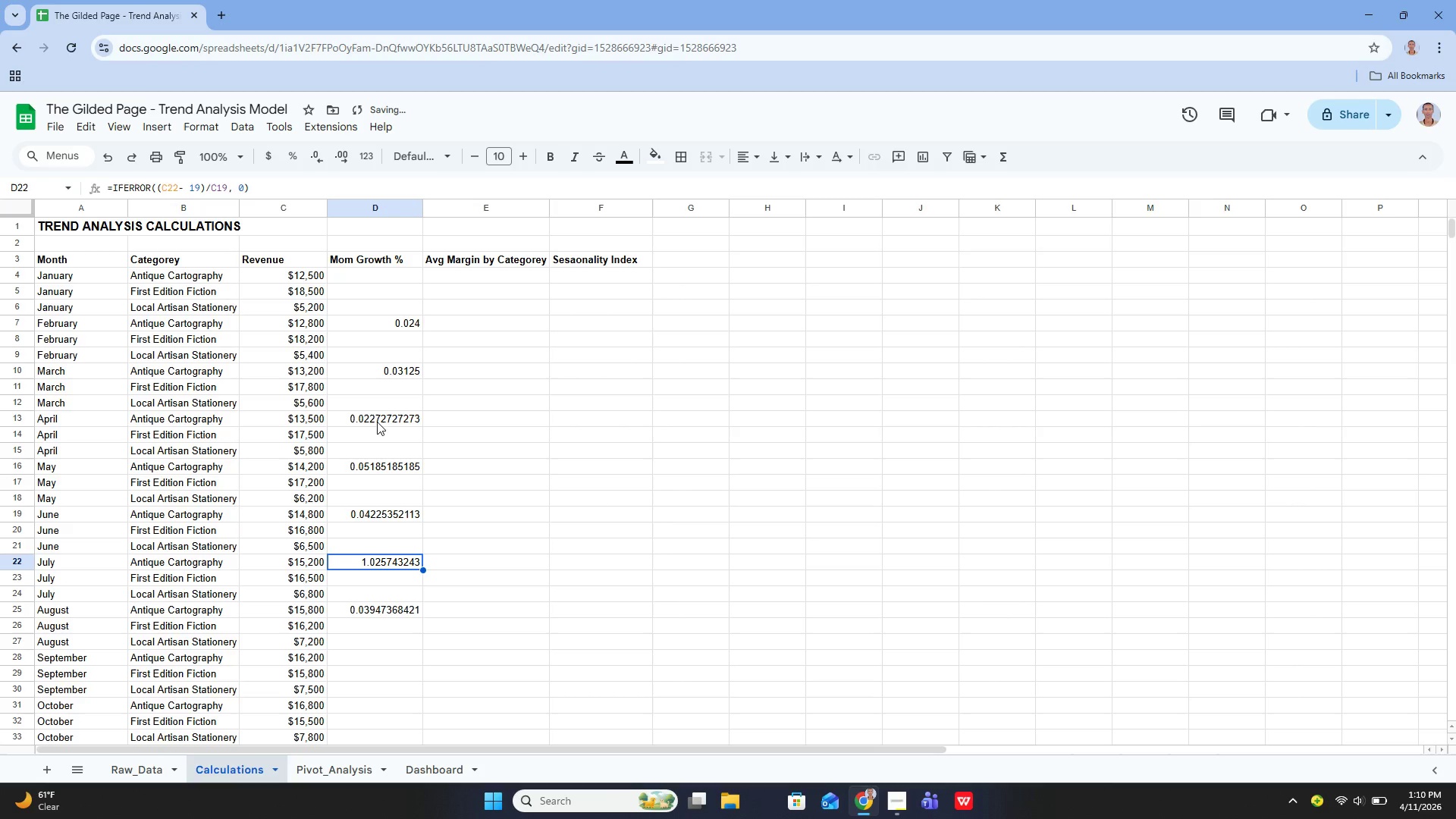 
key(ArrowUp)
 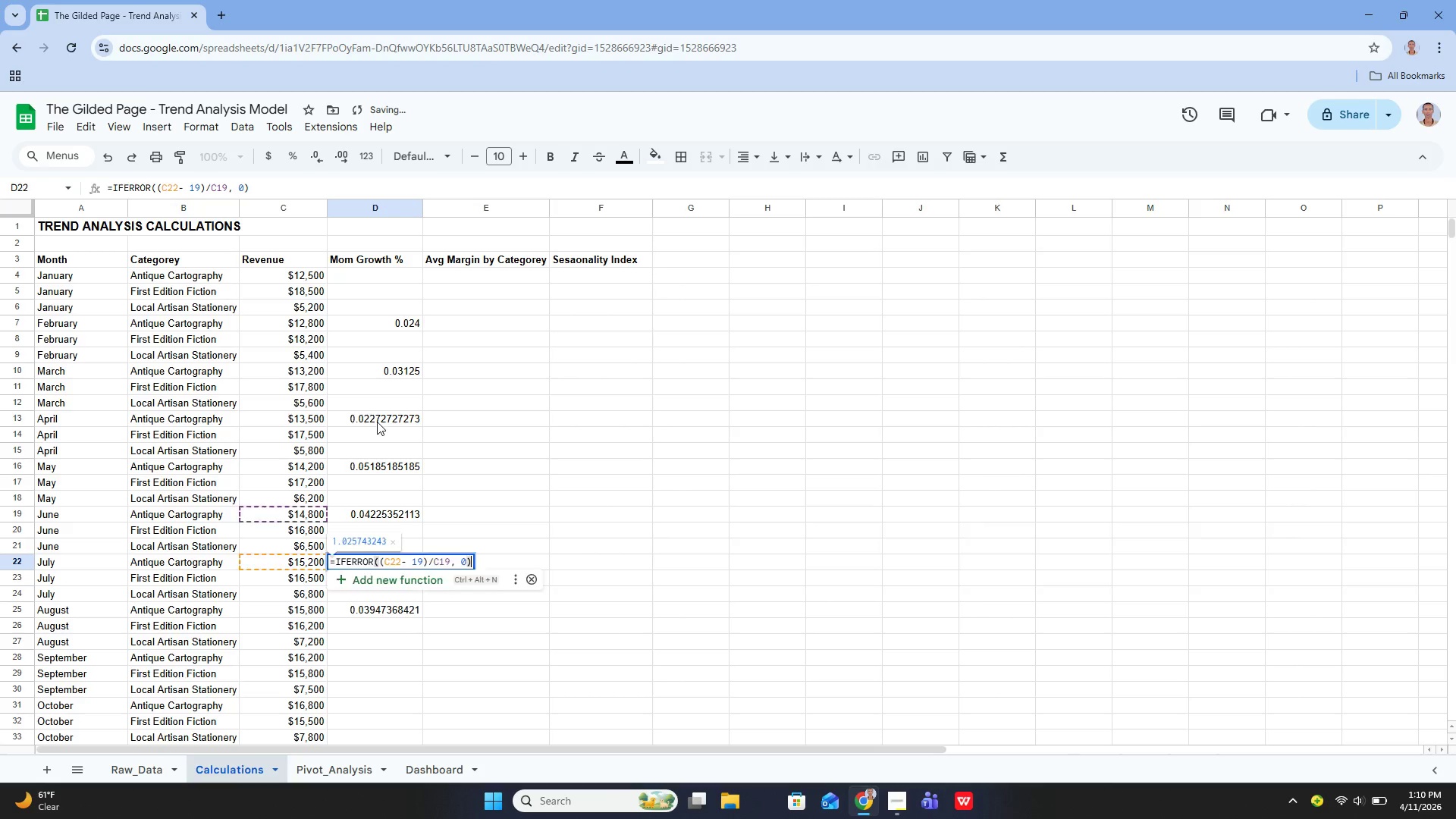 
key(Enter)
 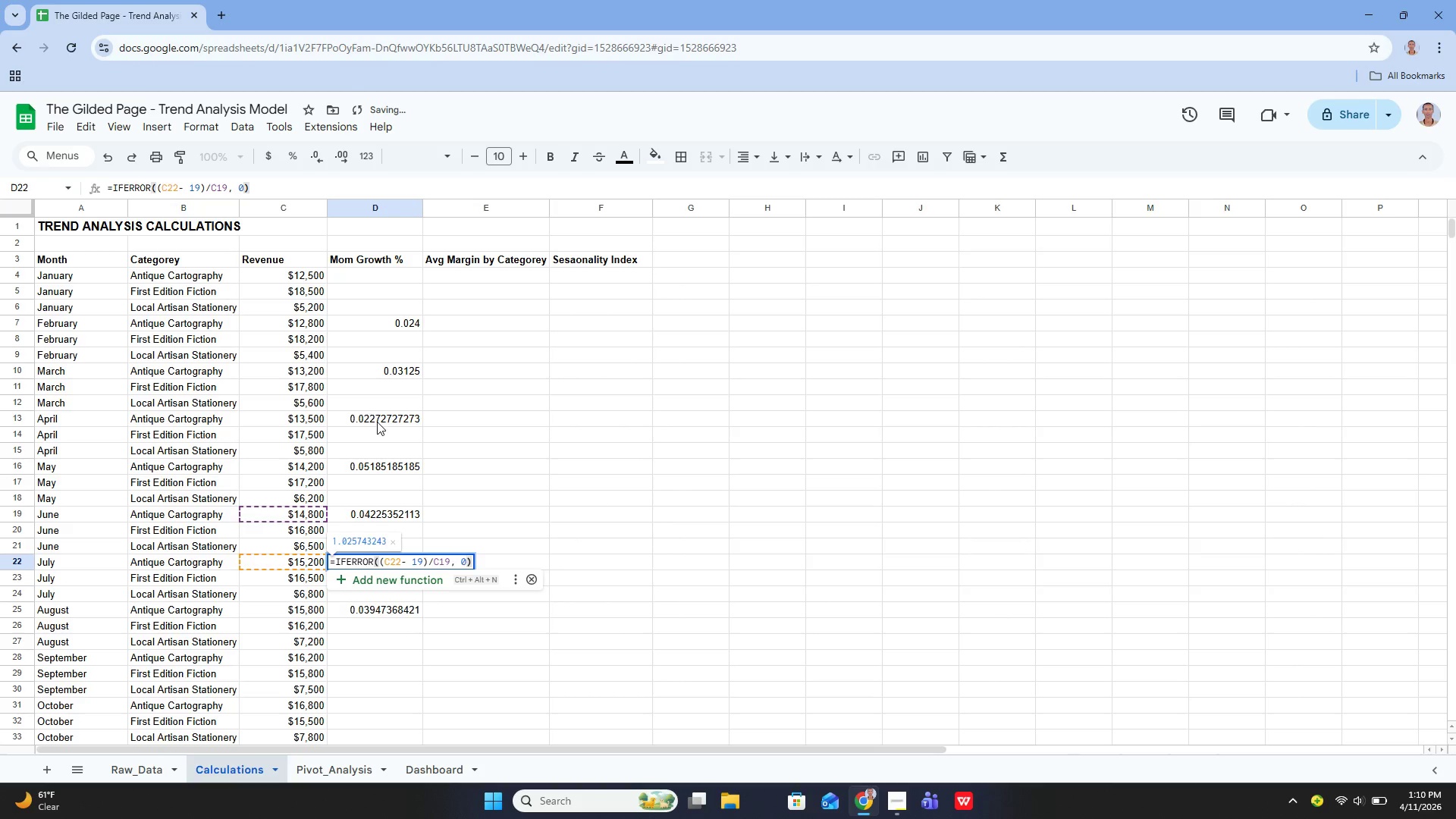 
key(Enter)
 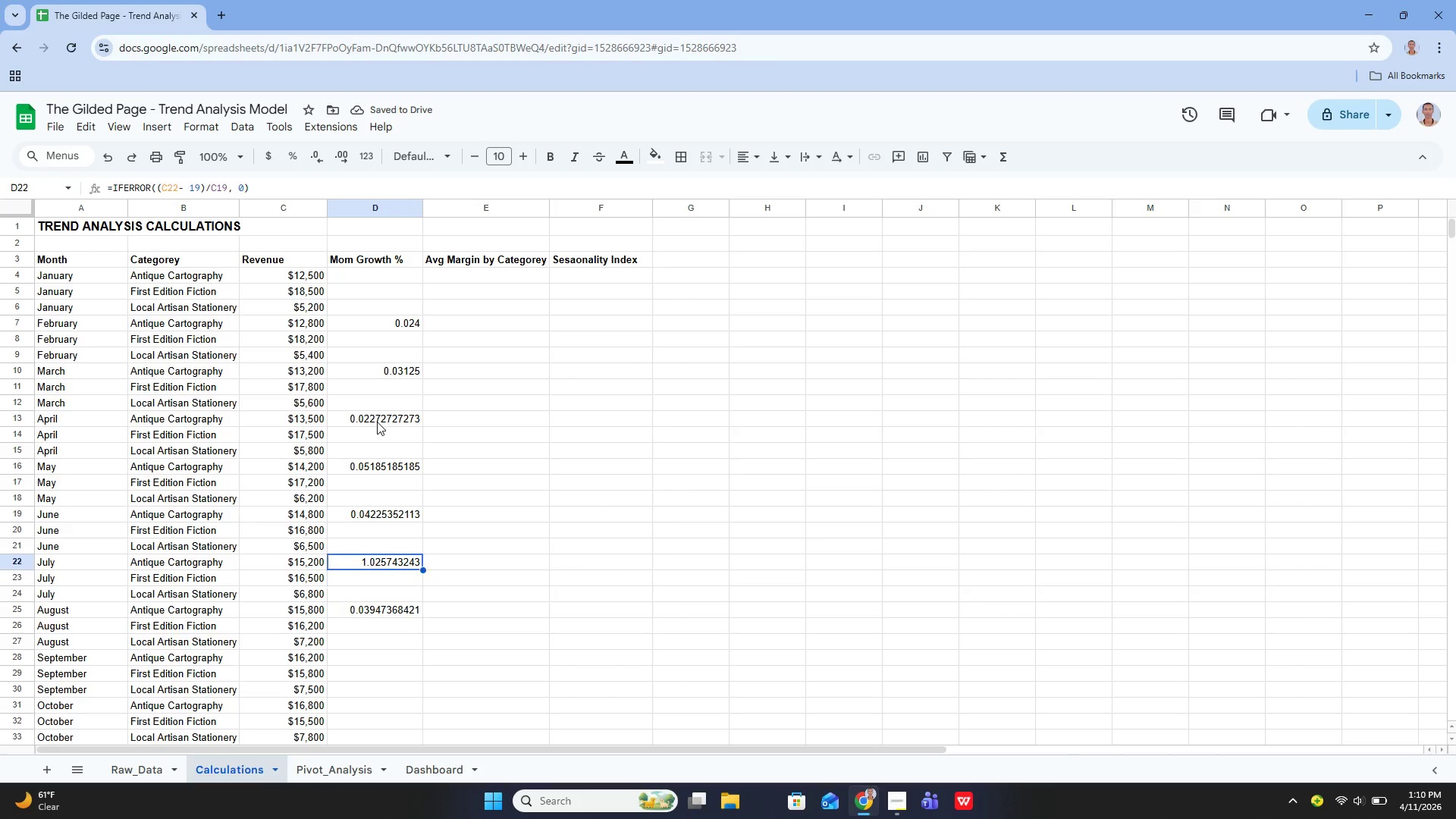 
key(ArrowUp)
 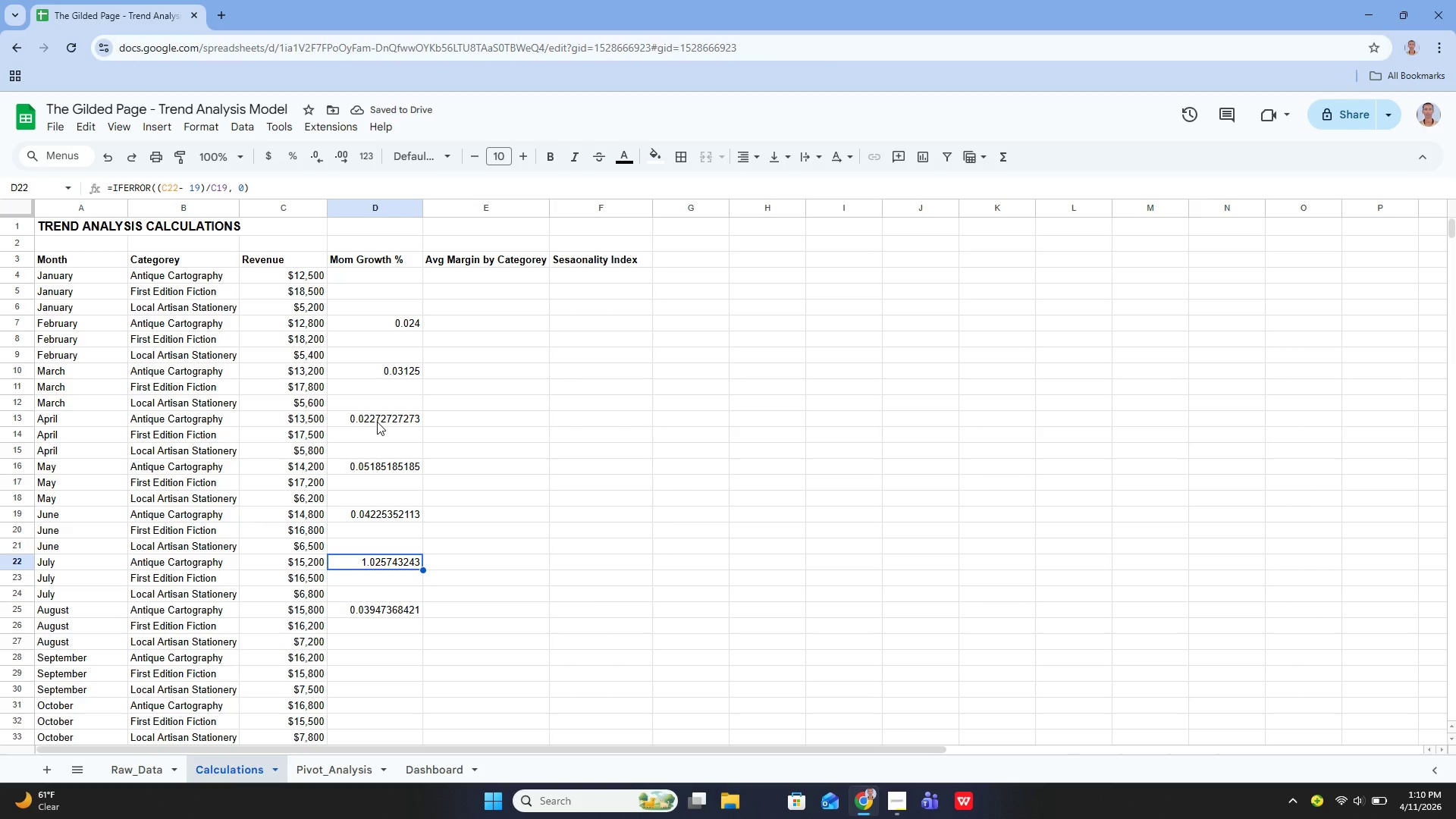 
key(ArrowUp)
 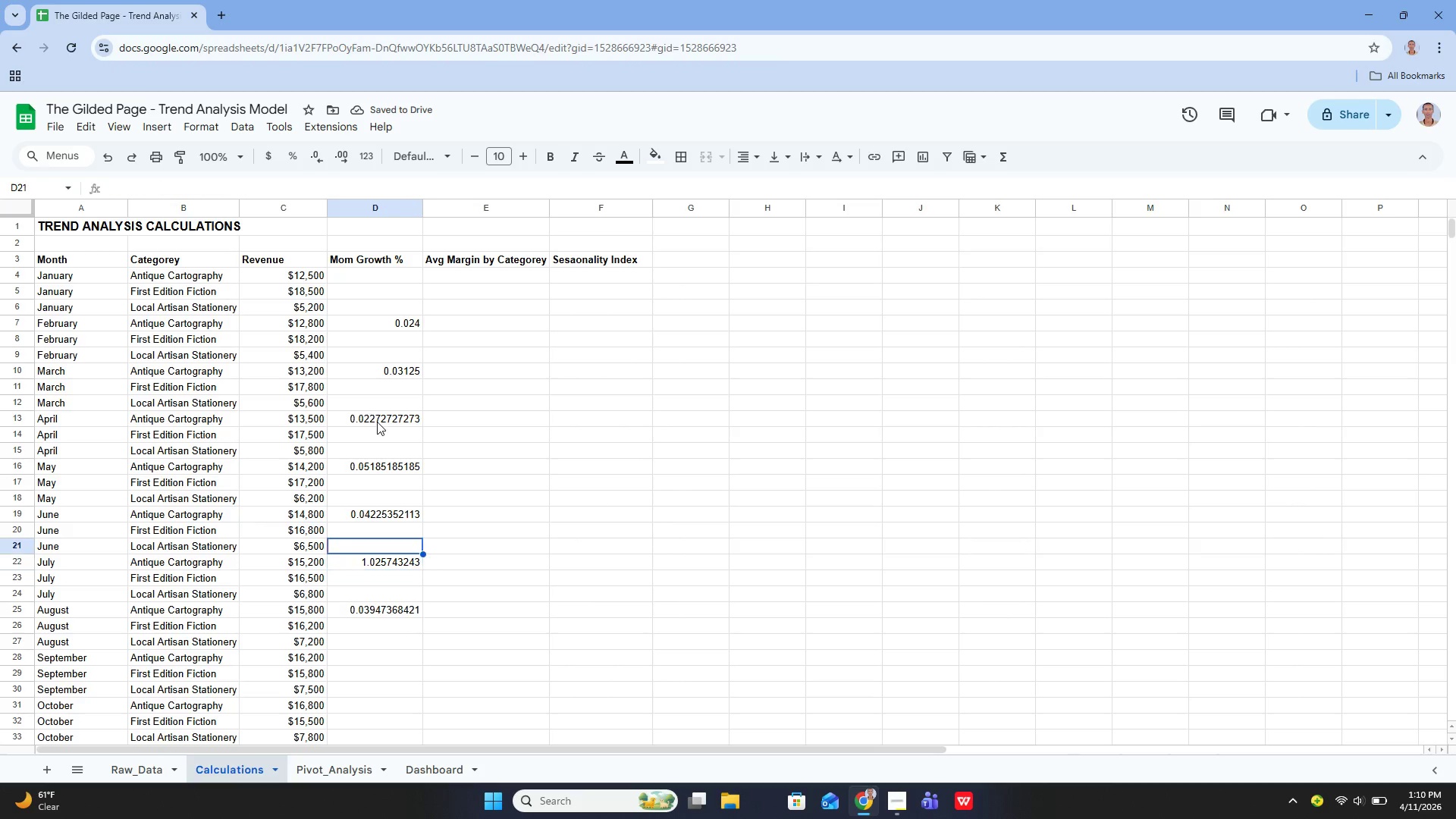 
key(ArrowUp)
 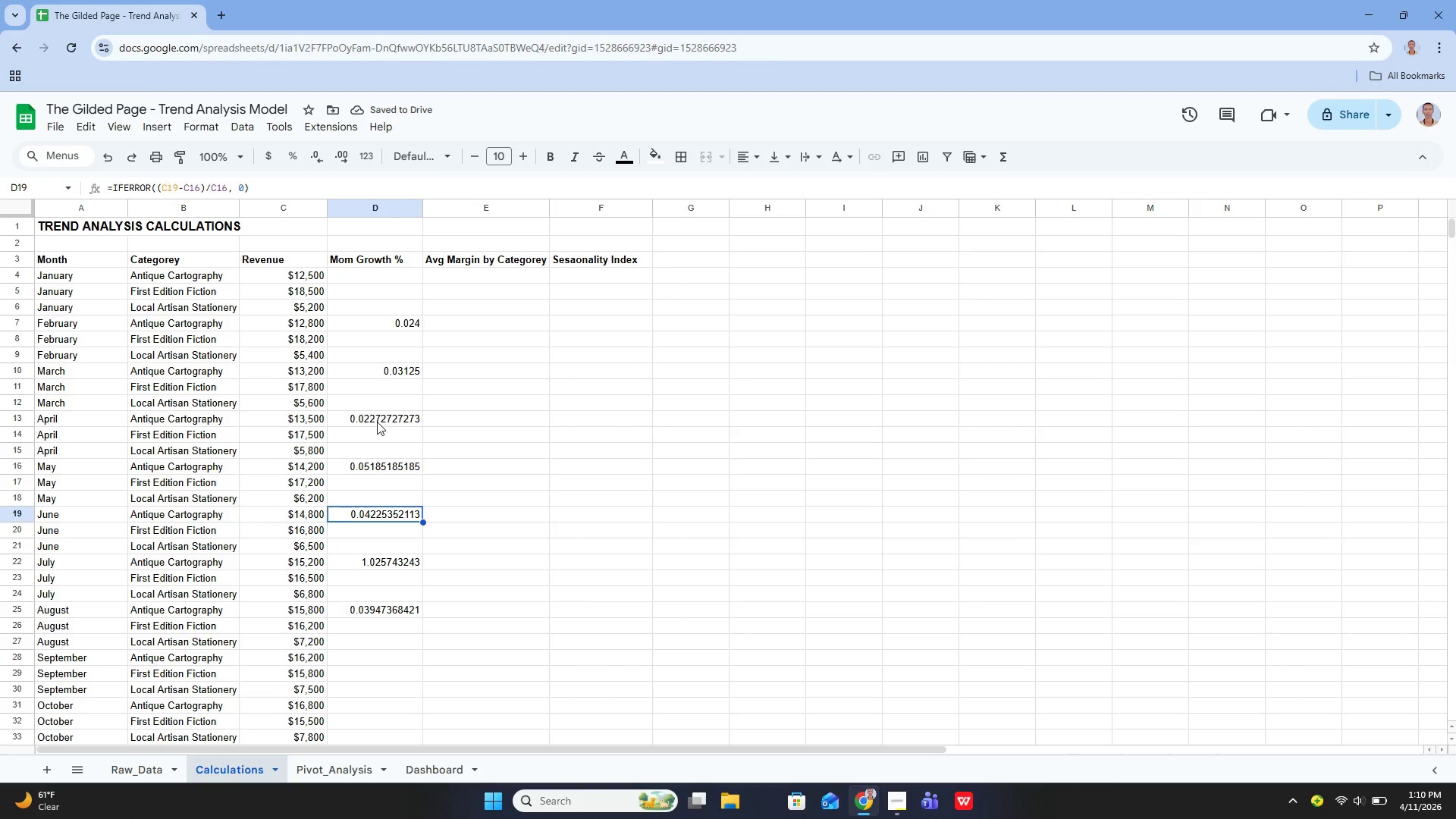 
key(ArrowUp)
 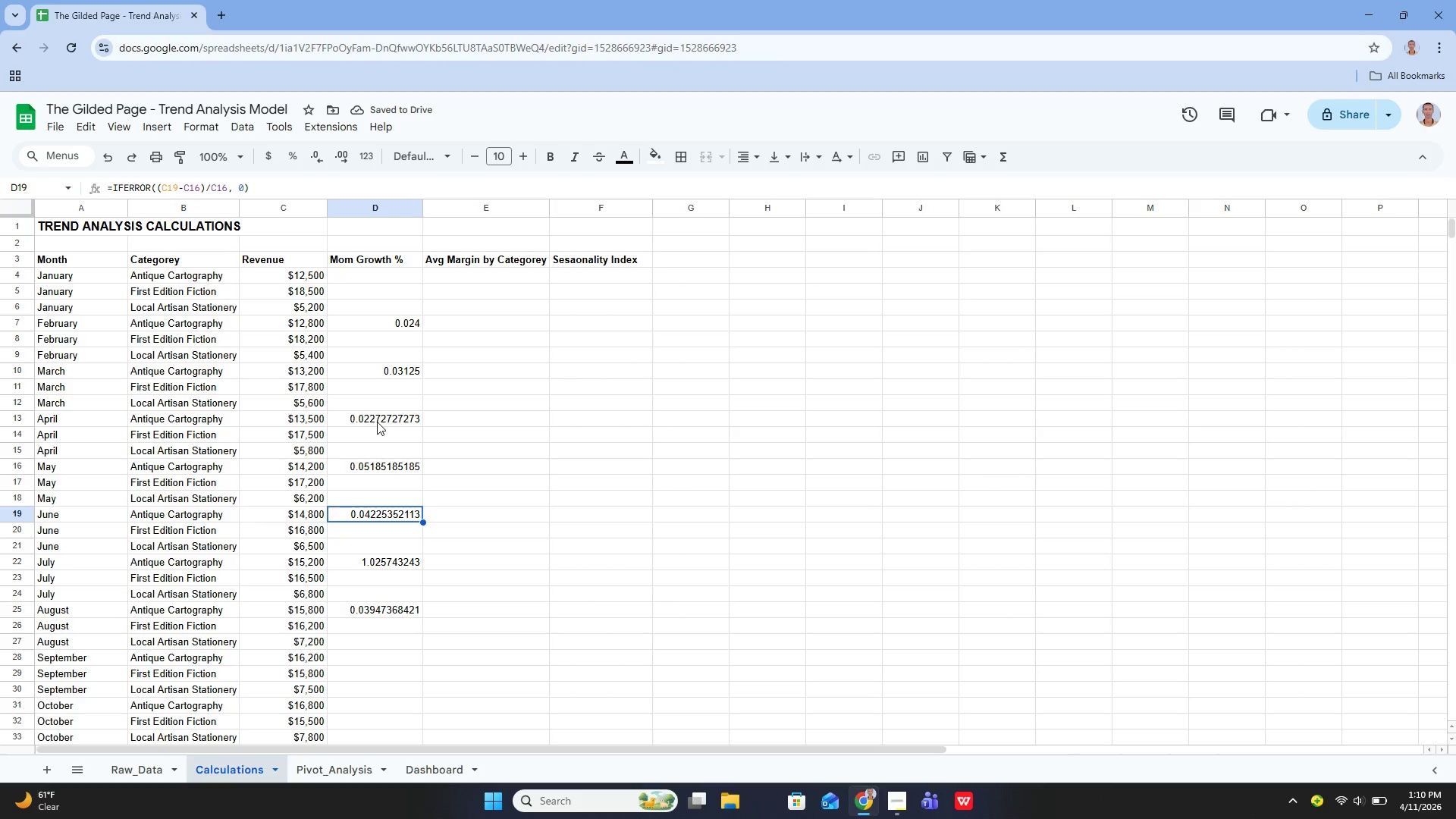 
key(Enter)
 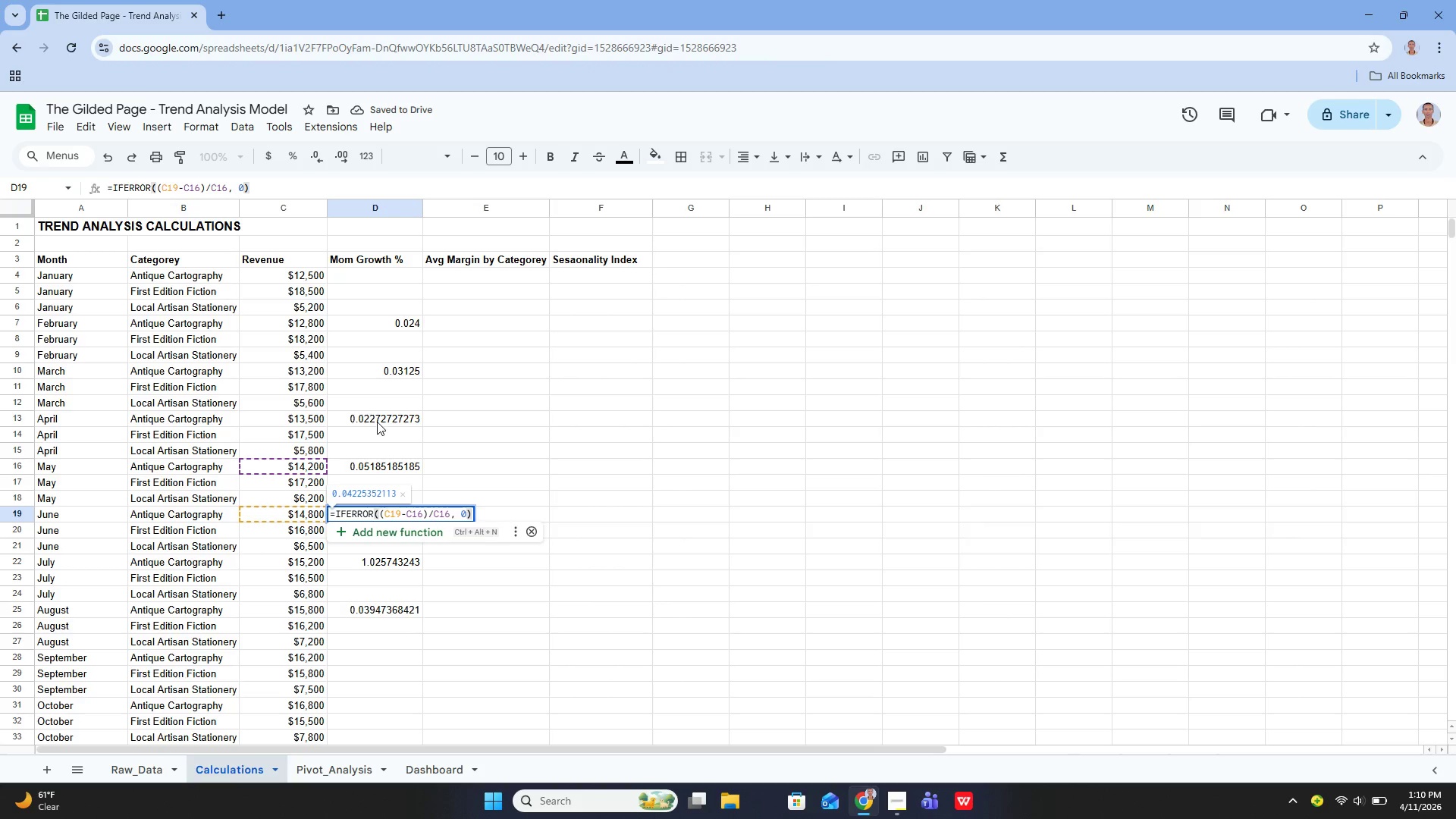 
key(Enter)
 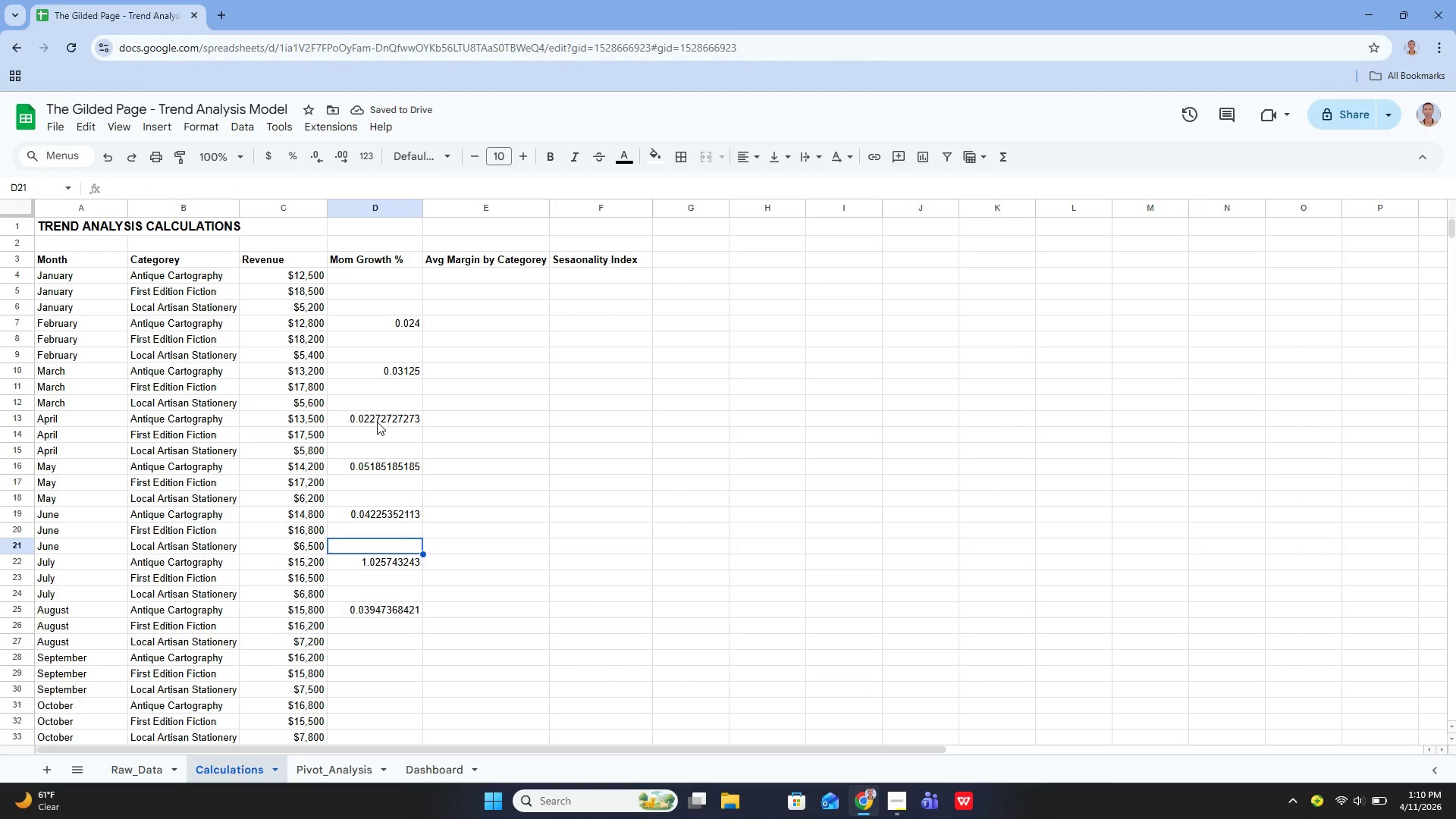 
key(ArrowDown)
 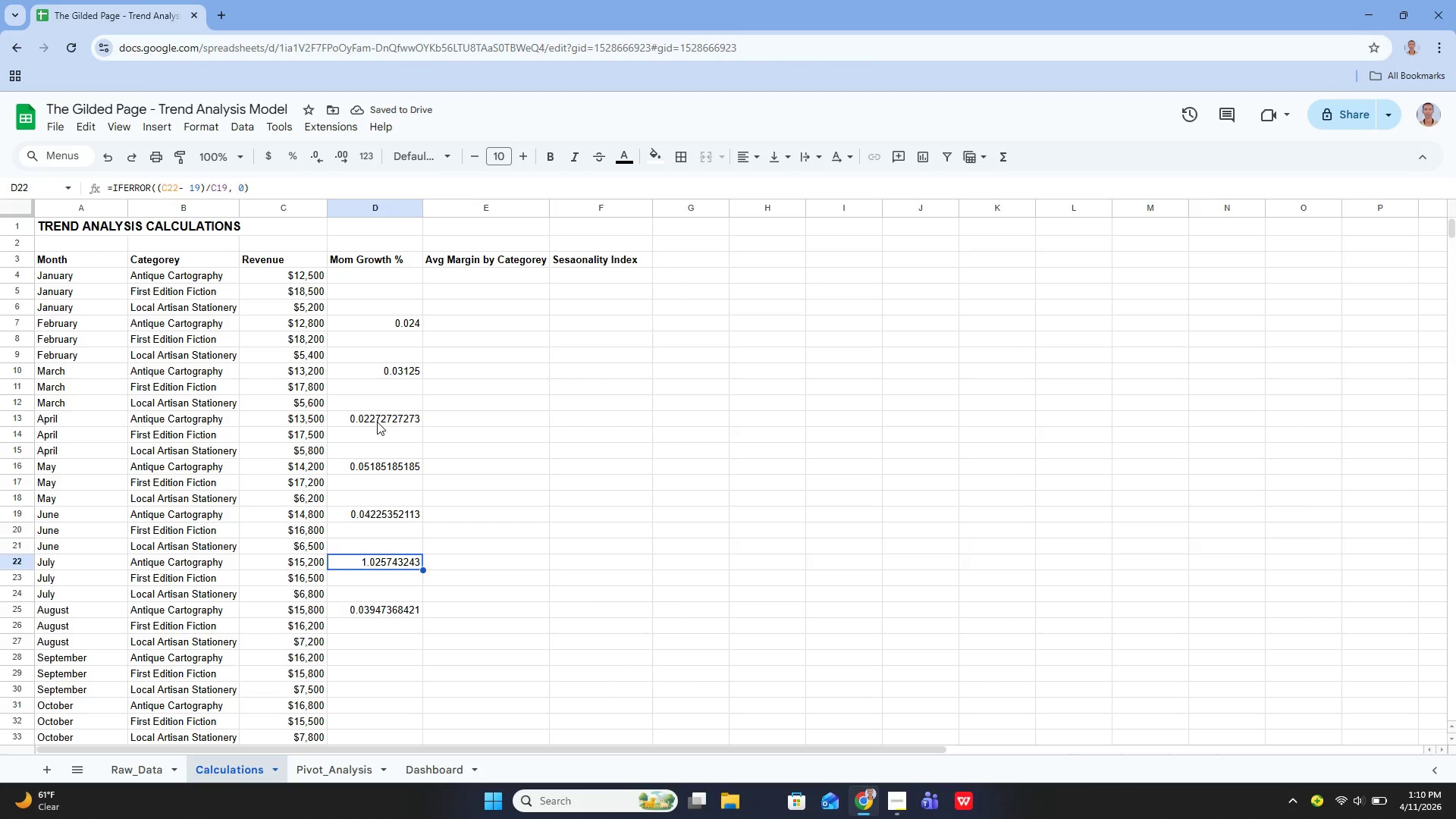 
key(ArrowDown)
 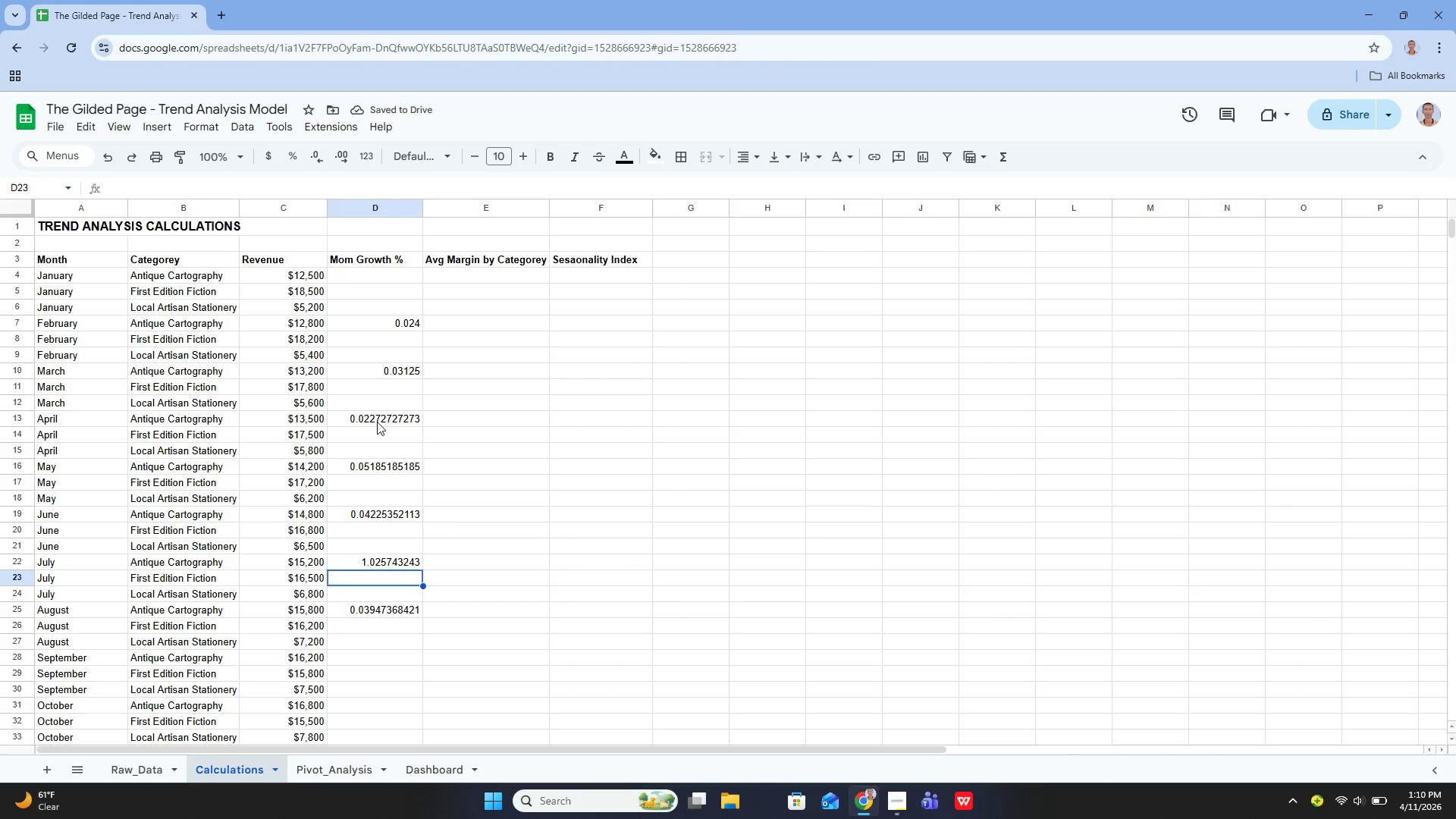 
key(ArrowDown)
 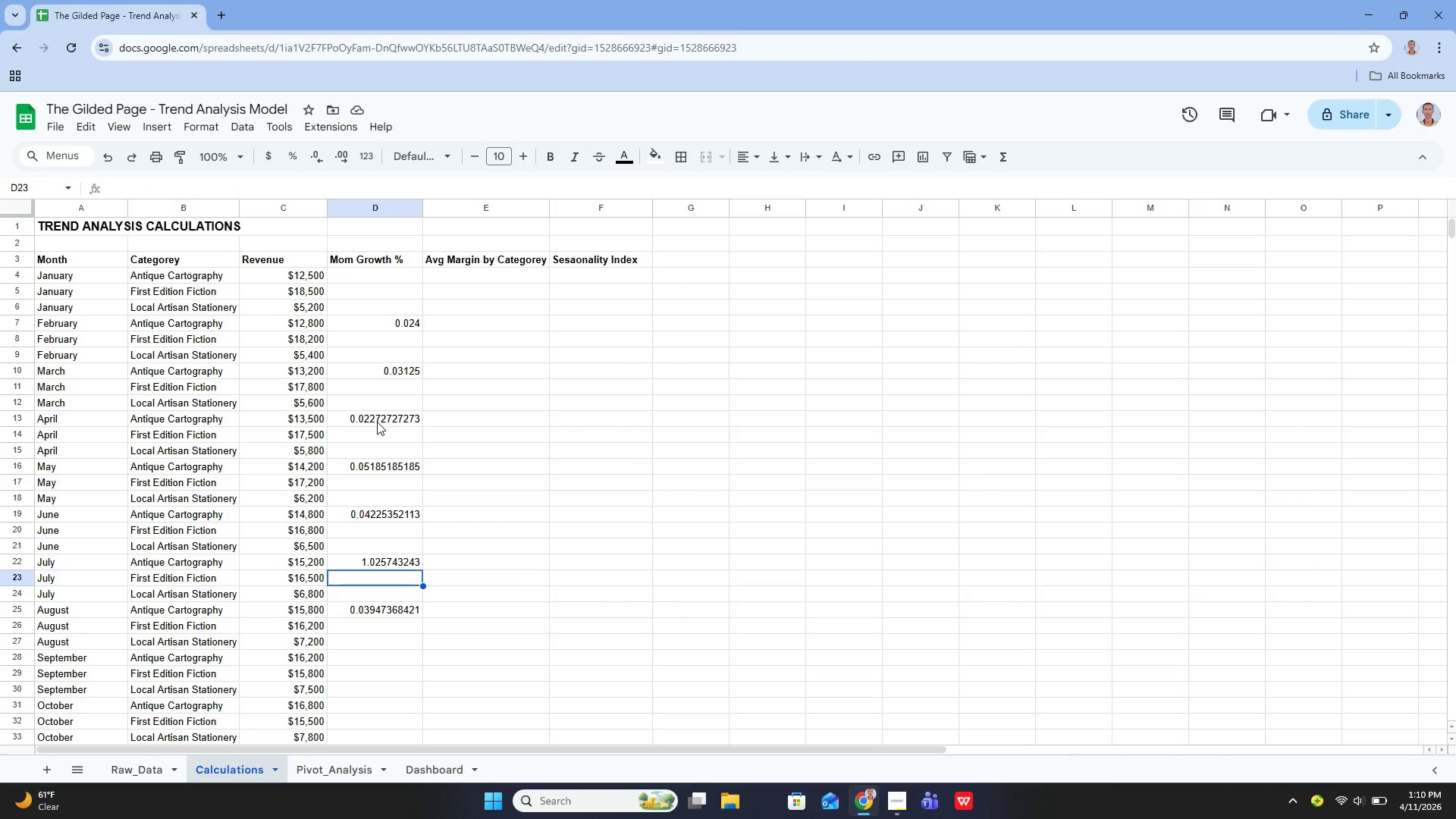 
key(ArrowDown)
 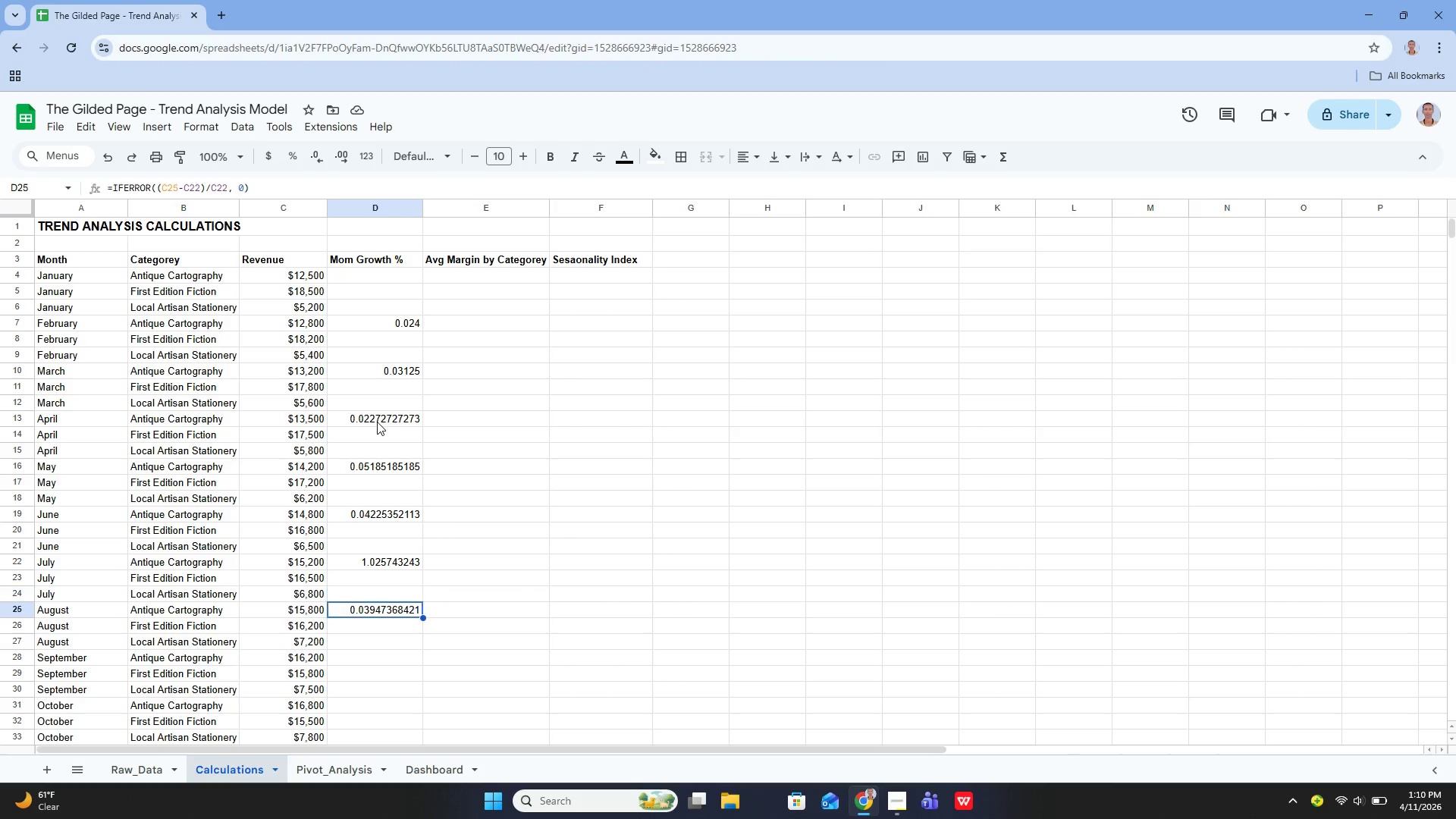 
key(ArrowDown)
 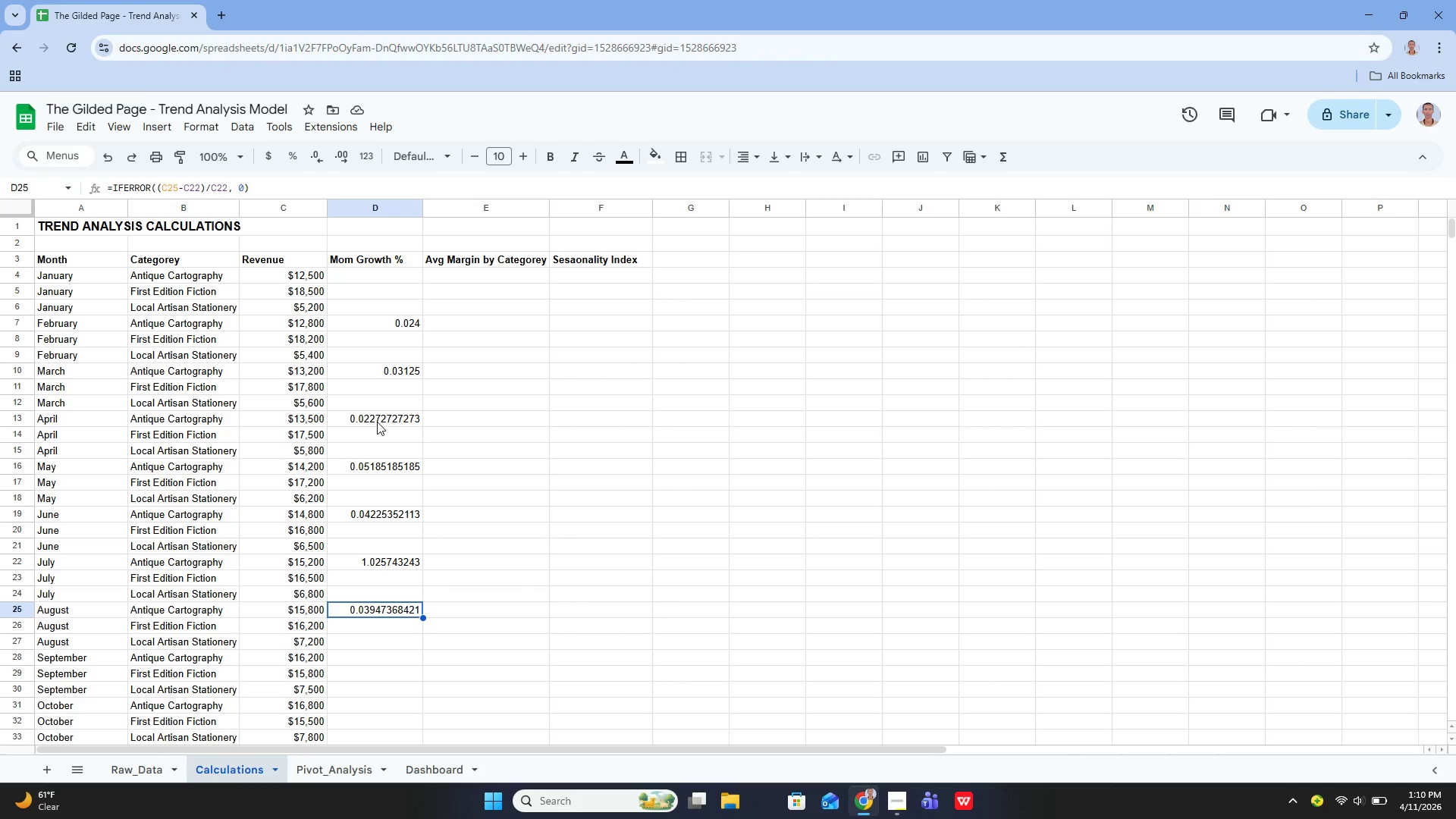 
key(ArrowDown)
 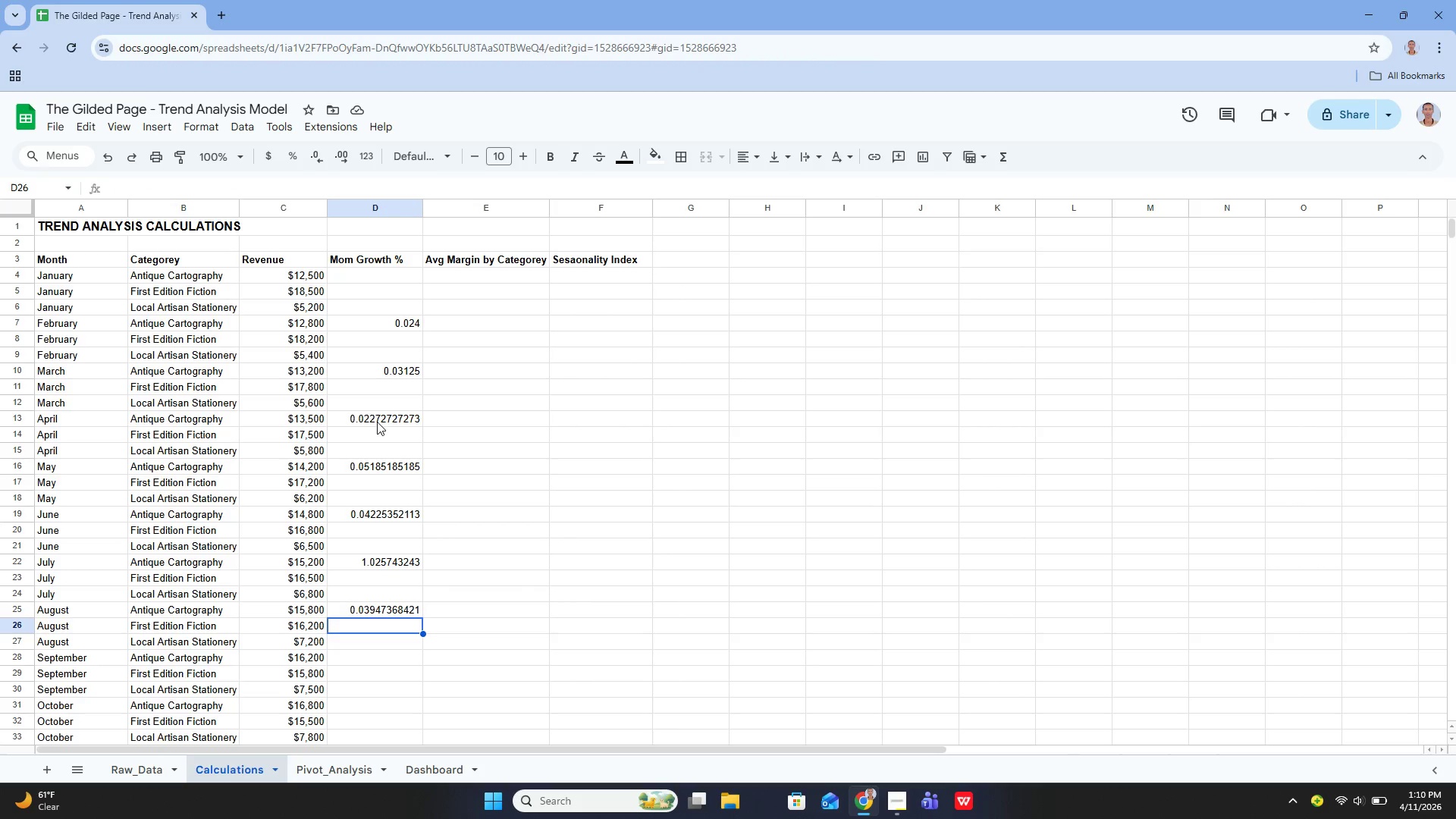 
key(ArrowDown)
 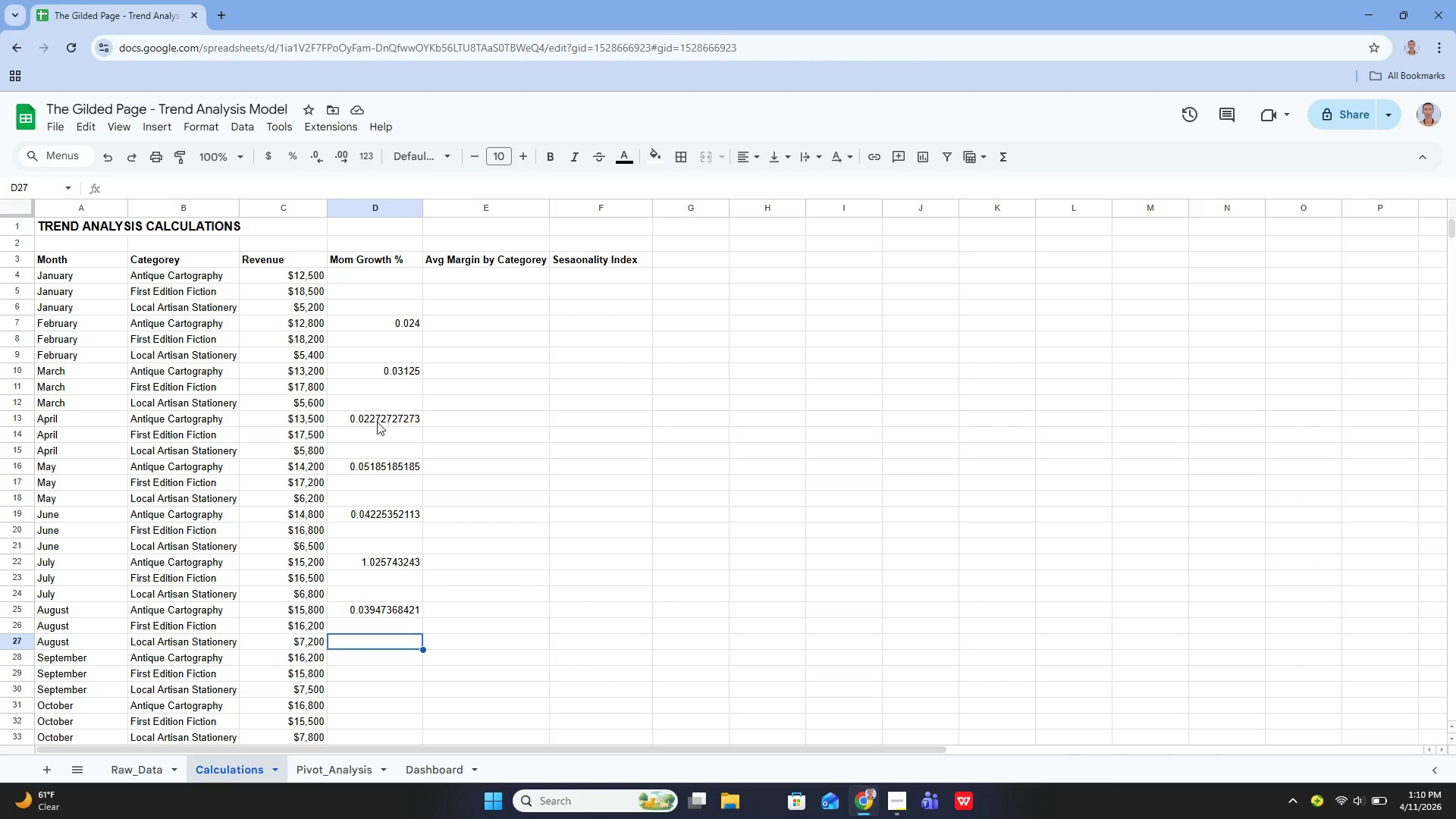 
key(ArrowDown)
 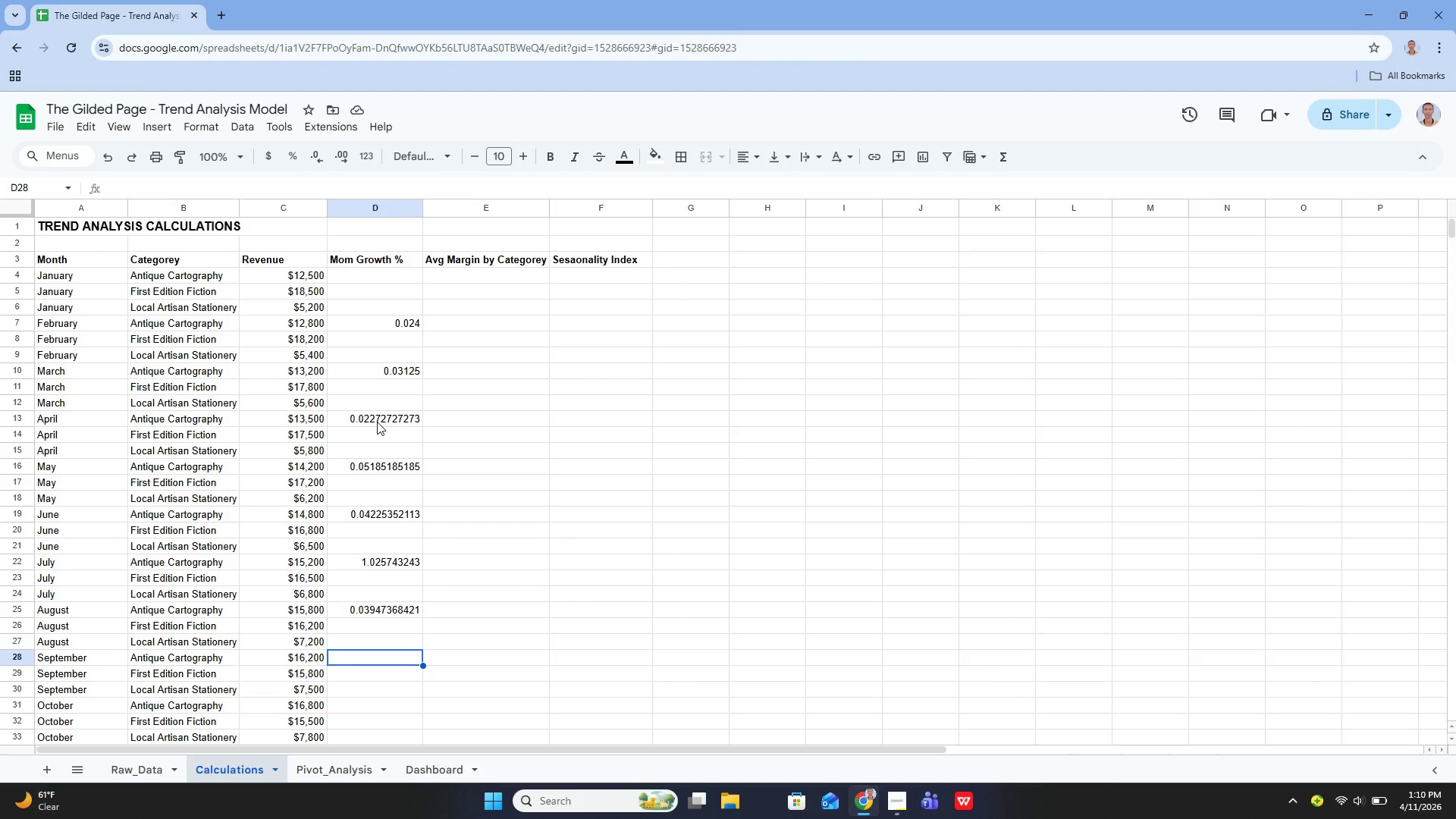 
type(=iferr)
 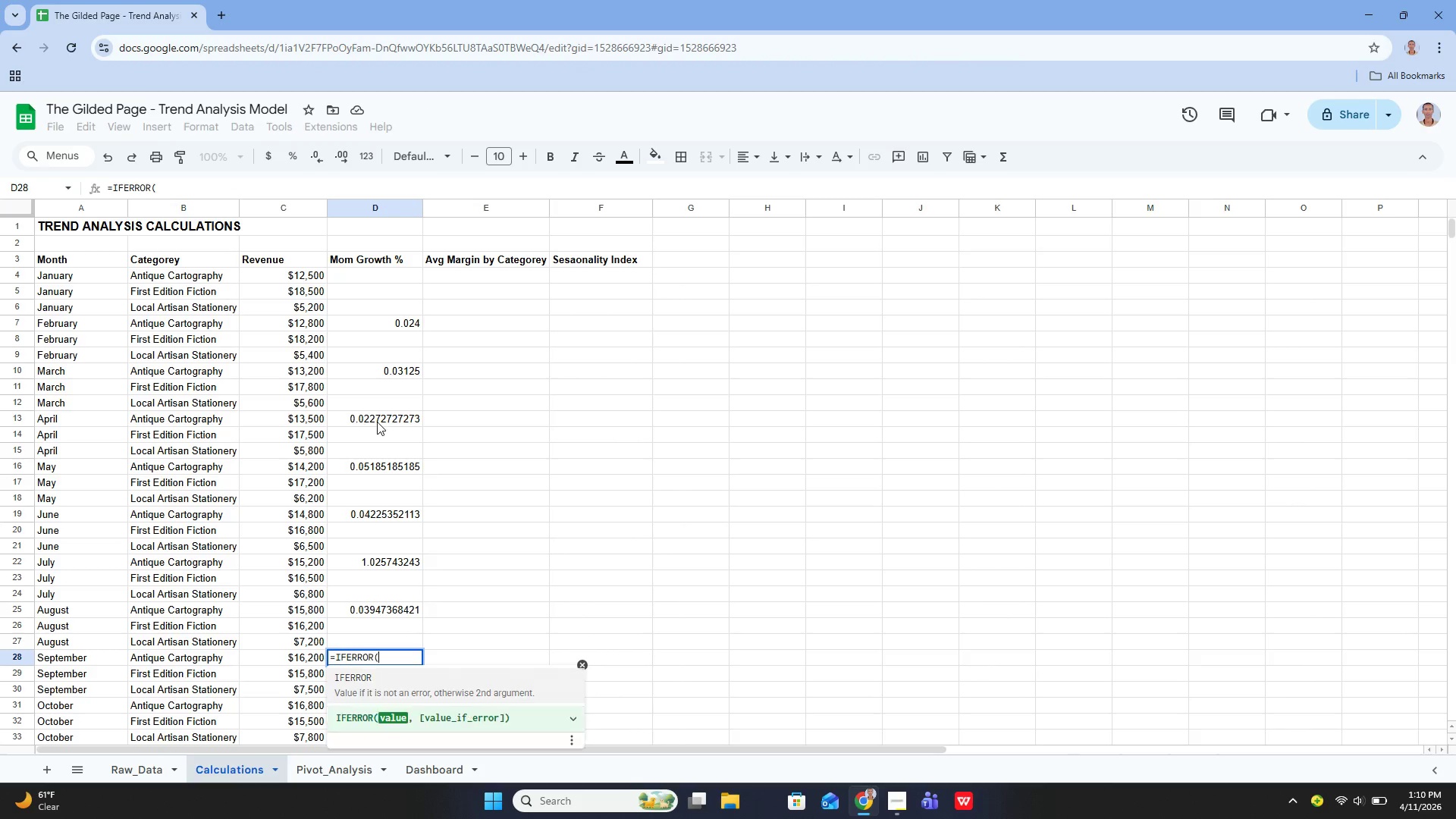 
key(Enter)
 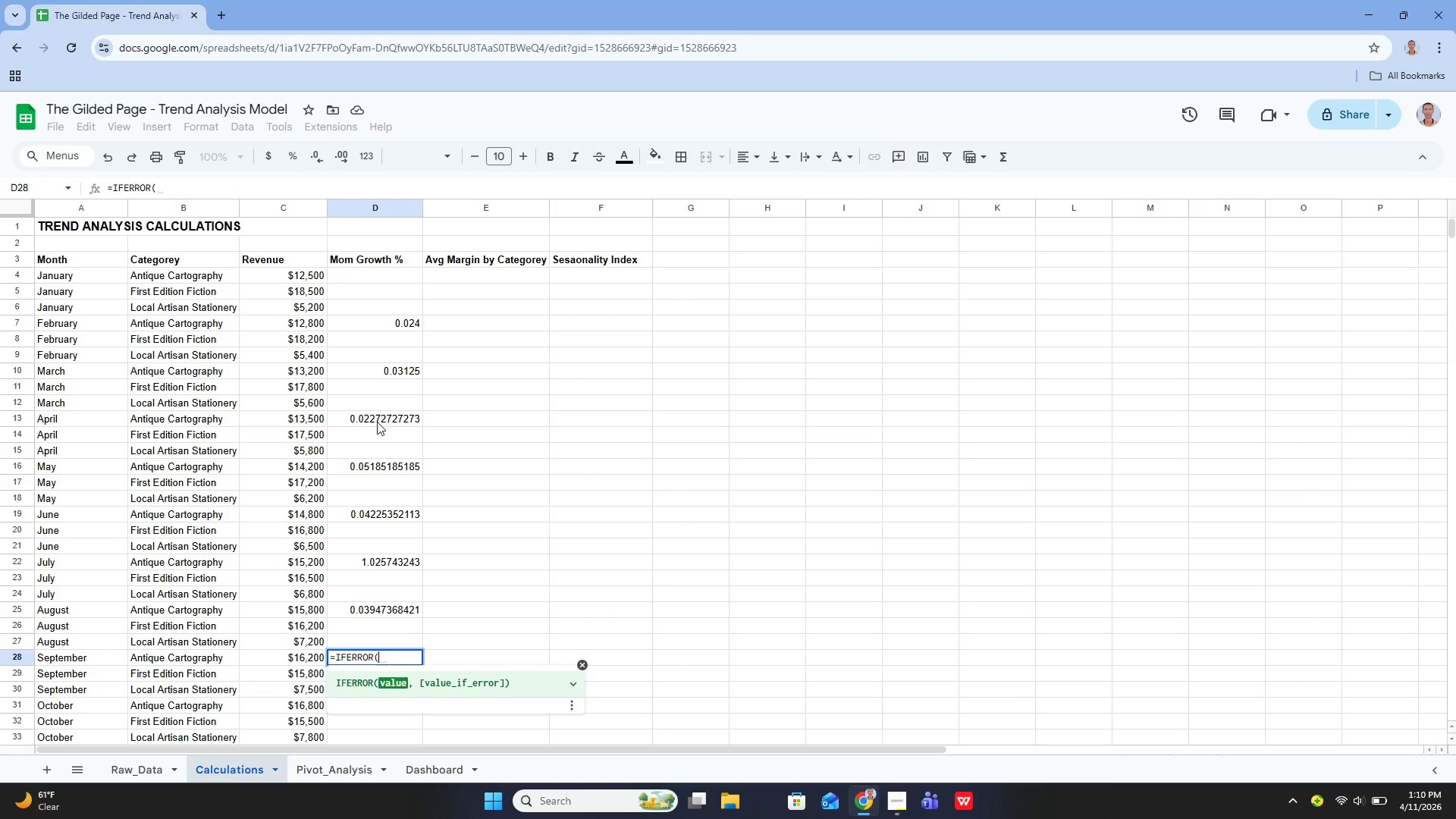 
type((c28-c)
 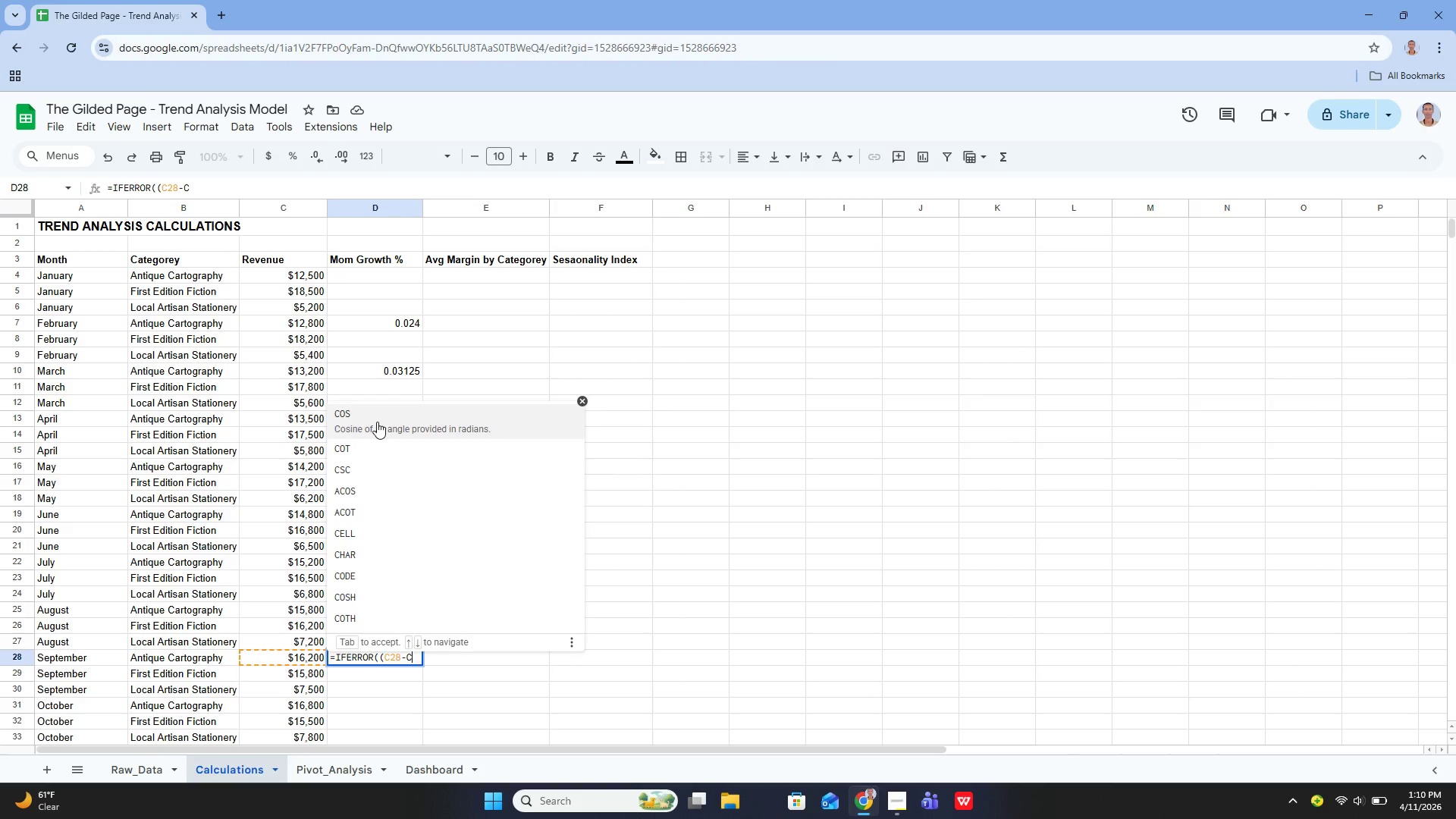 
type(25)
 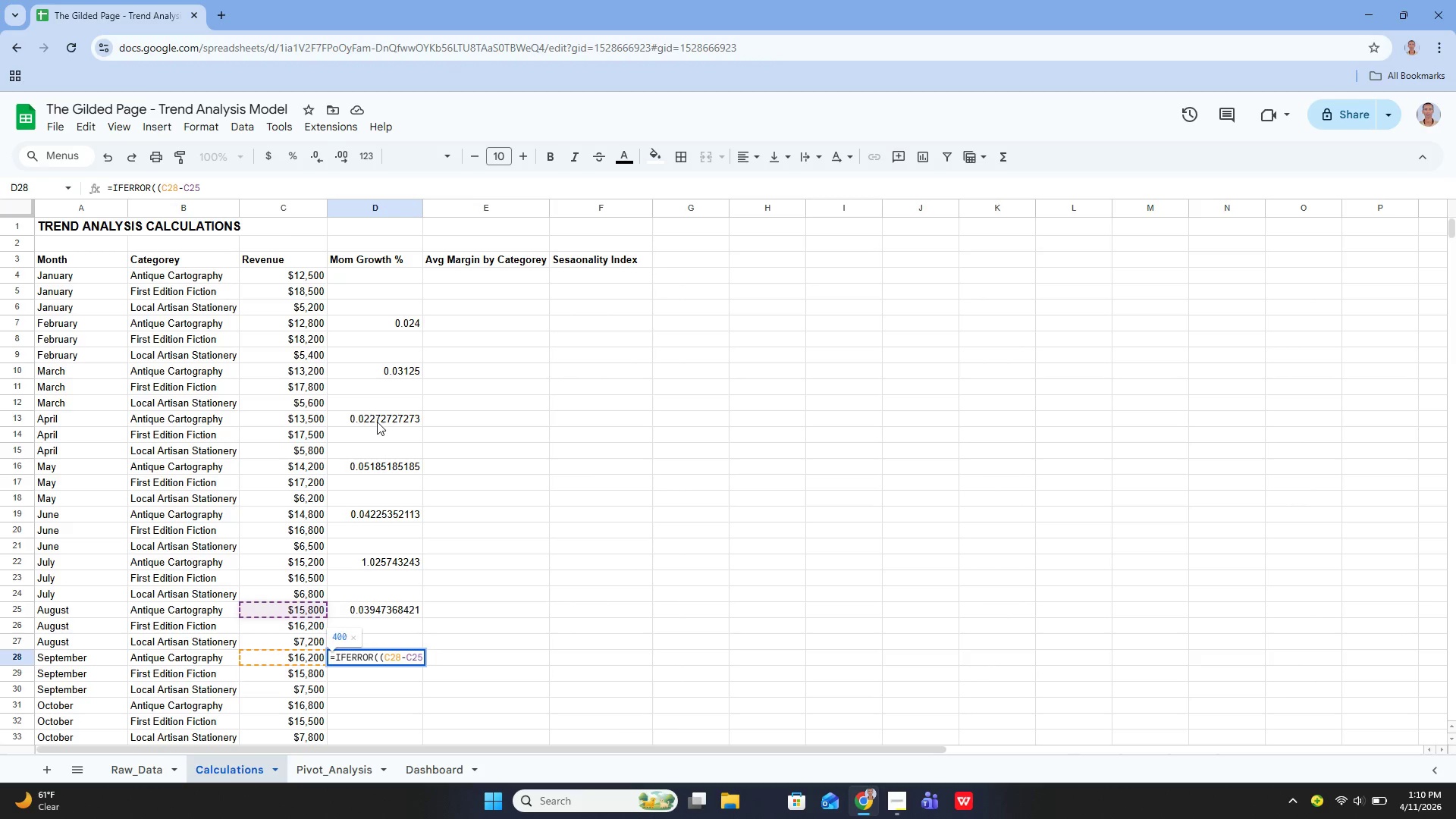 
type(),)
key(Backspace)
type(/c25, 0))
 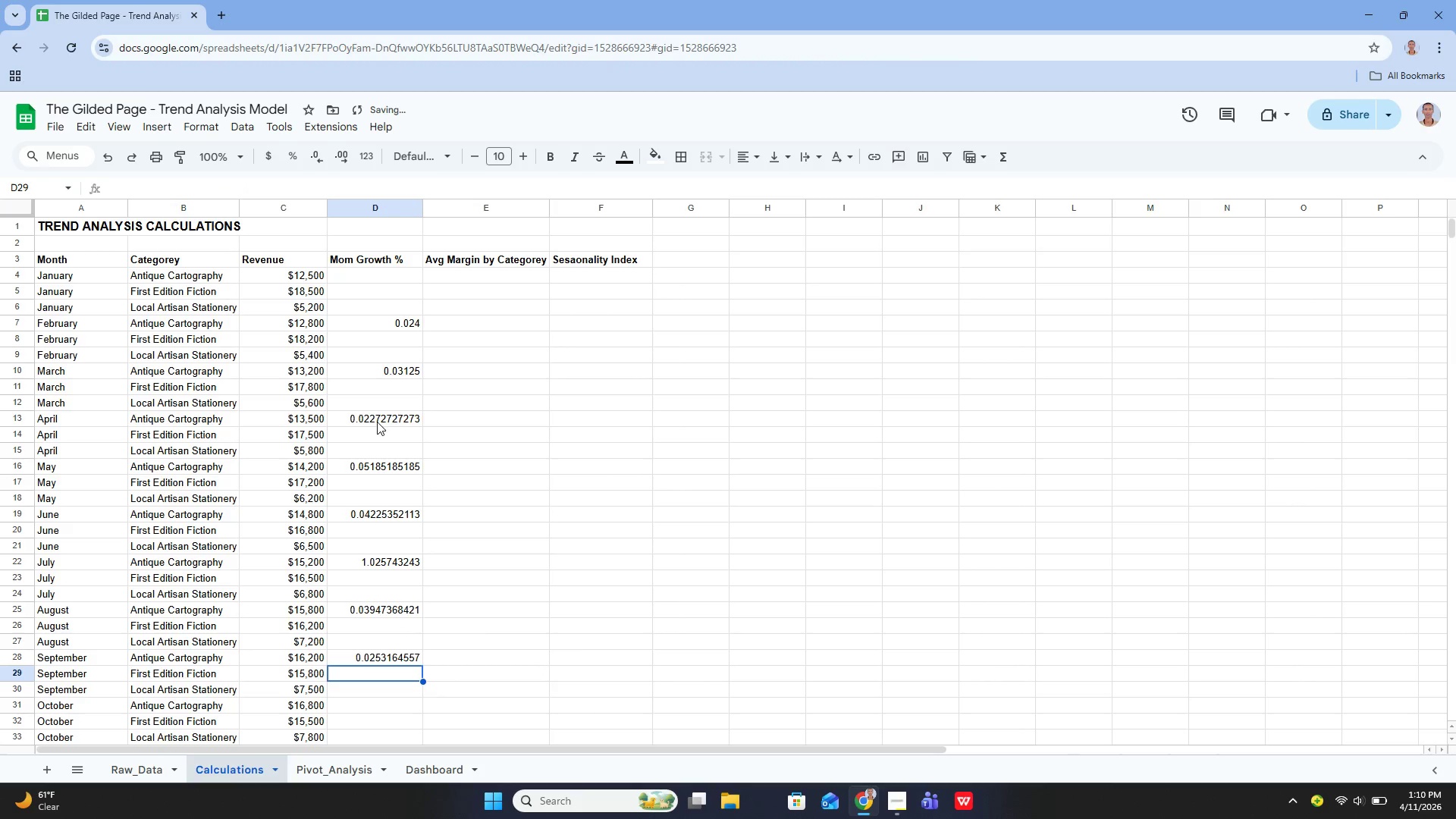 
 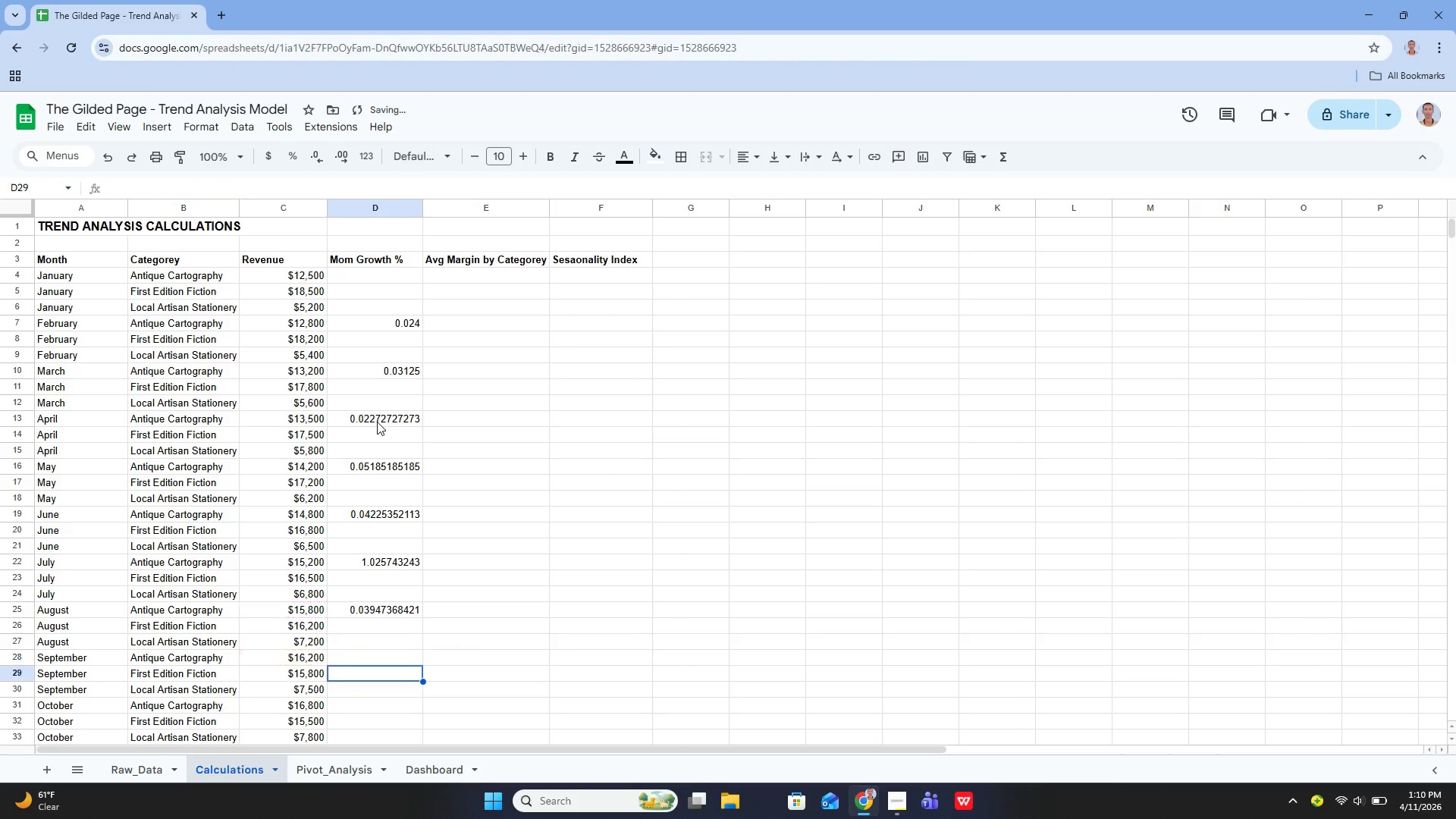 
key(Enter)
 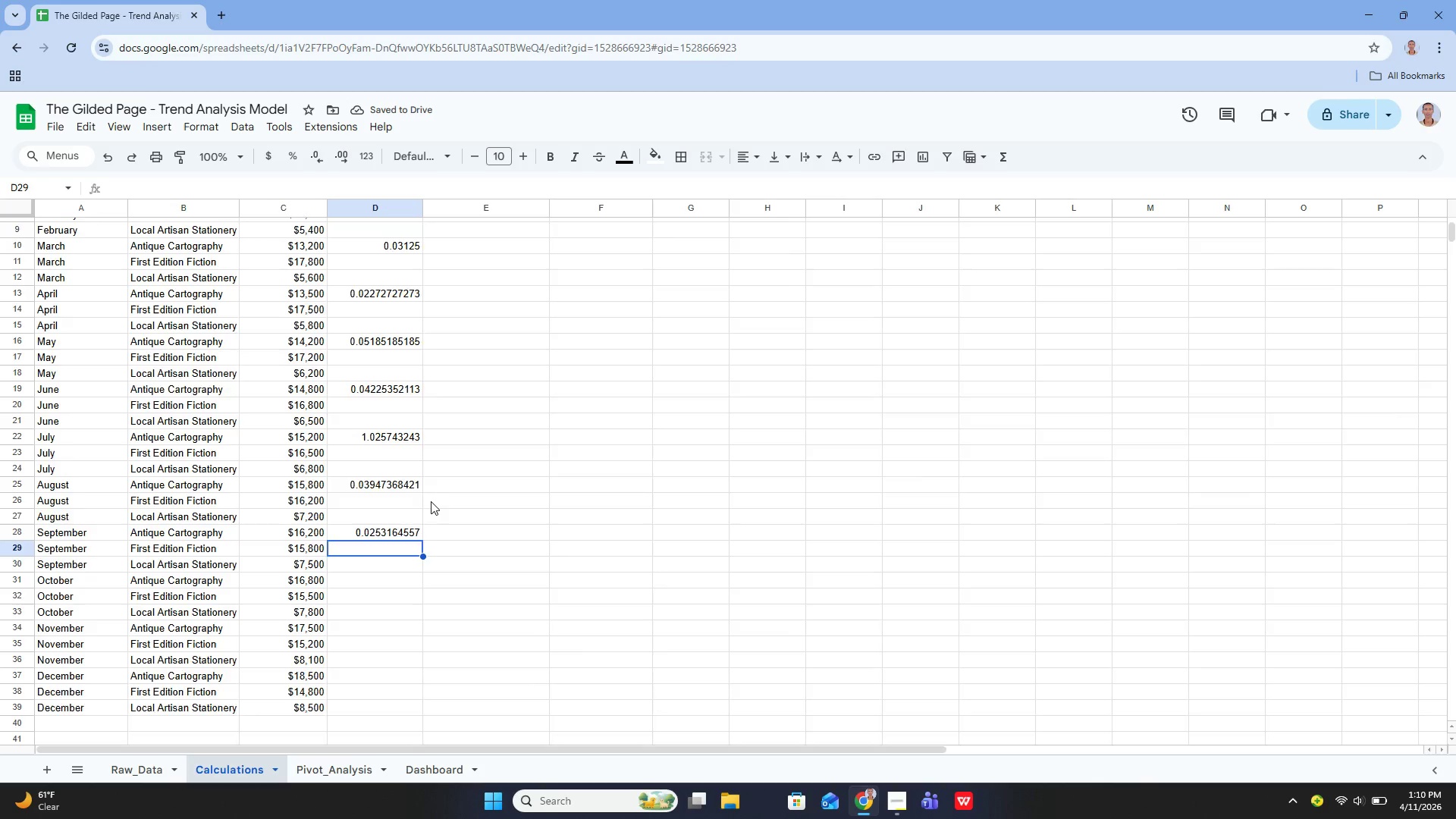 
key(ArrowDown)
 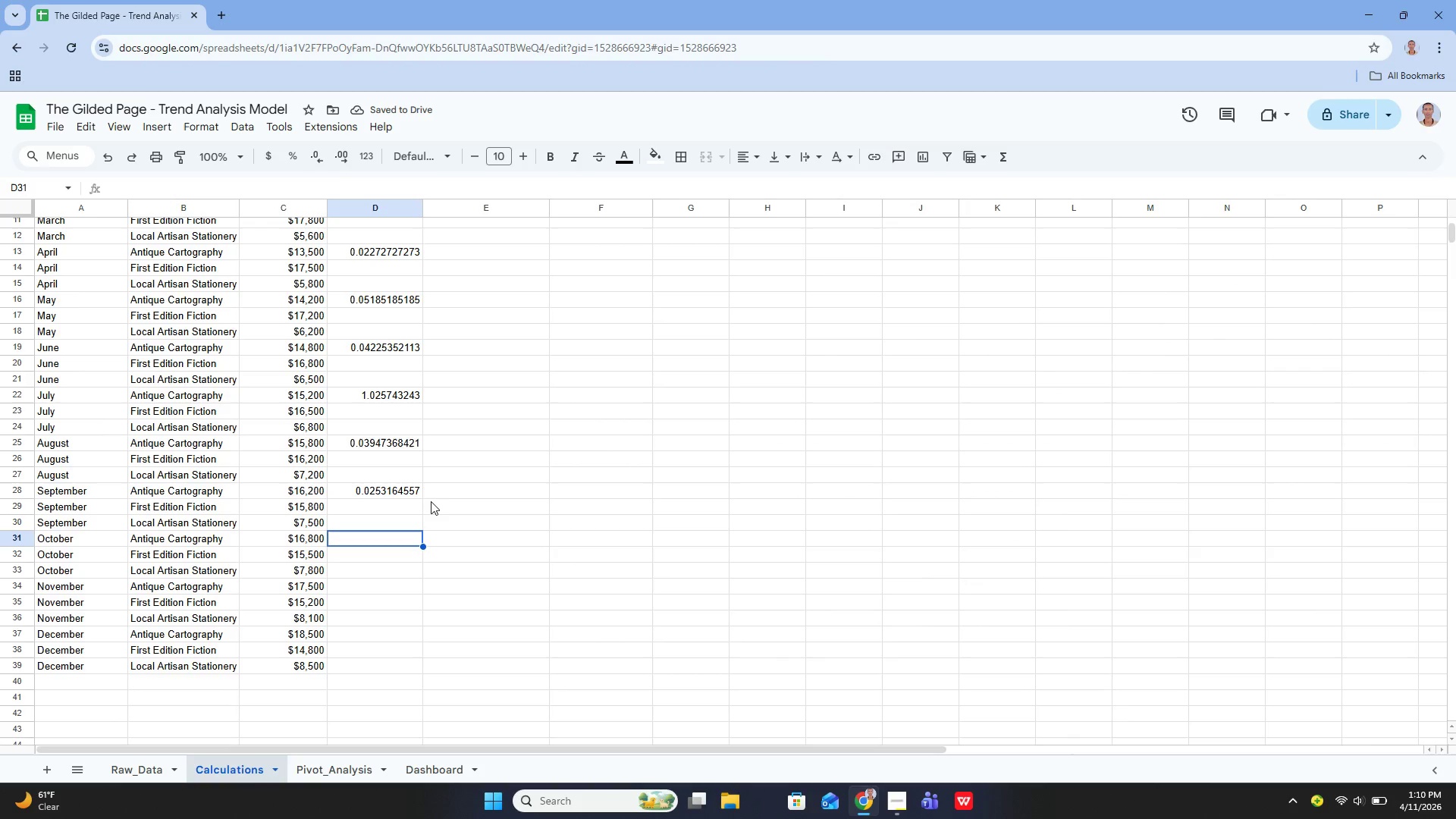 
key(ArrowDown)
 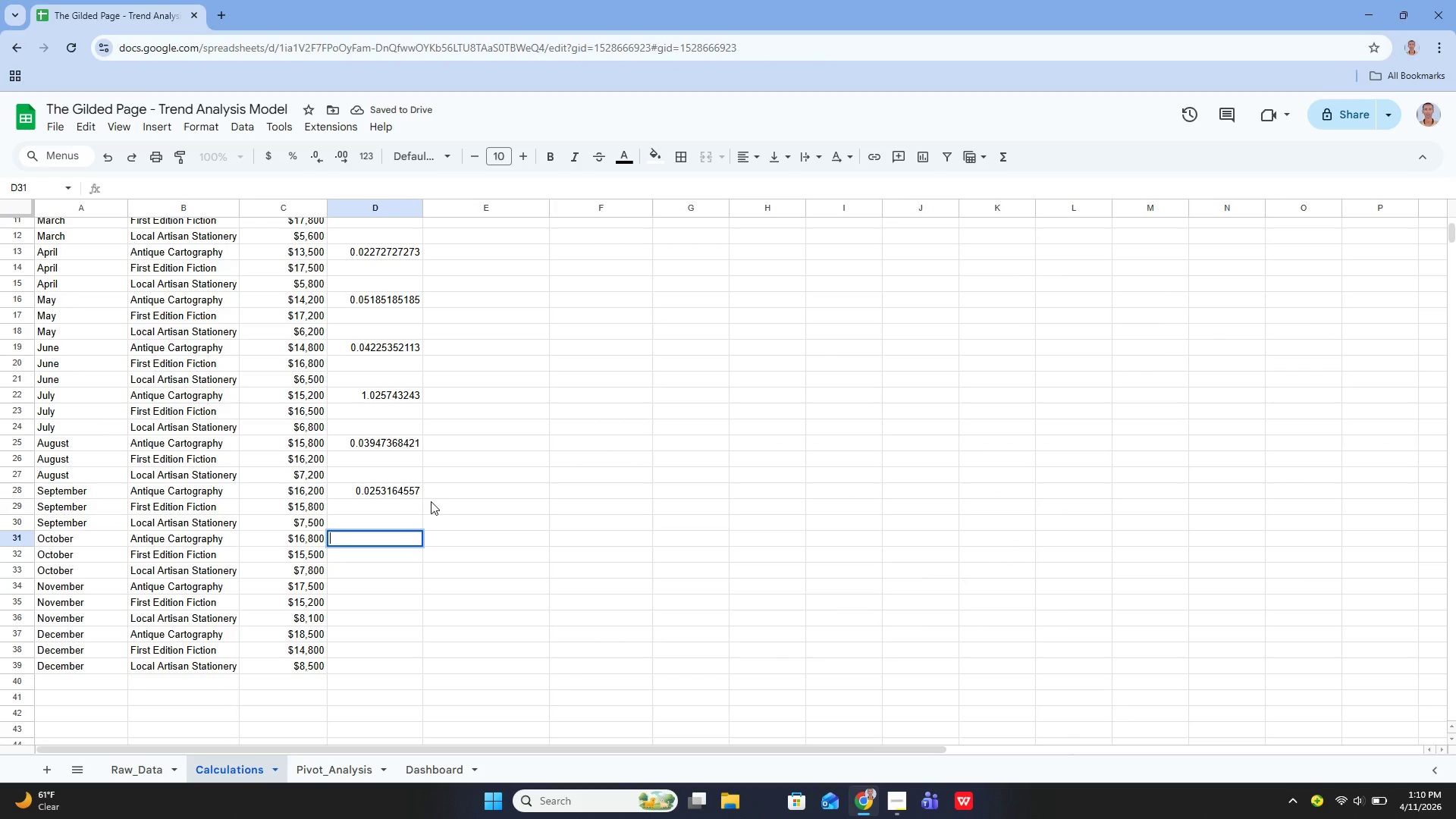 
key(Enter)
 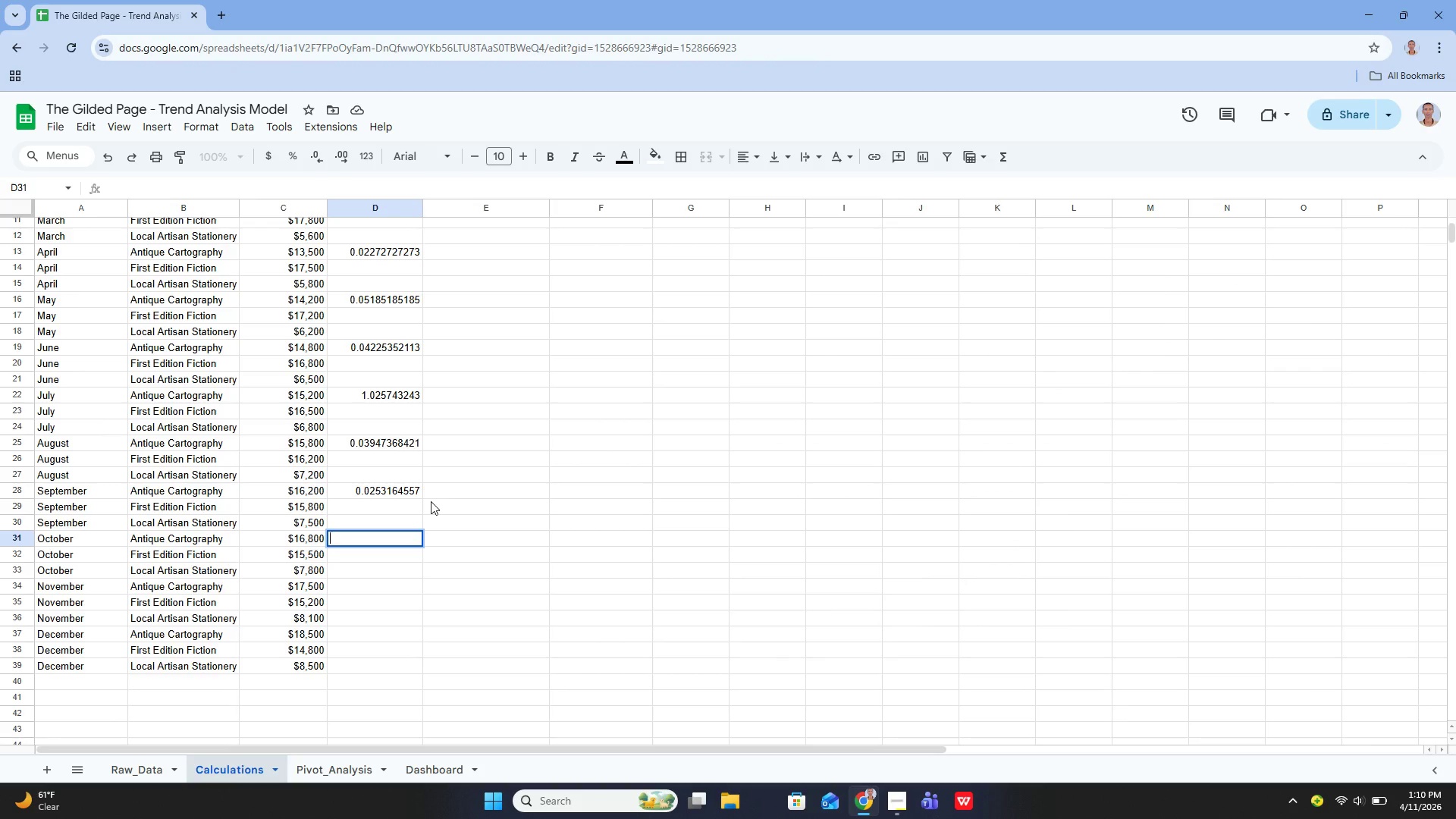 
type(=iferr)
 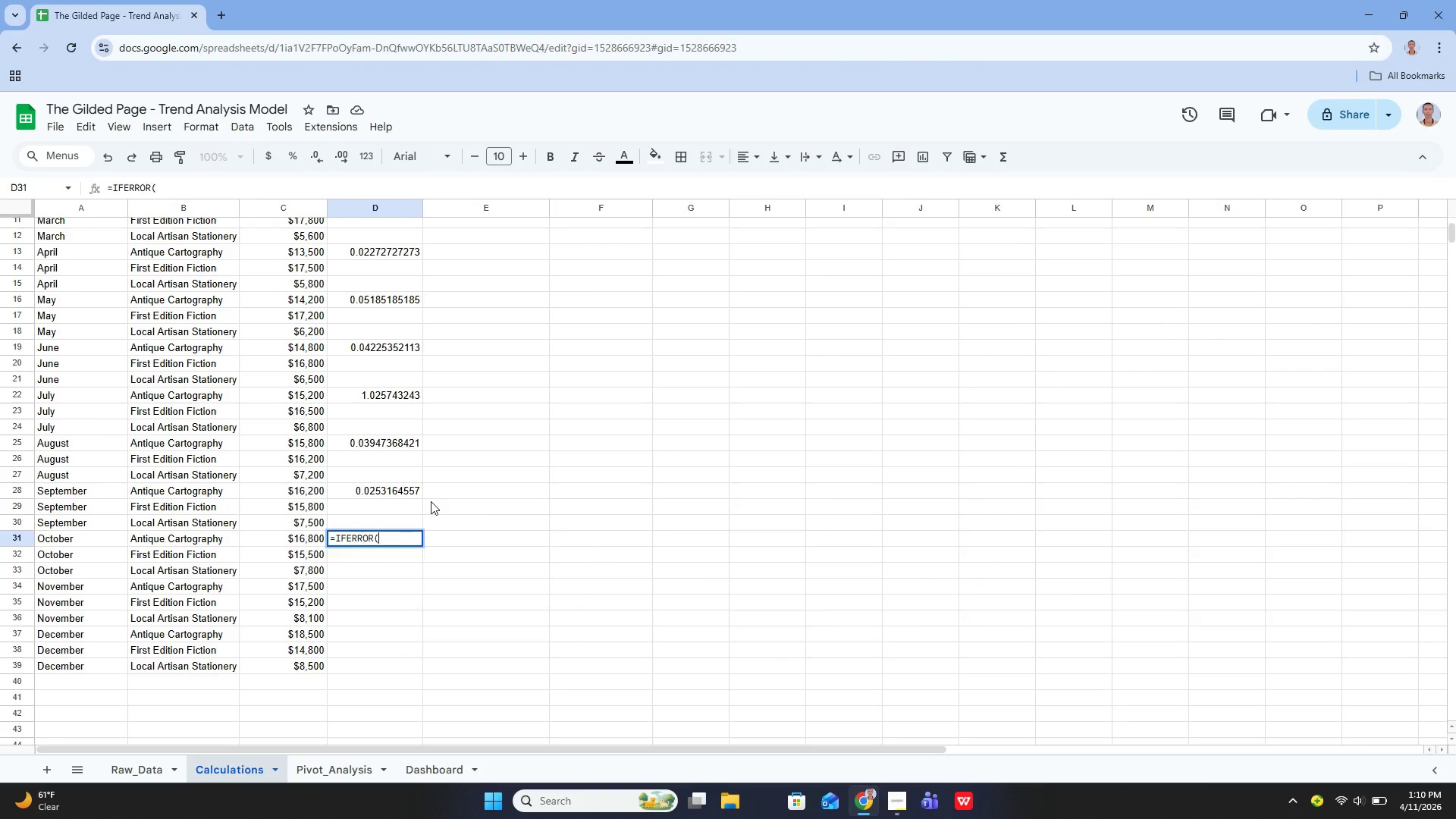 
key(Enter)
 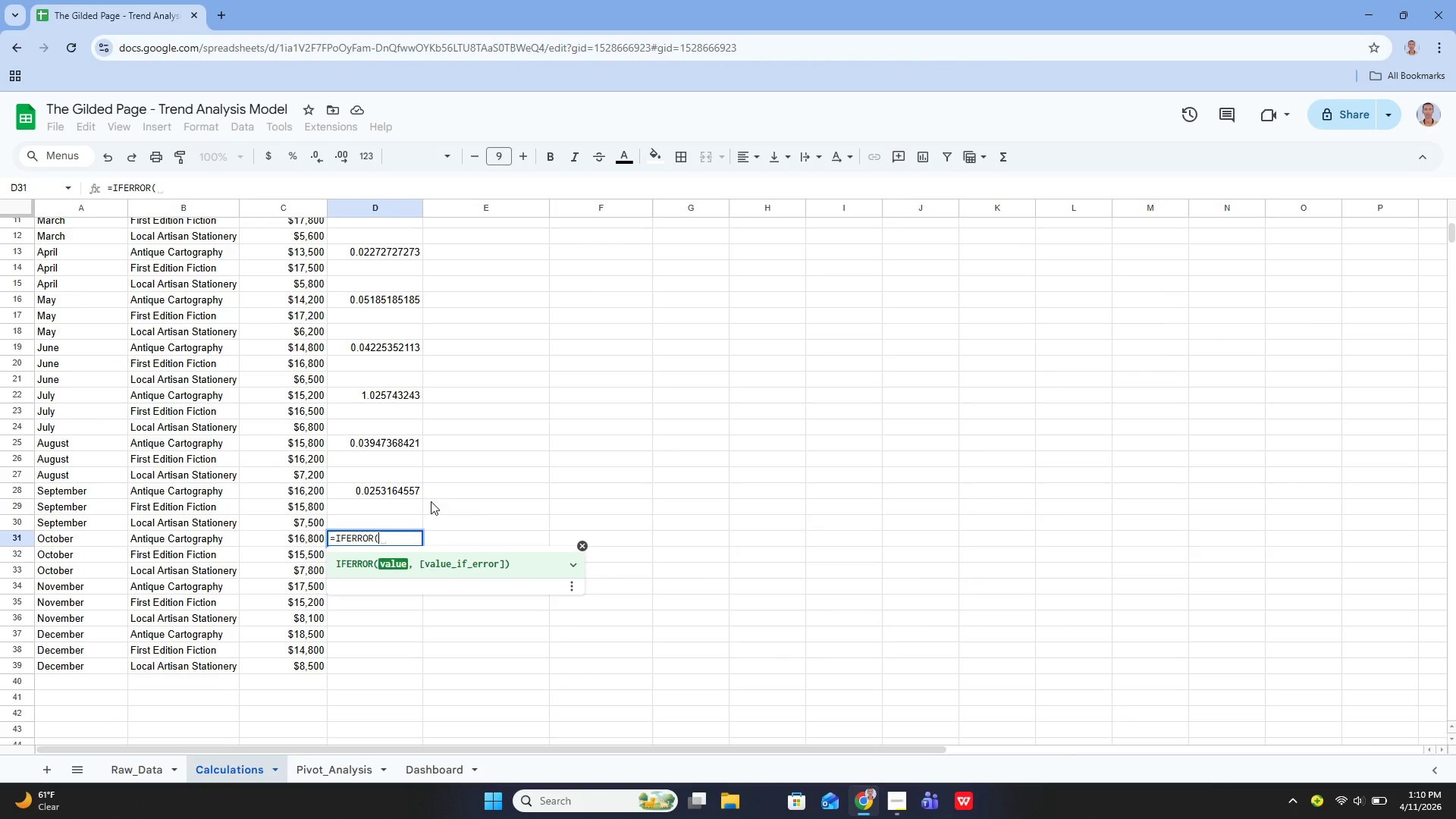 
type(9c31:)
key(Backspace)
type(-c28)/c28)
 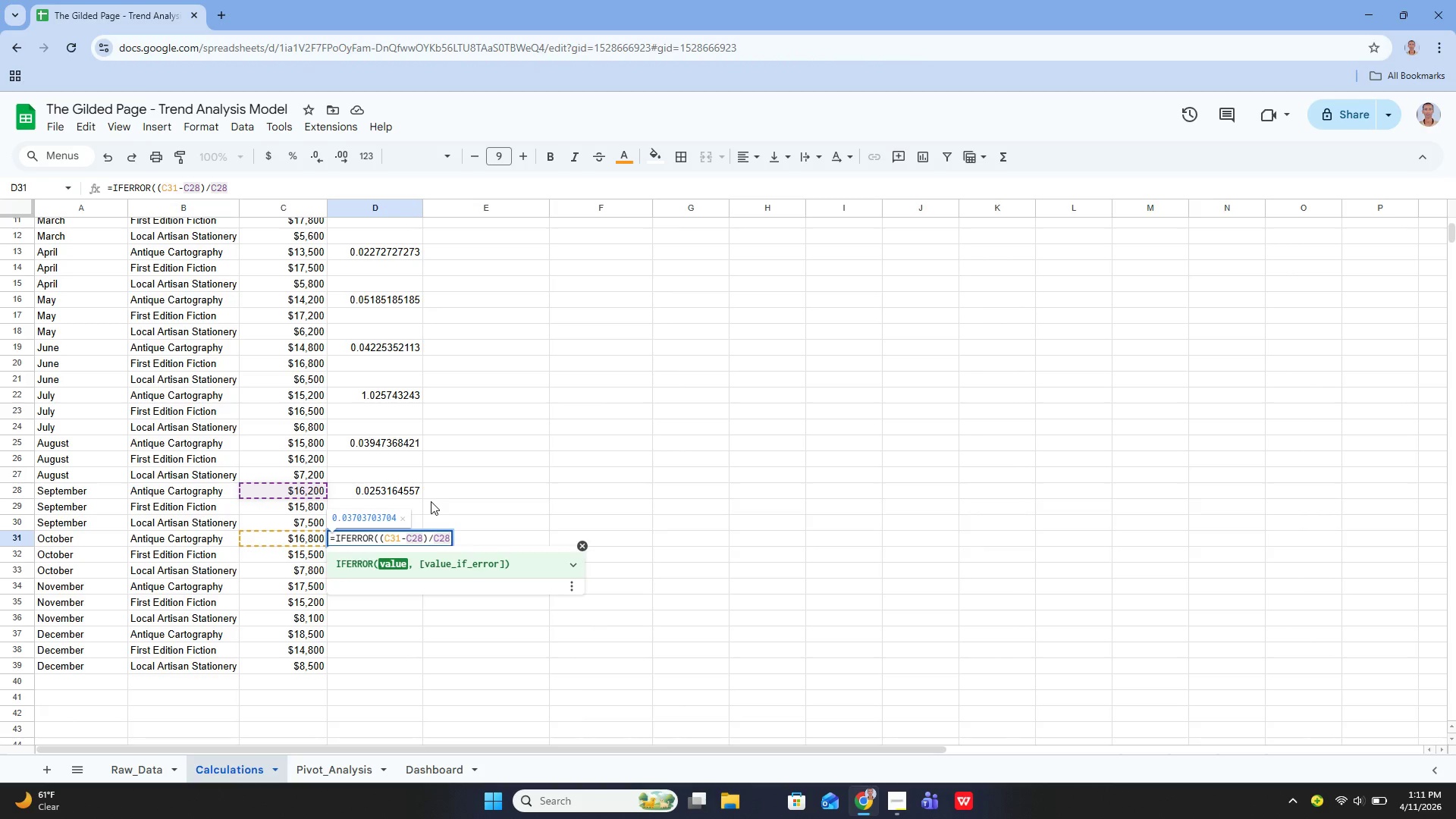 
type(, 0))
 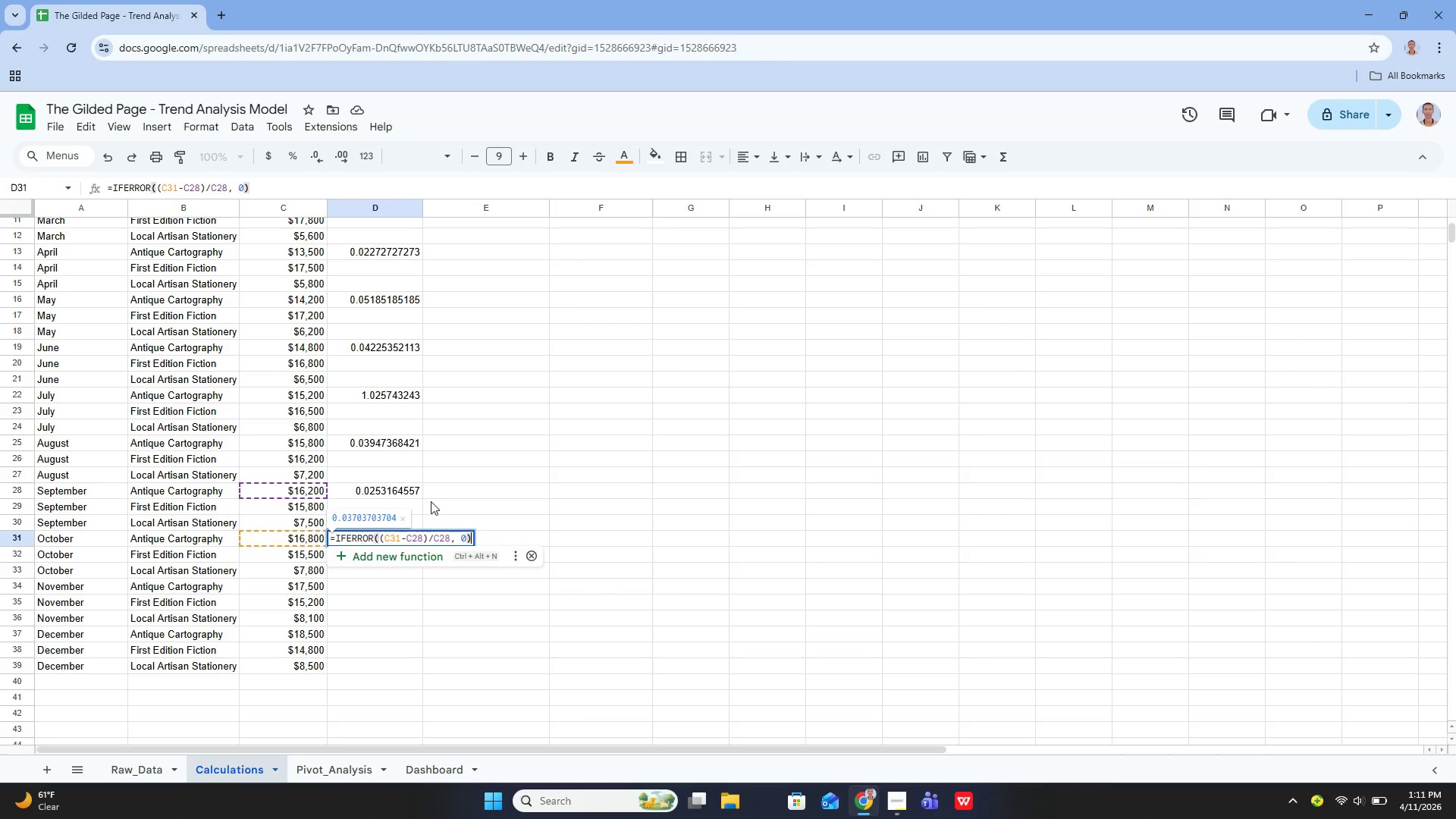 
key(Enter)
 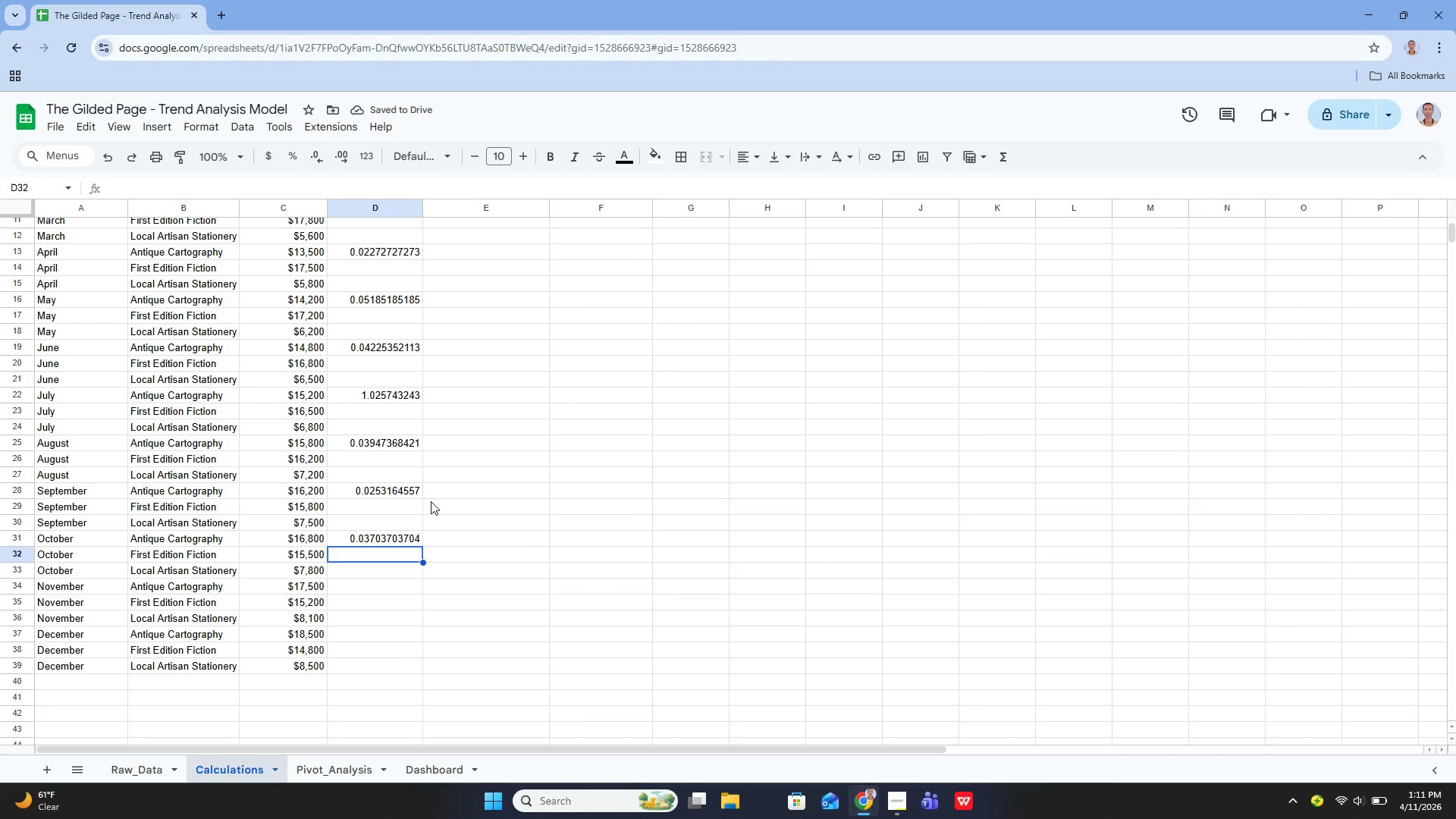 
key(ArrowDown)
 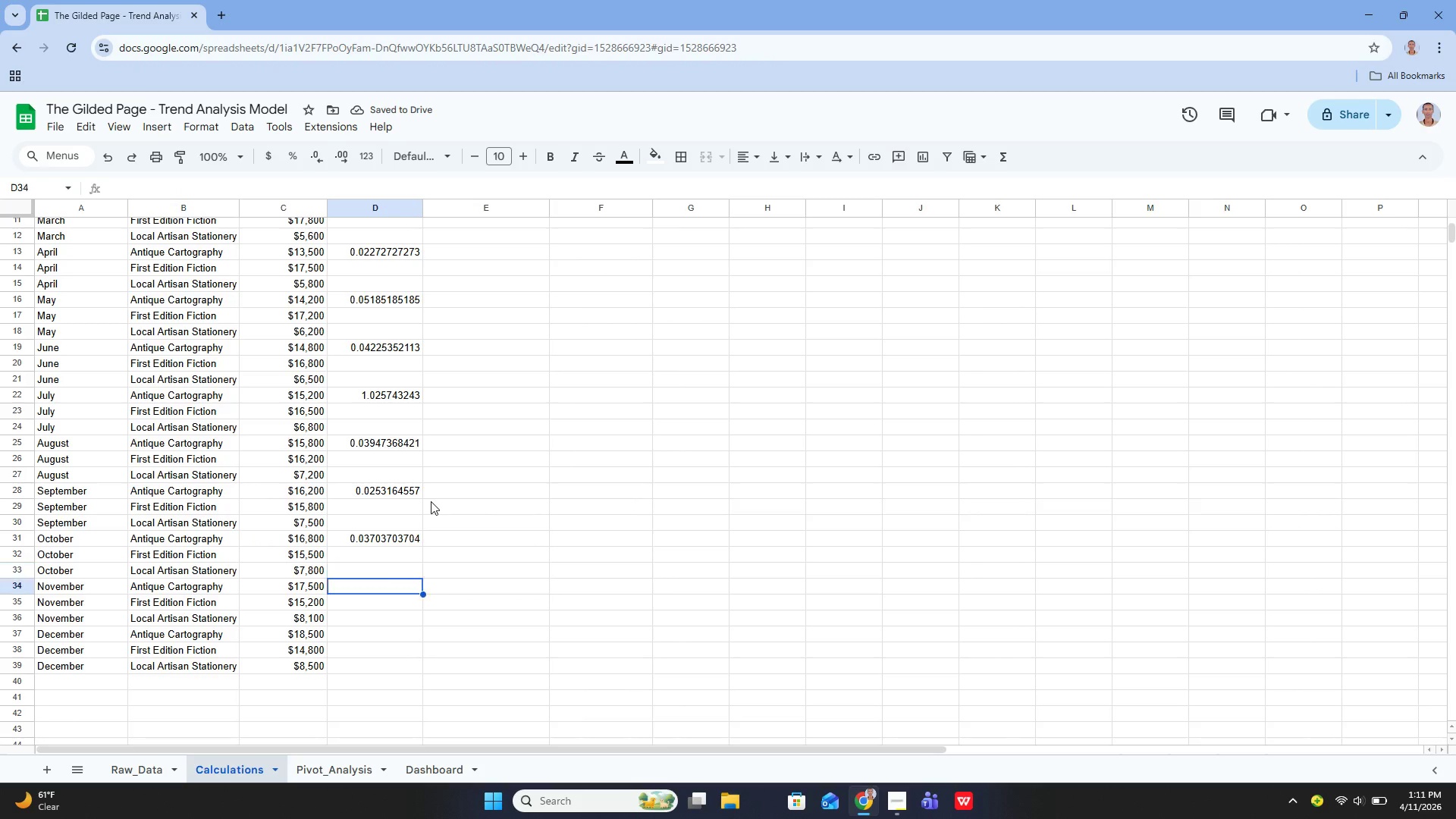 
key(ArrowDown)
 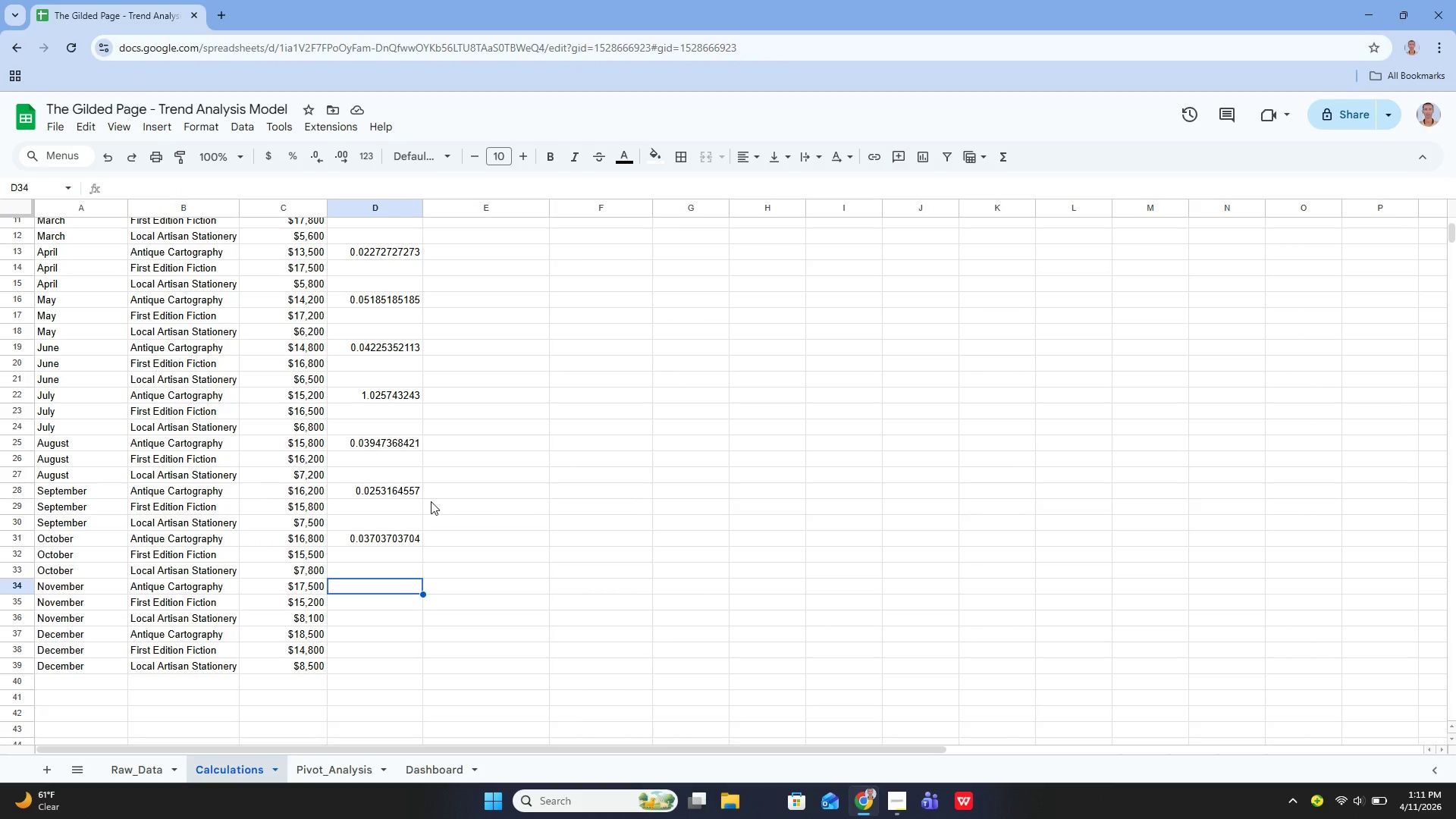 
key(ArrowUp)
 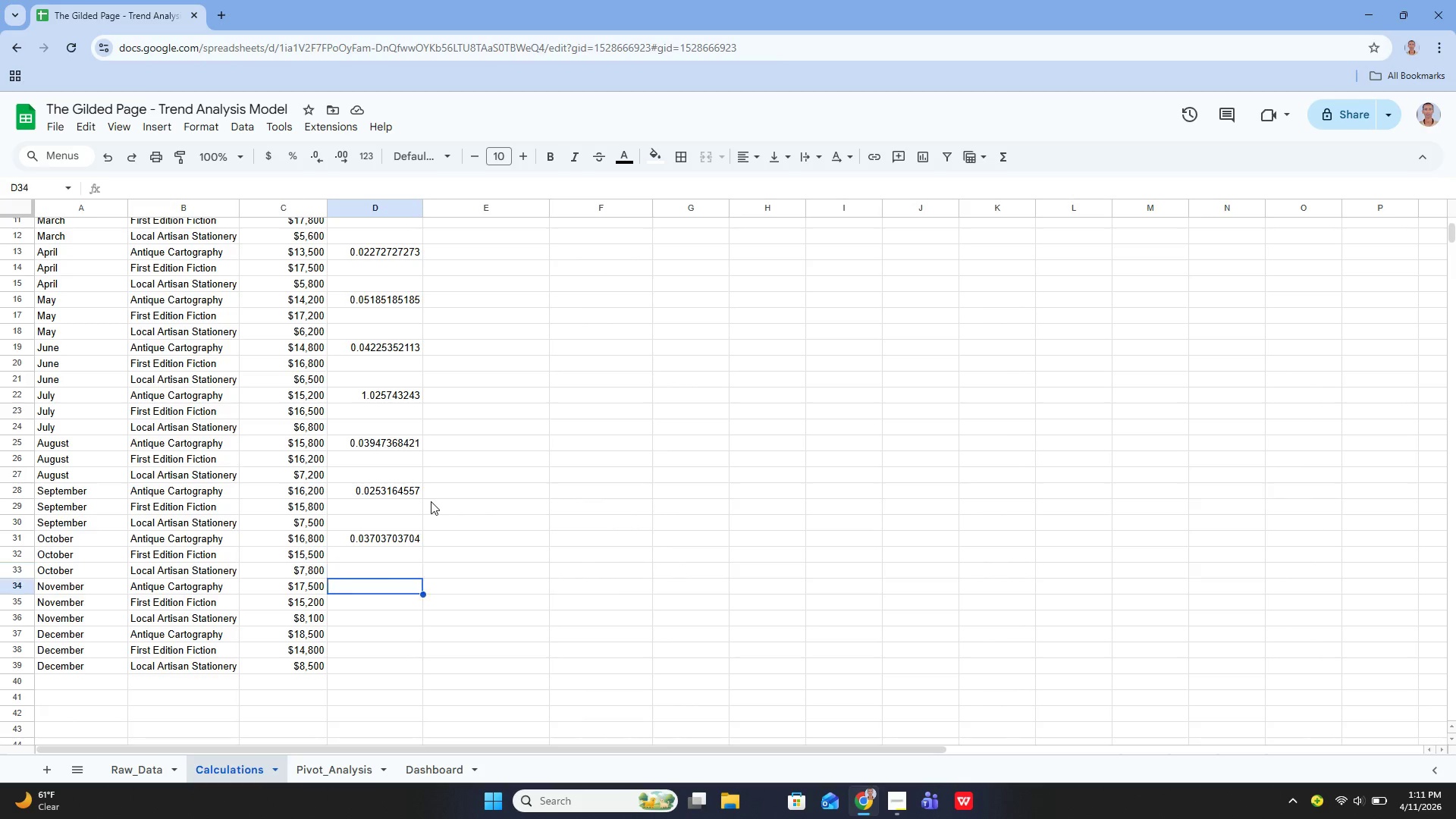 
key(ArrowDown)
 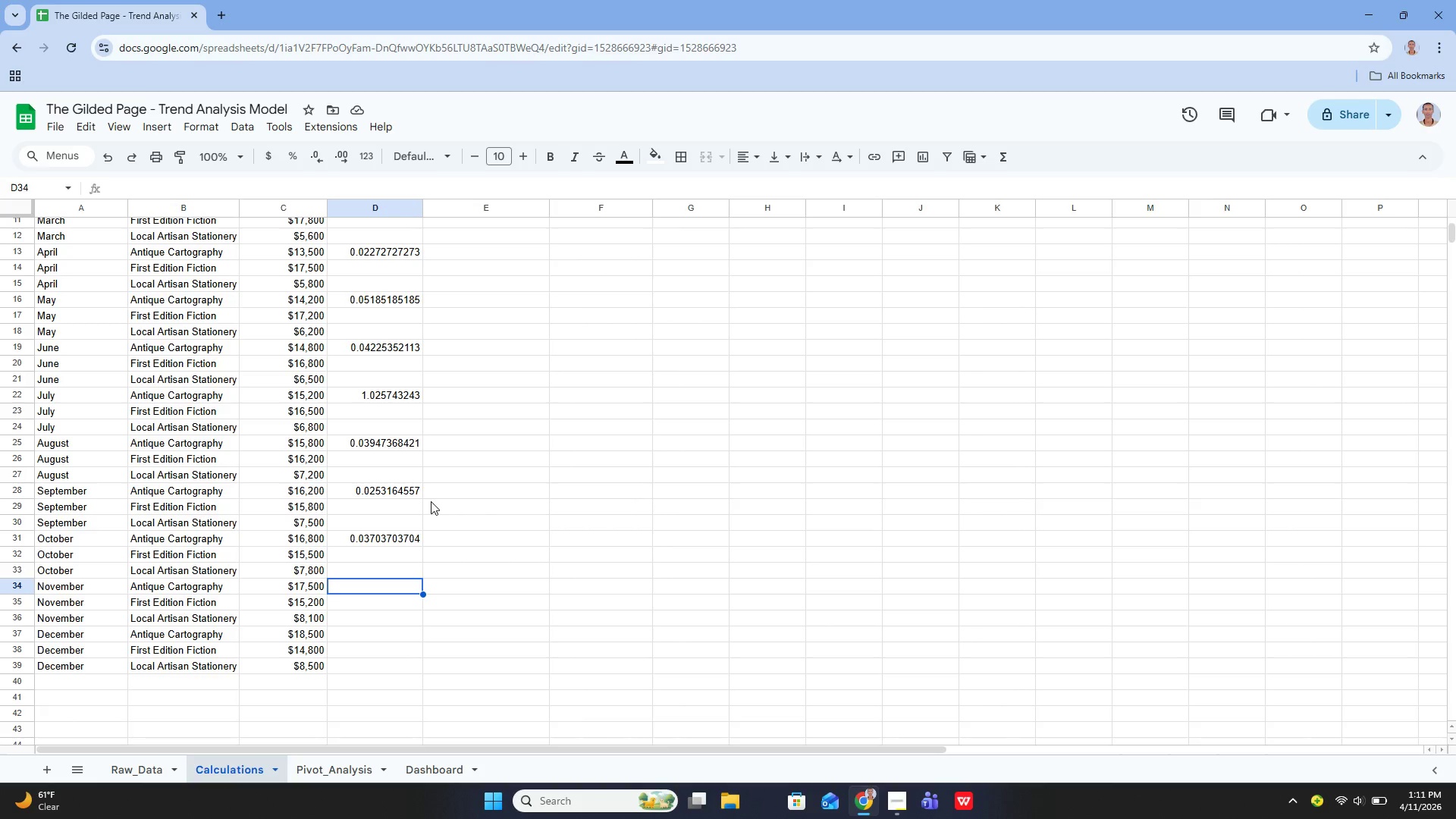 
wait(14.19)
 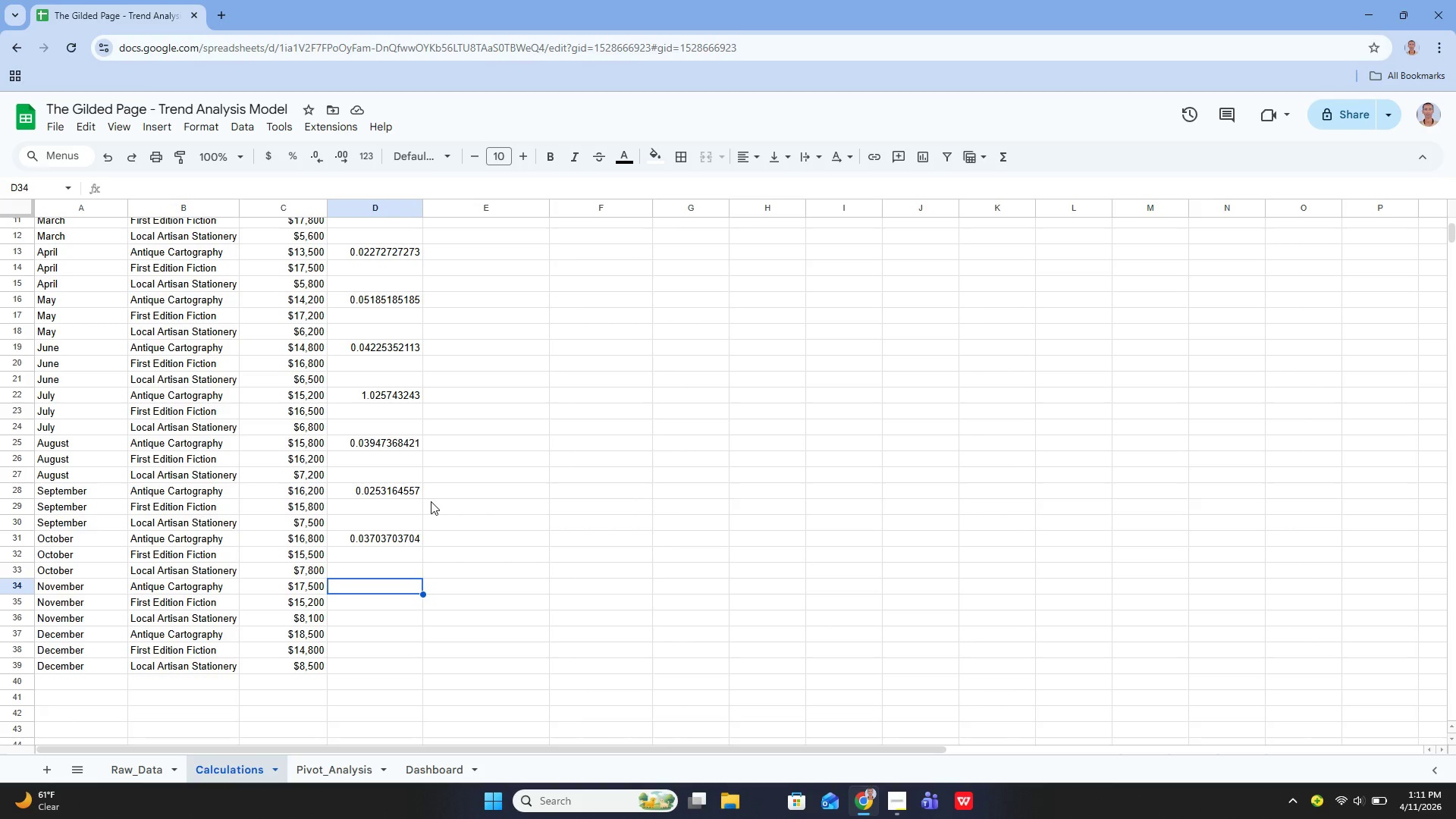 
key(Shift+ShiftRight)
 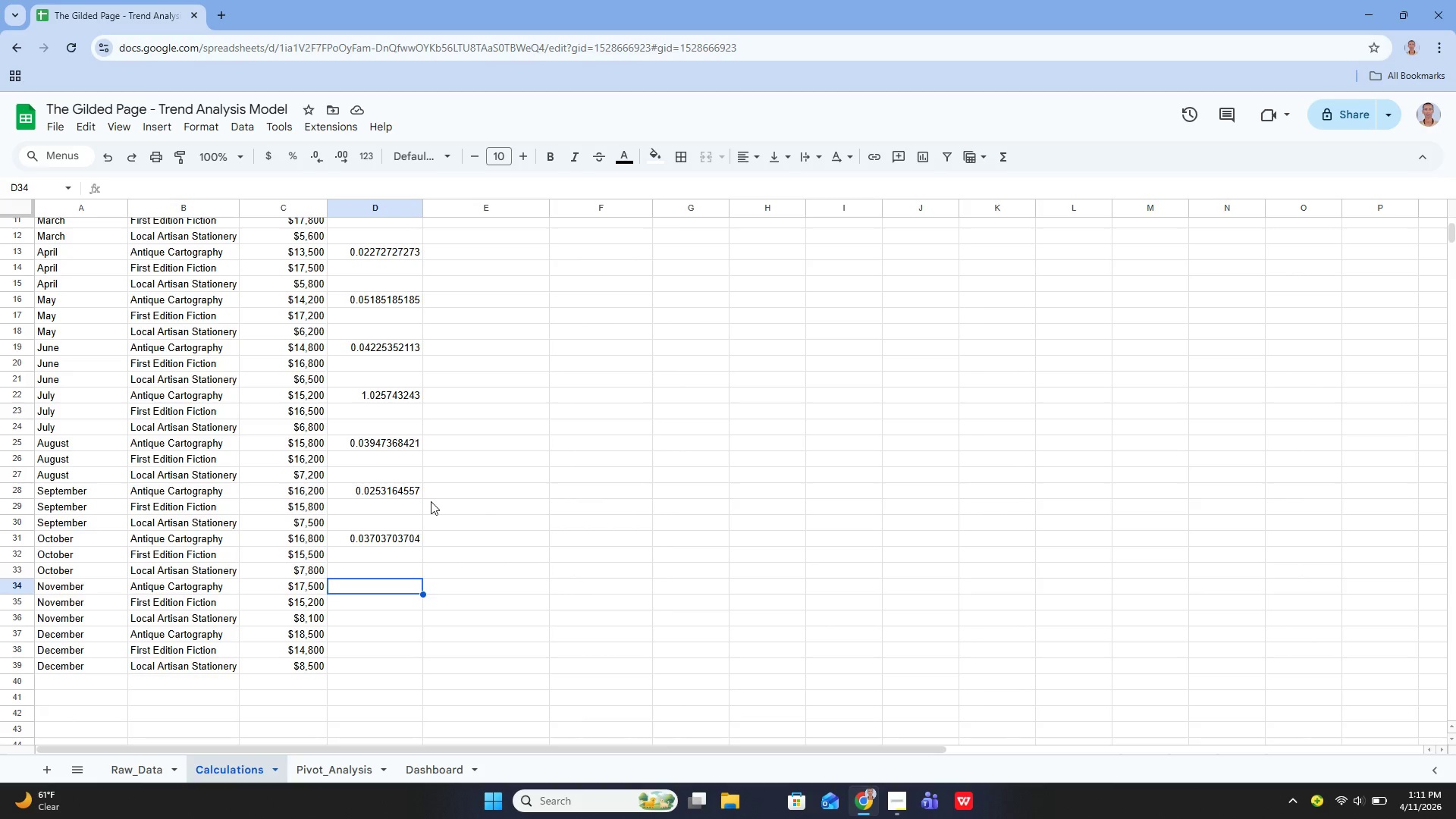 
key(ArrowUp)
 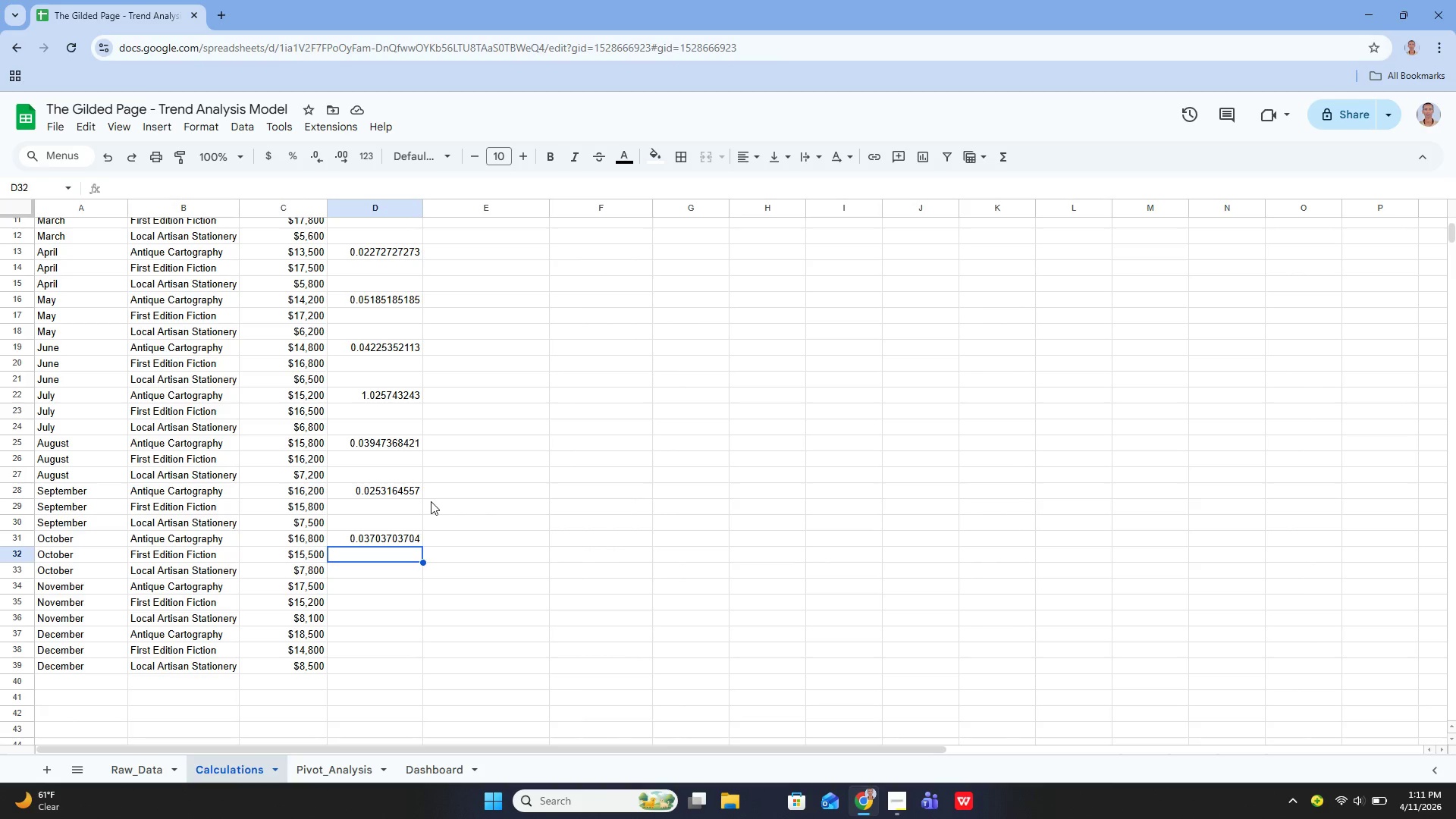 
key(ArrowUp)
 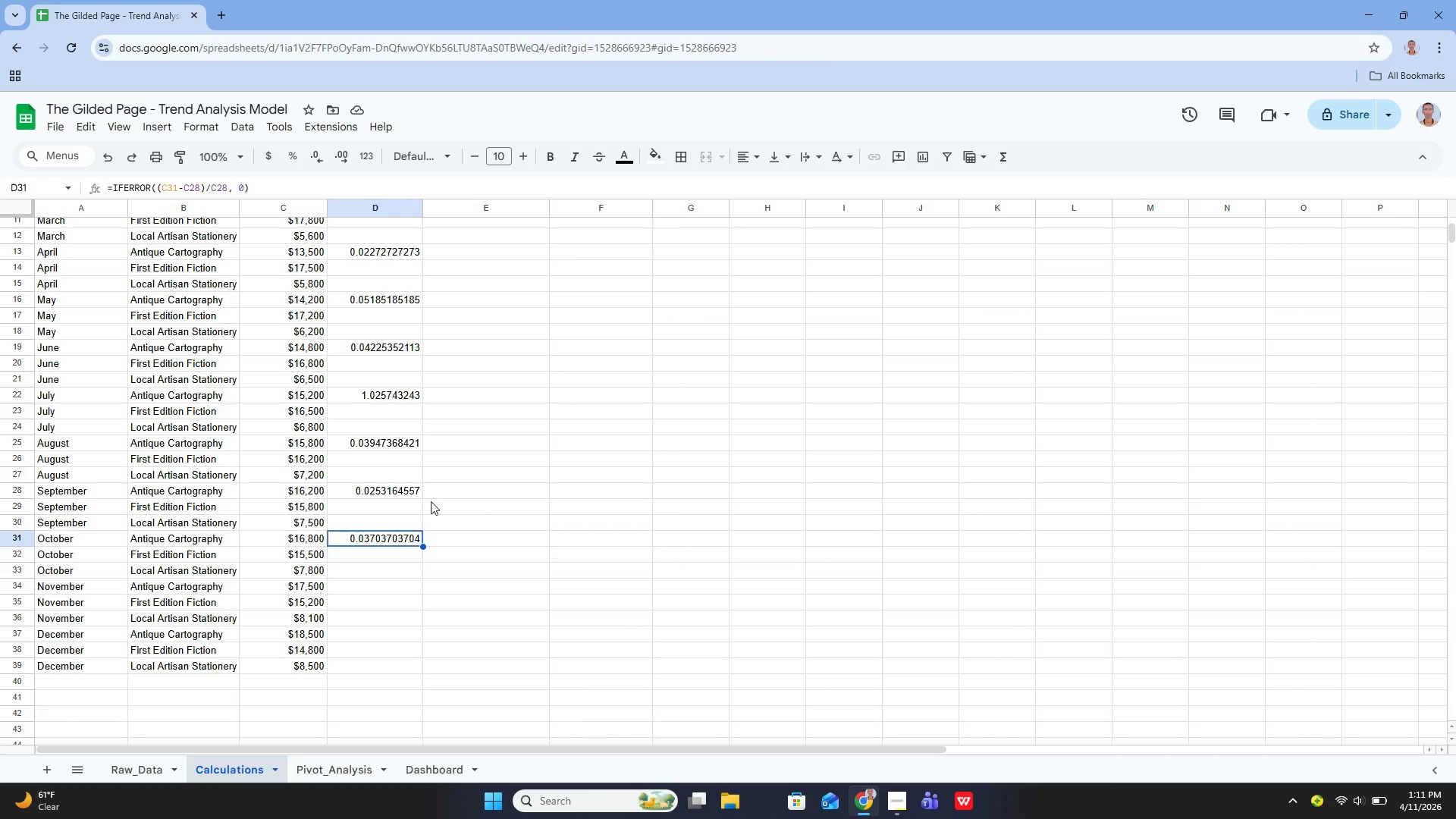 
key(ArrowUp)
 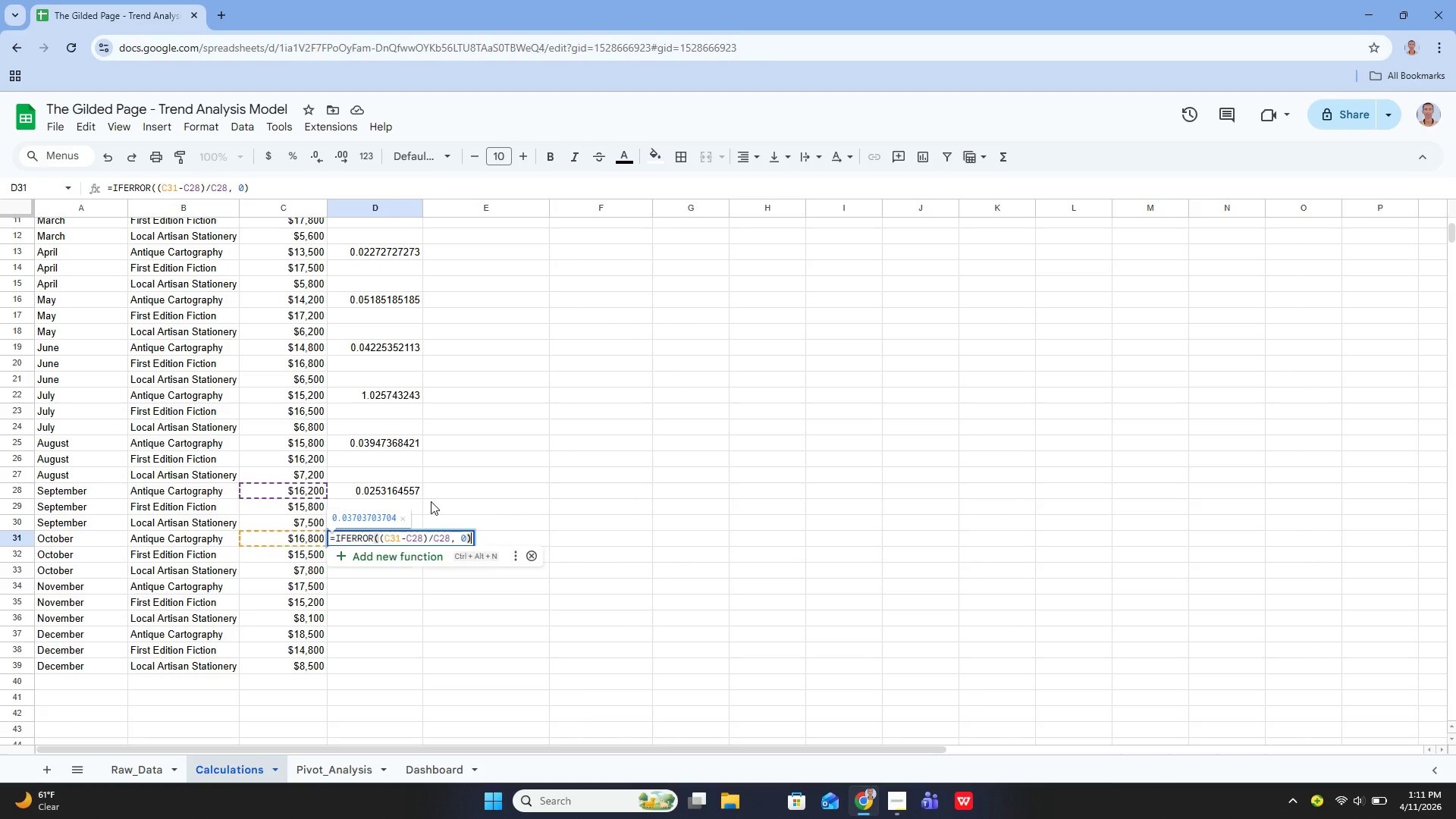 
key(Enter)
 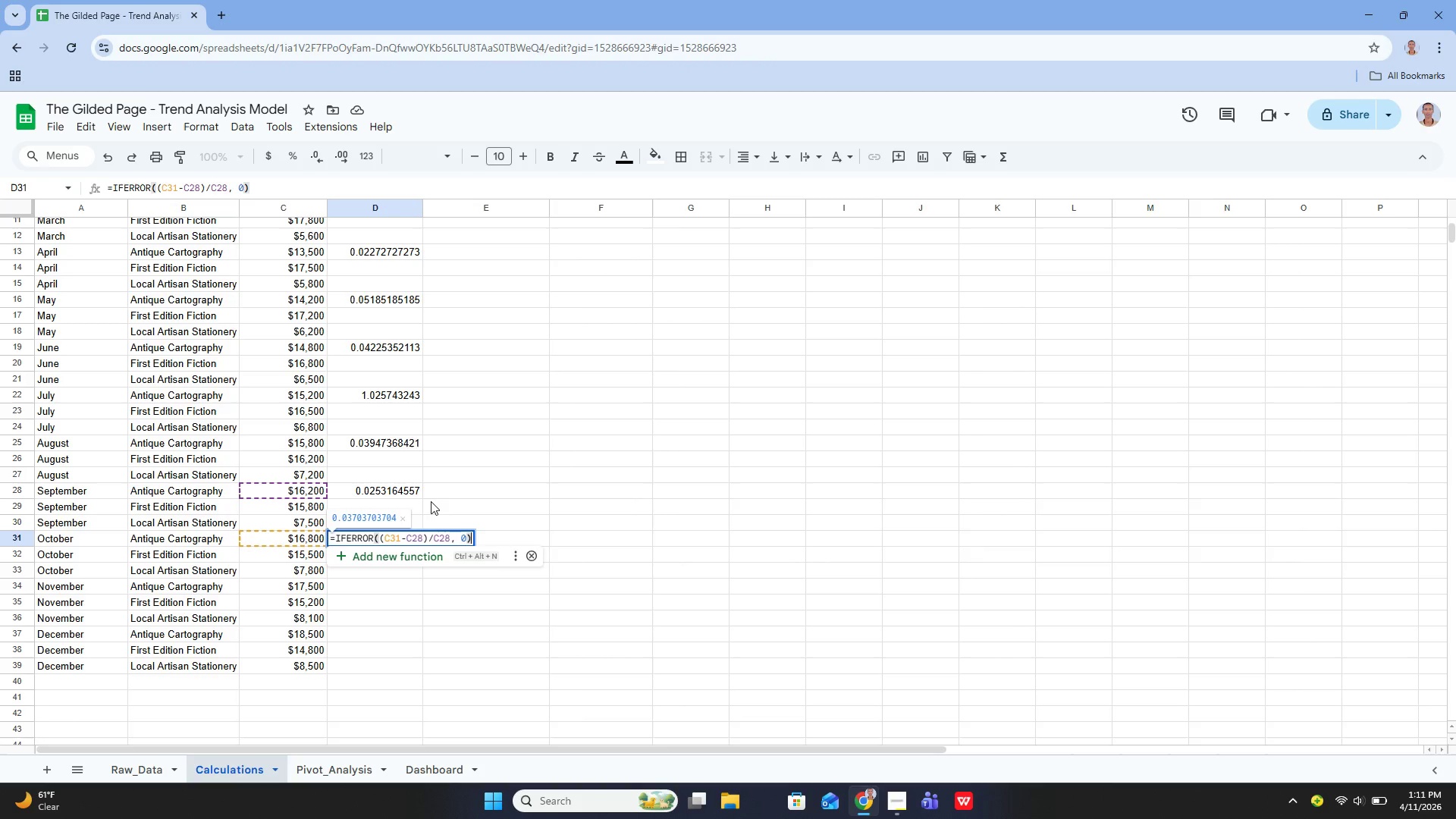 
key(Enter)
 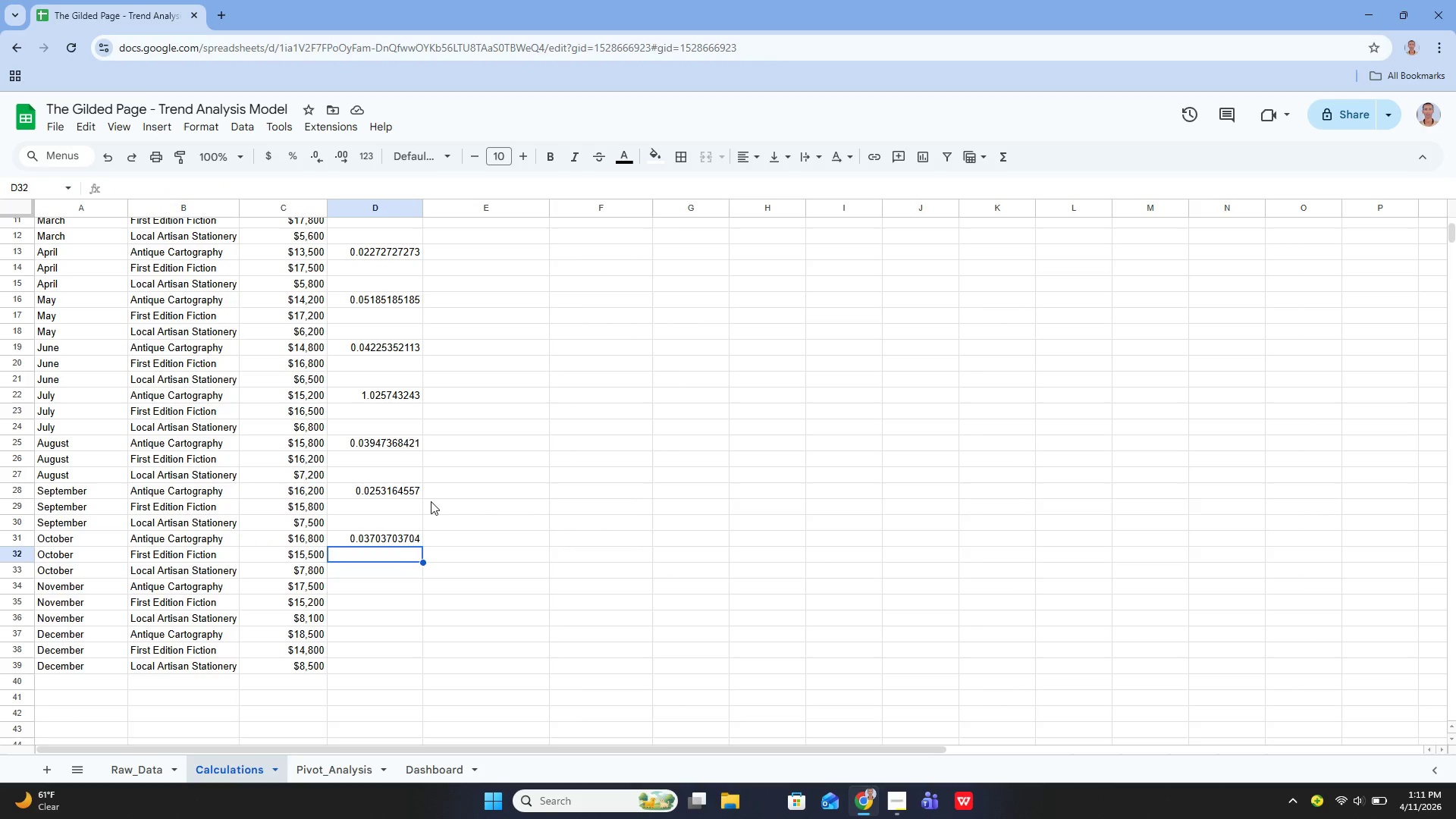 
key(ArrowDown)
 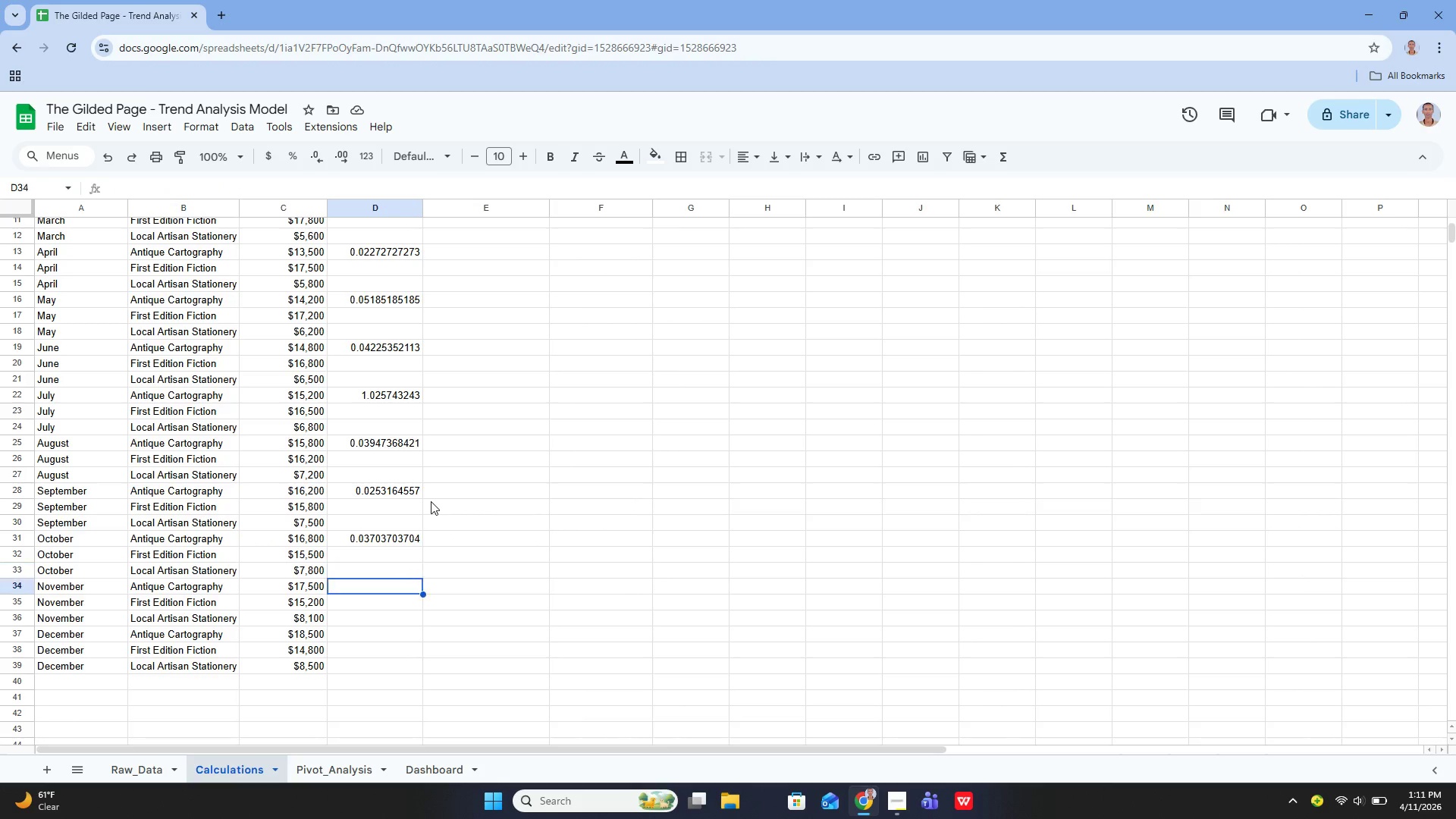 
key(ArrowDown)
 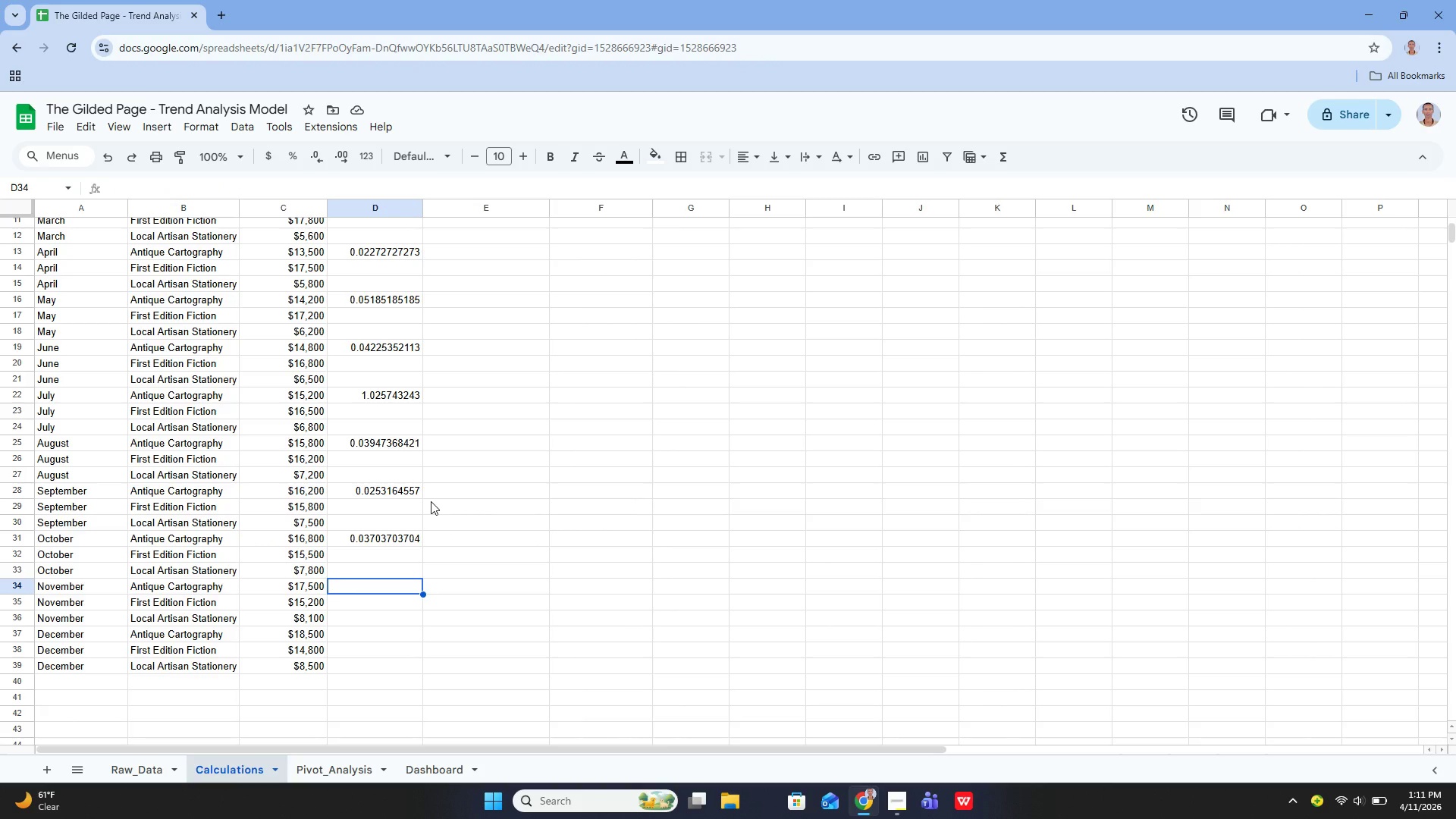 
key(ArrowUp)
 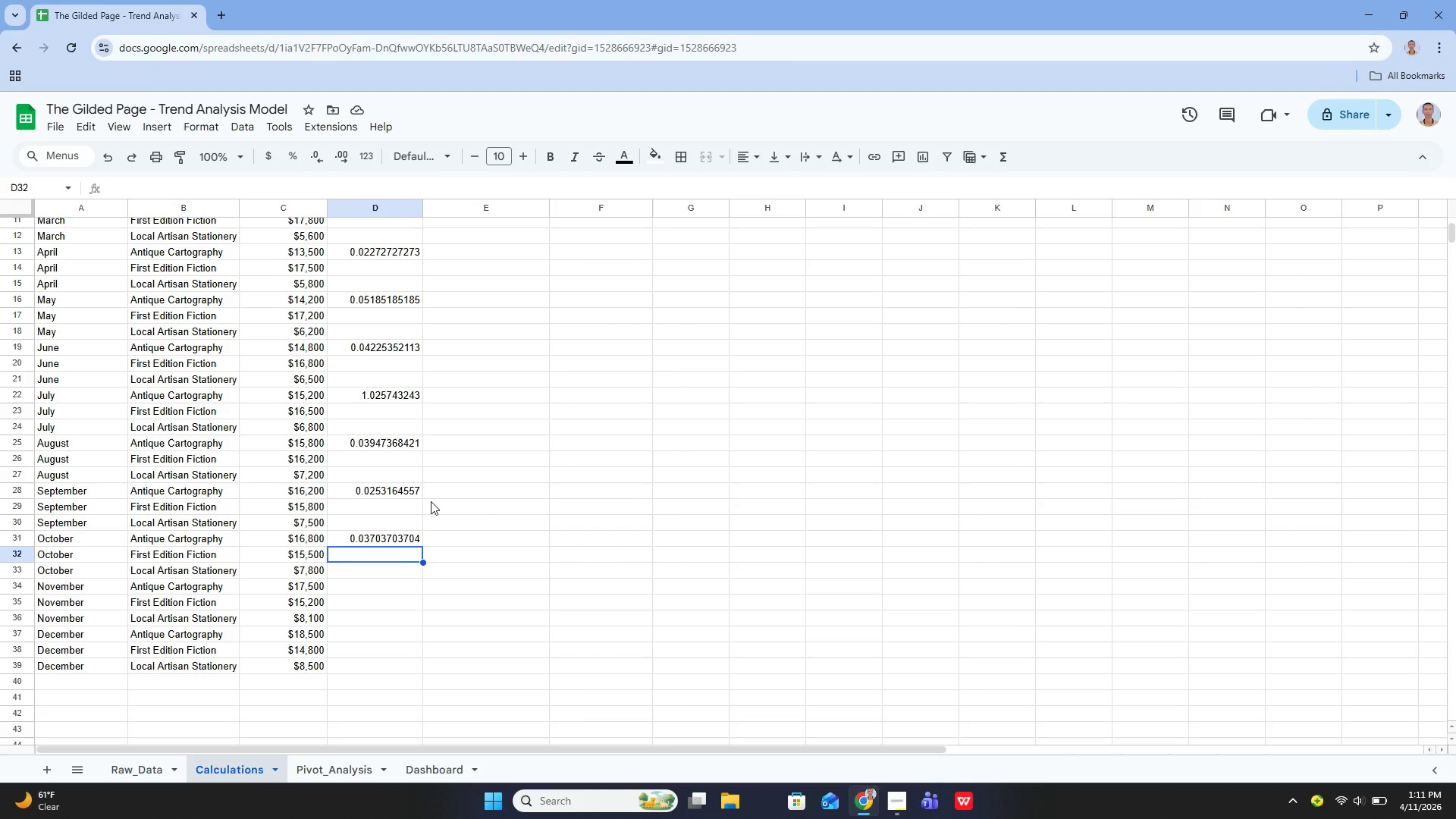 
key(ArrowUp)
 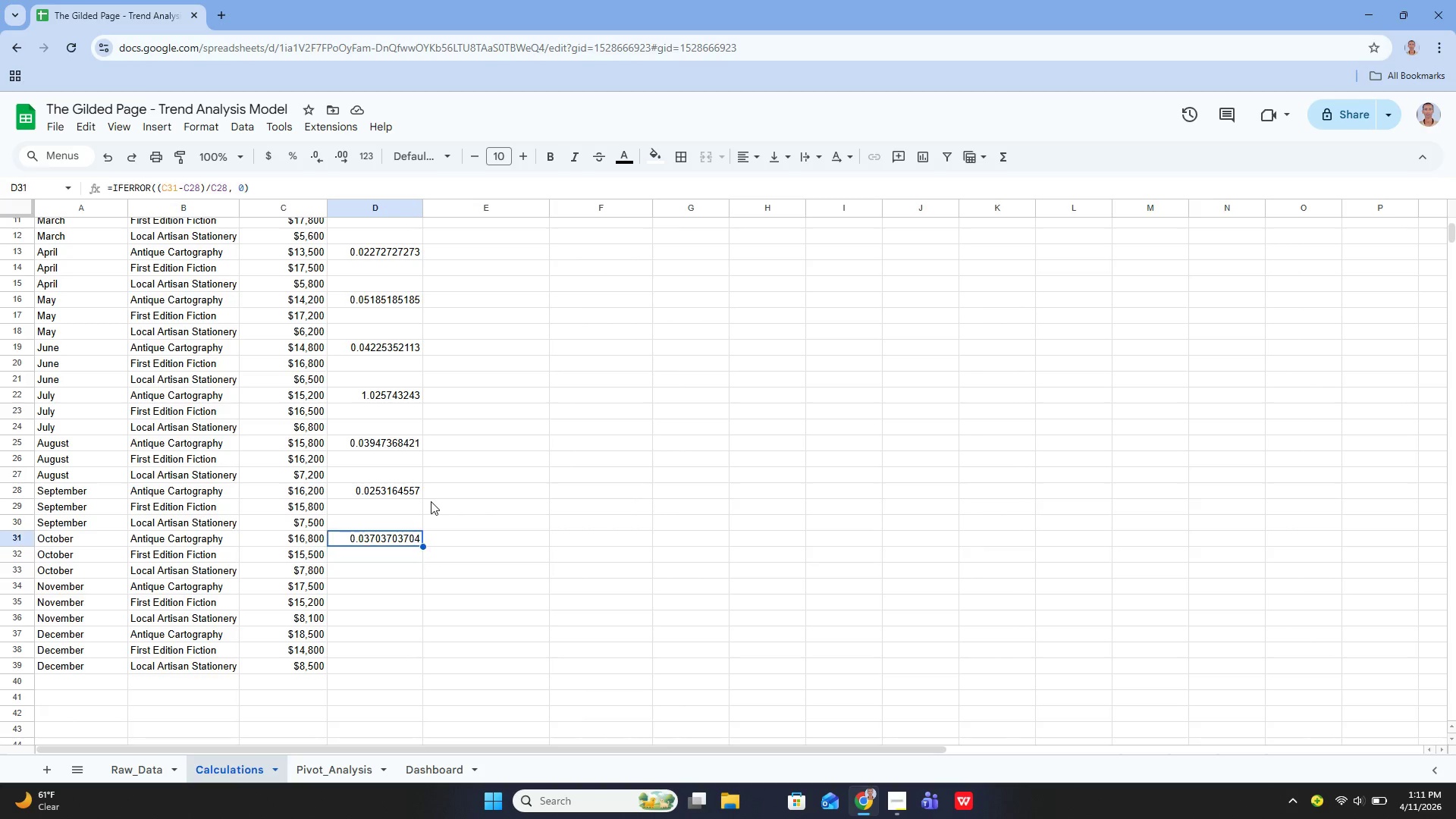 
key(ArrowUp)
 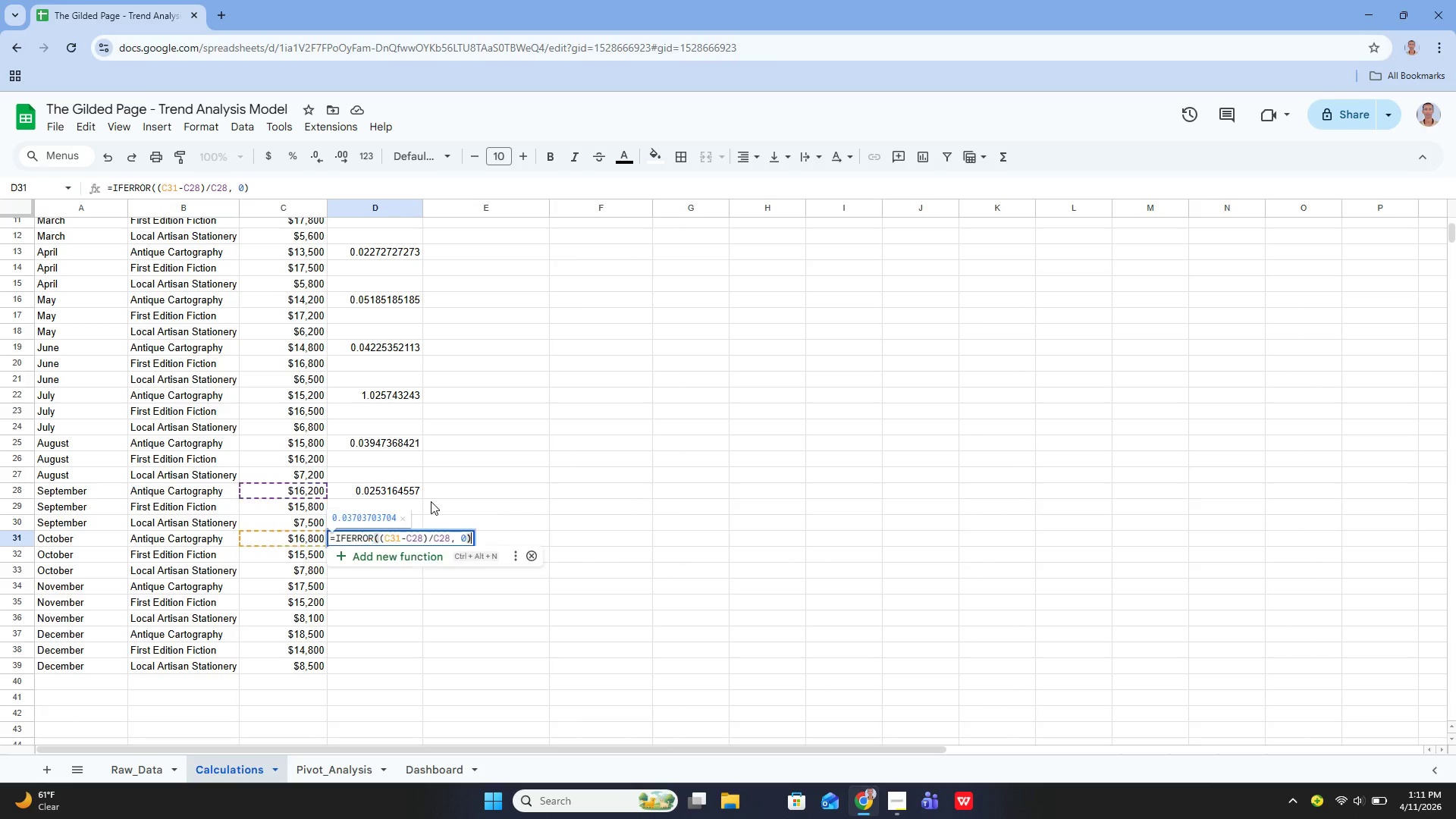 
key(Enter)
 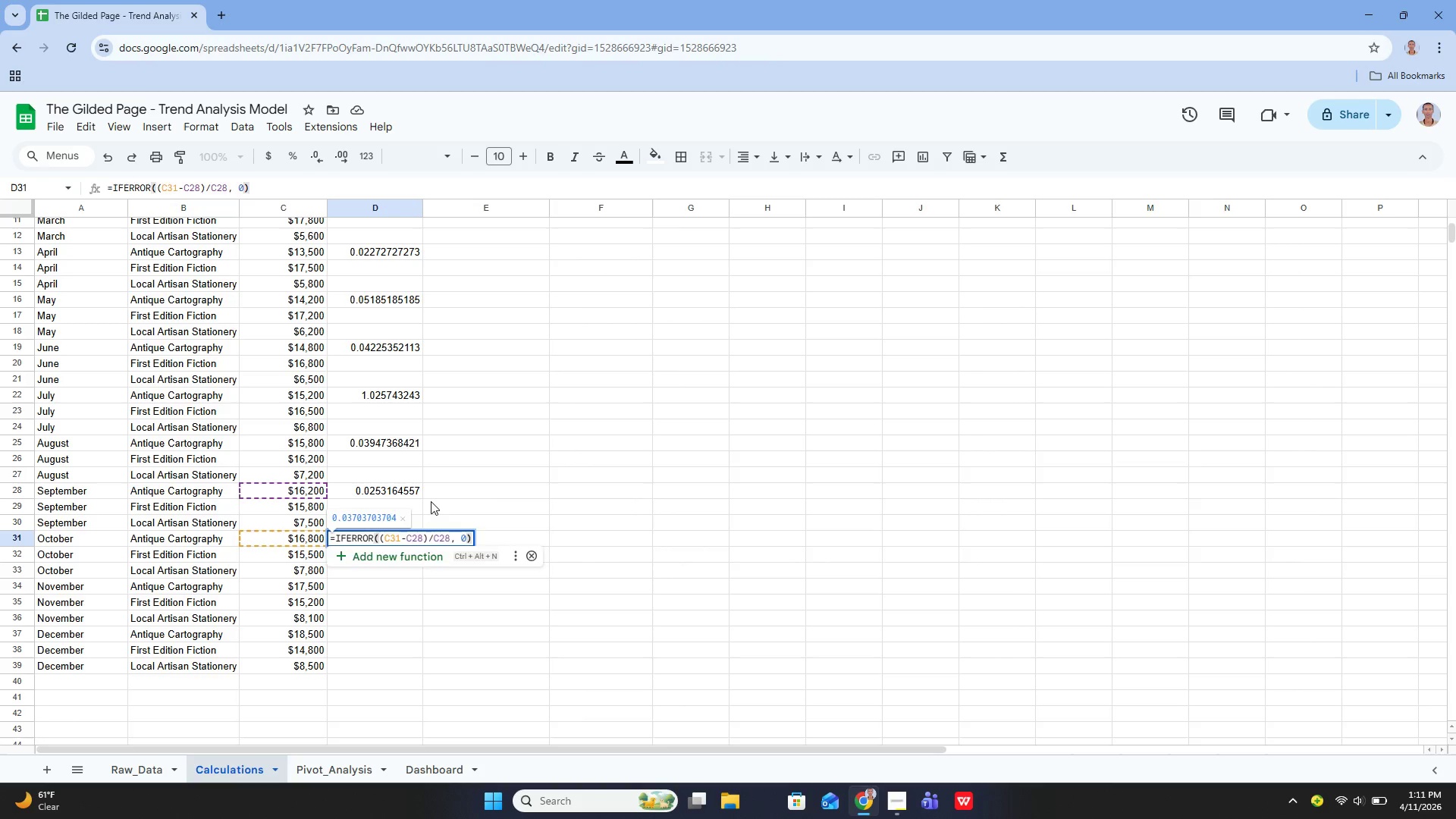 
key(Enter)
 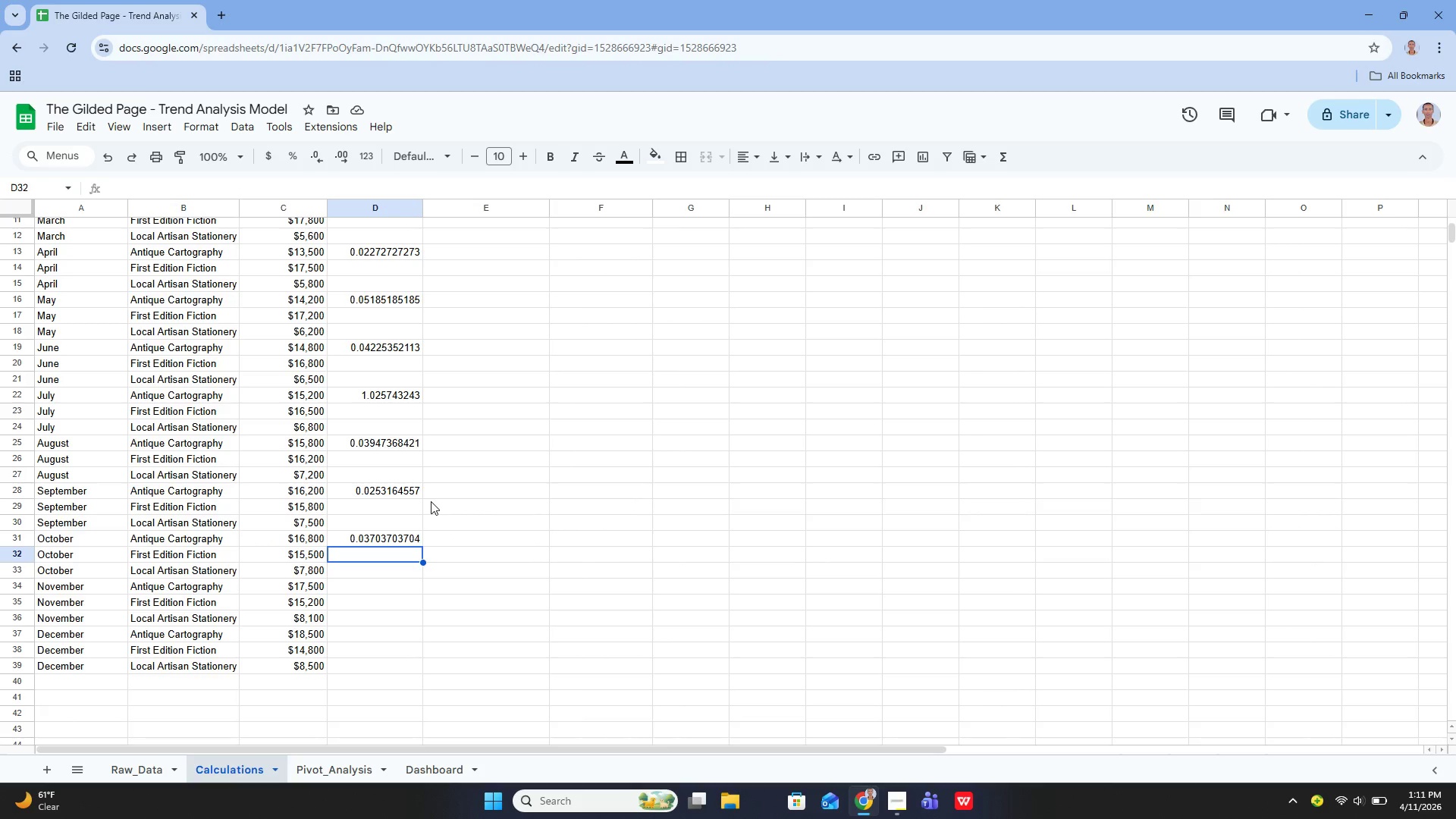 
key(ArrowDown)
 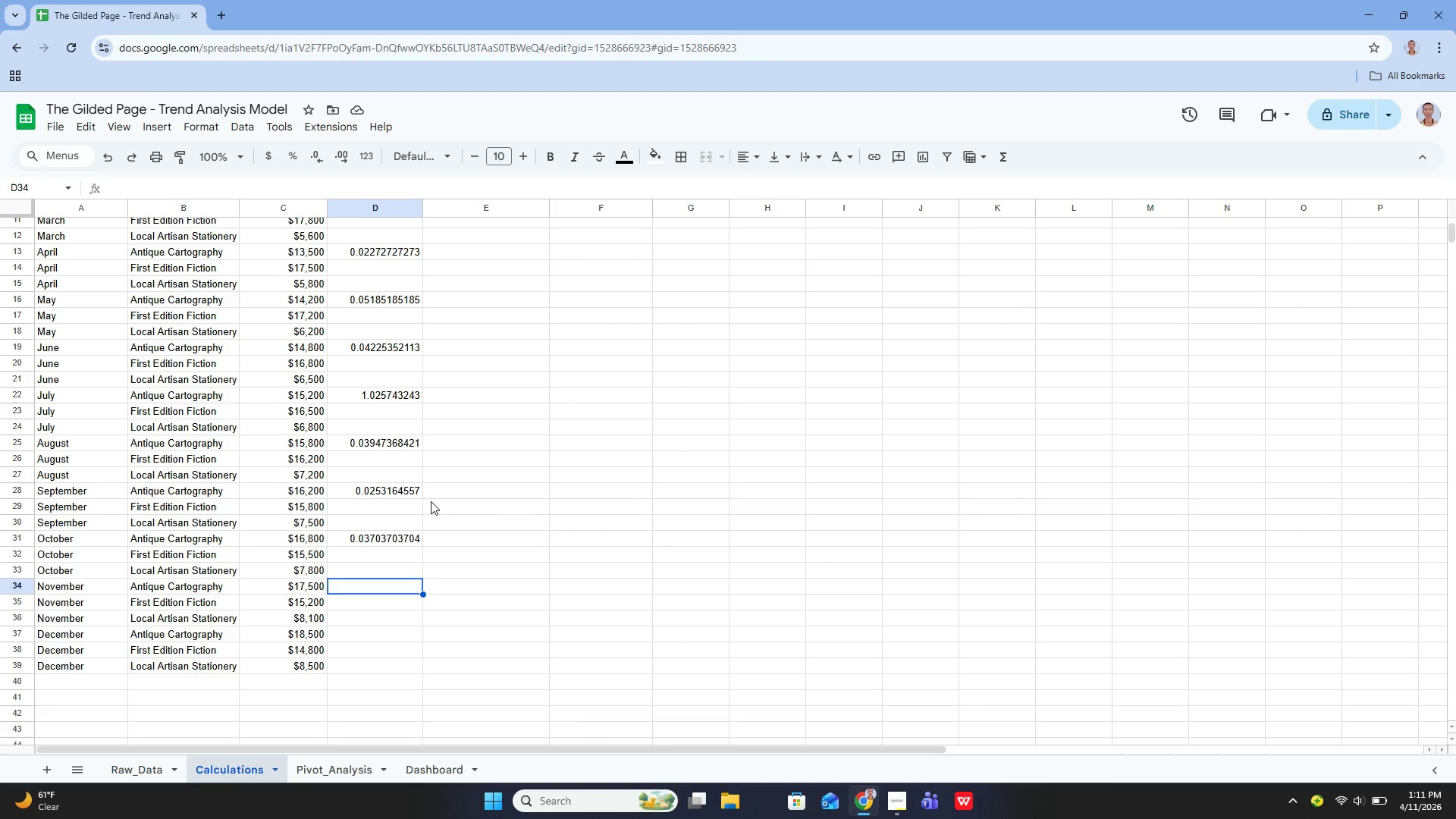 
key(ArrowDown)
 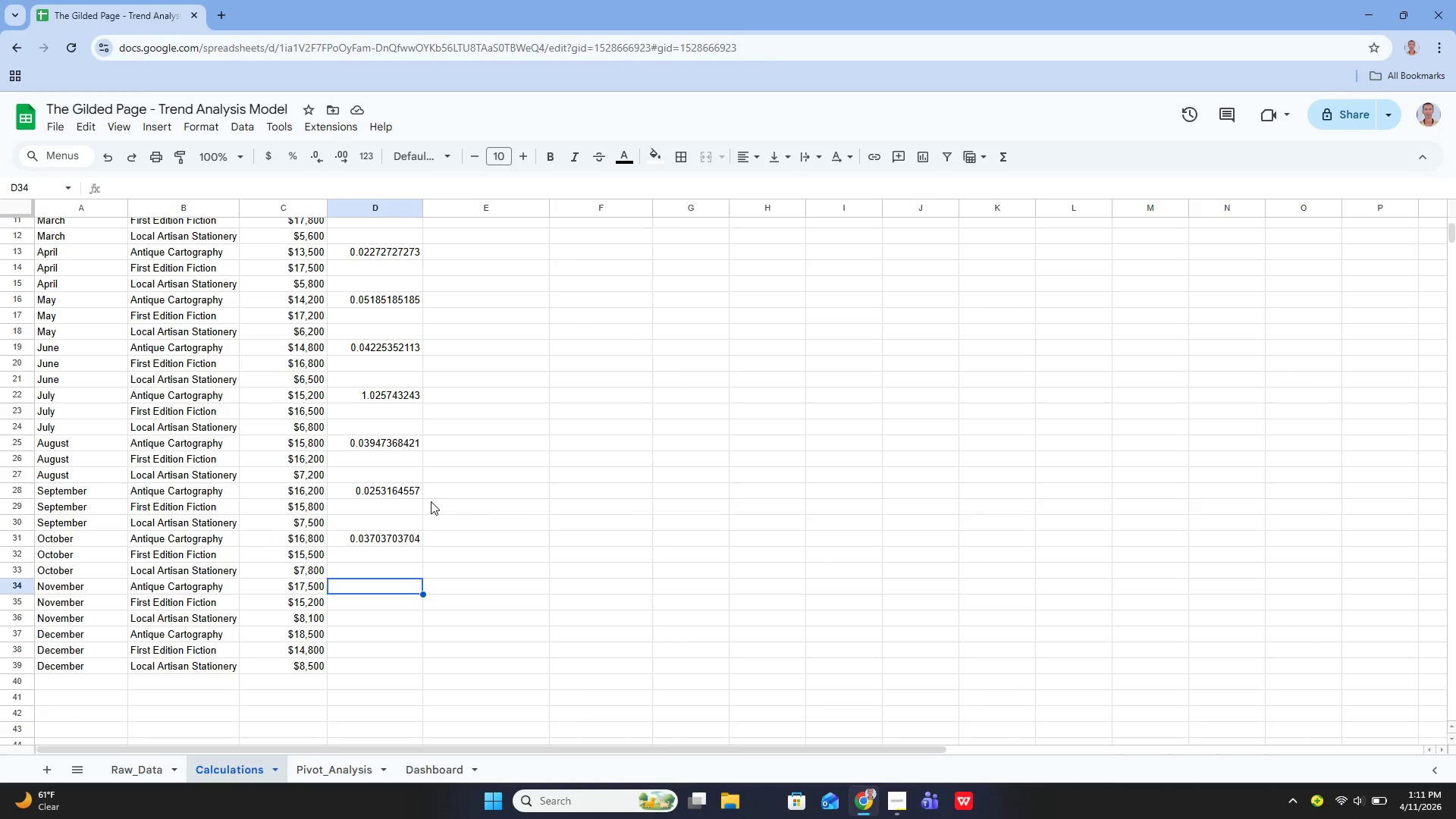 
key(Enter)
 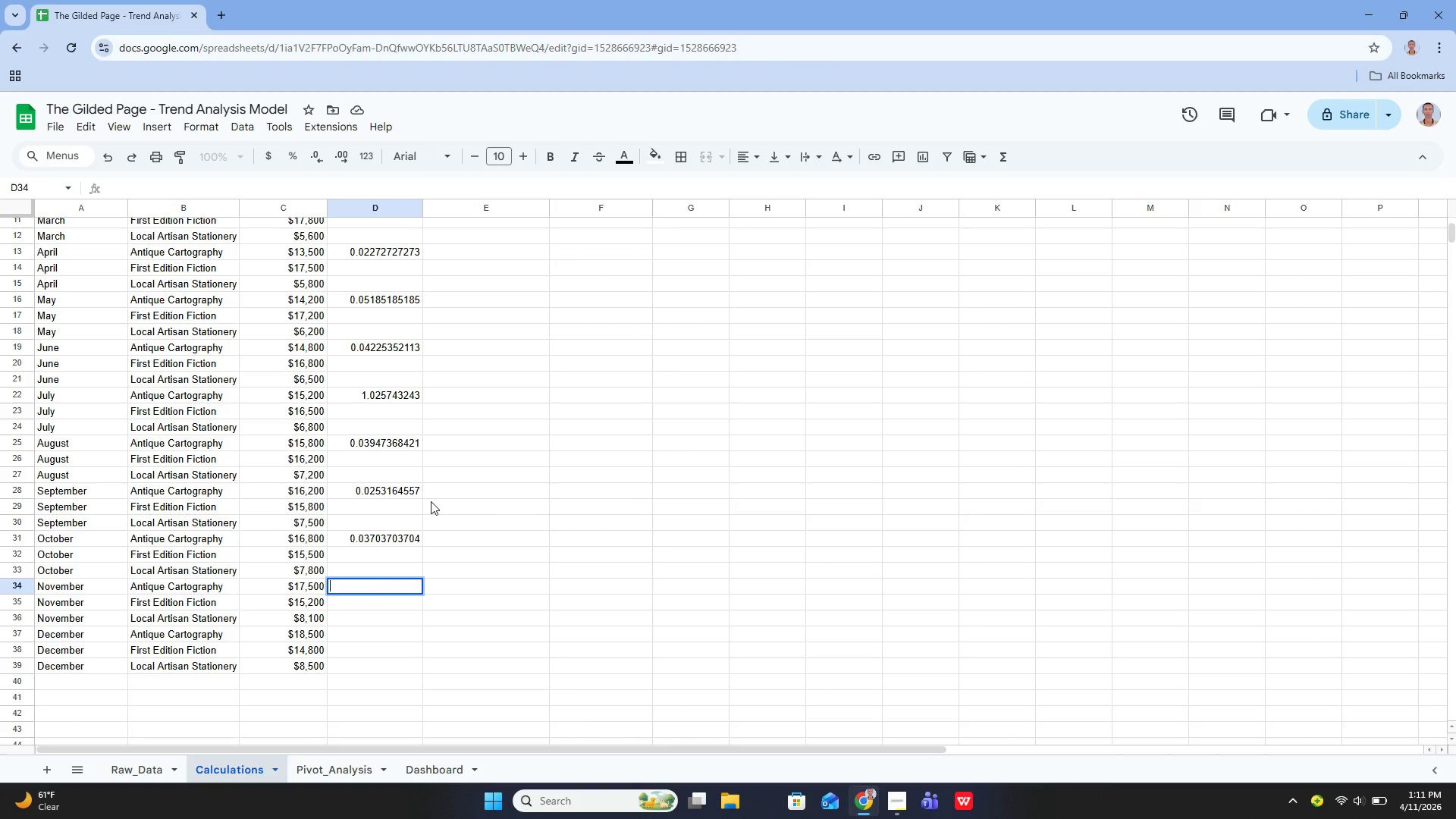 
type(ife)
key(Backspace)
key(Backspace)
key(Backspace)
type(=ifer)
 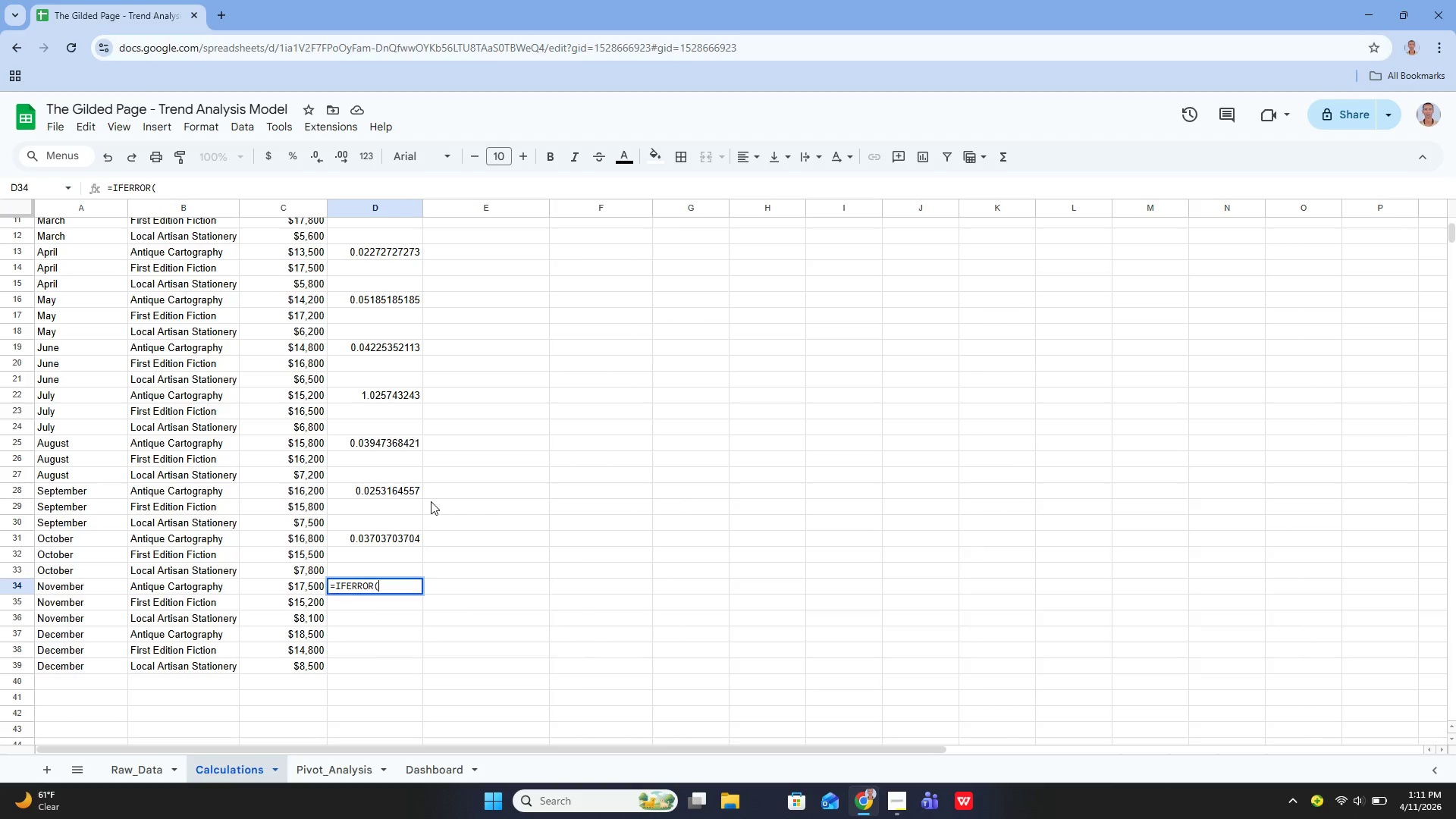 
key(Enter)
 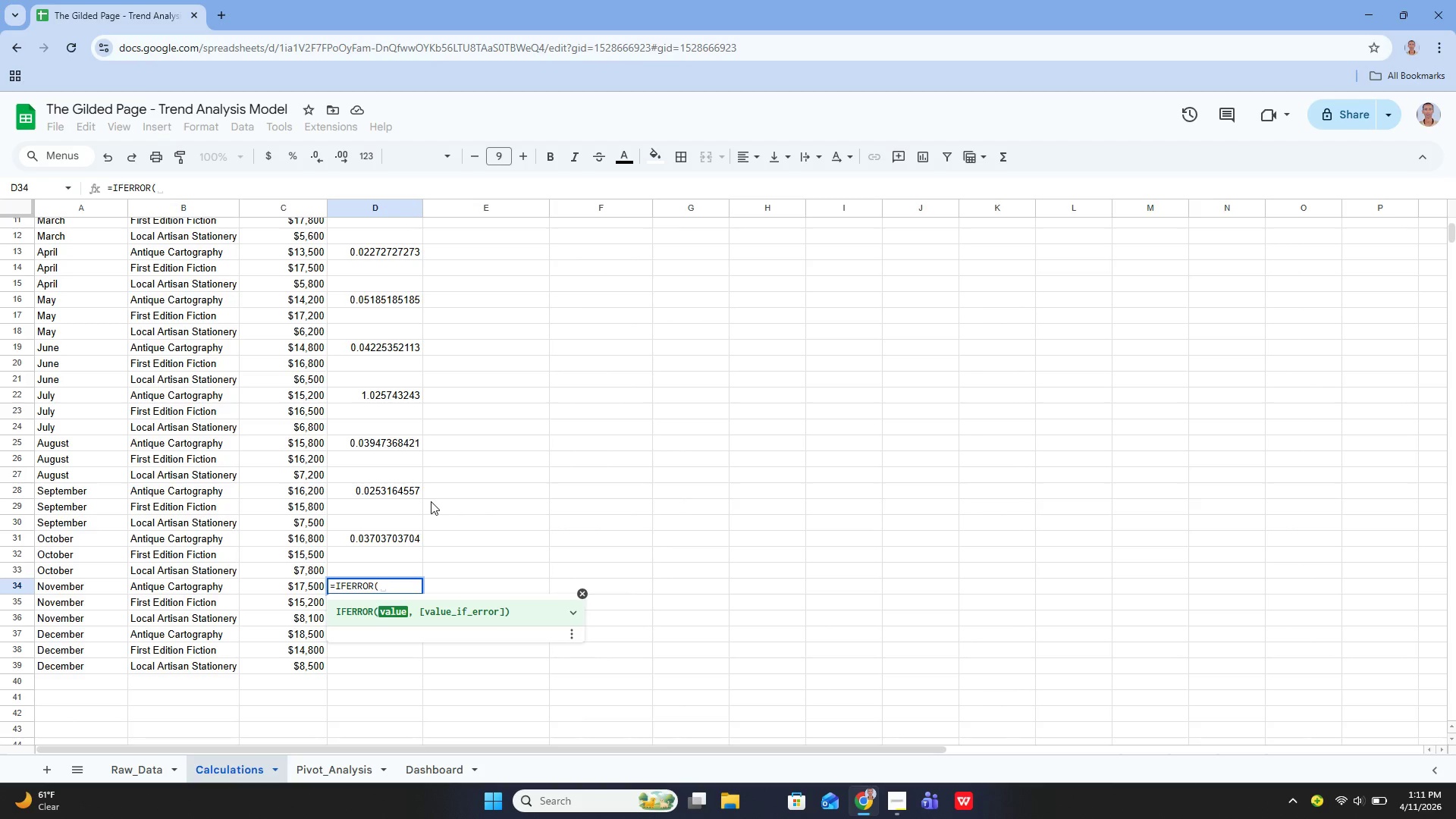 
key(Shift+ShiftLeft)
 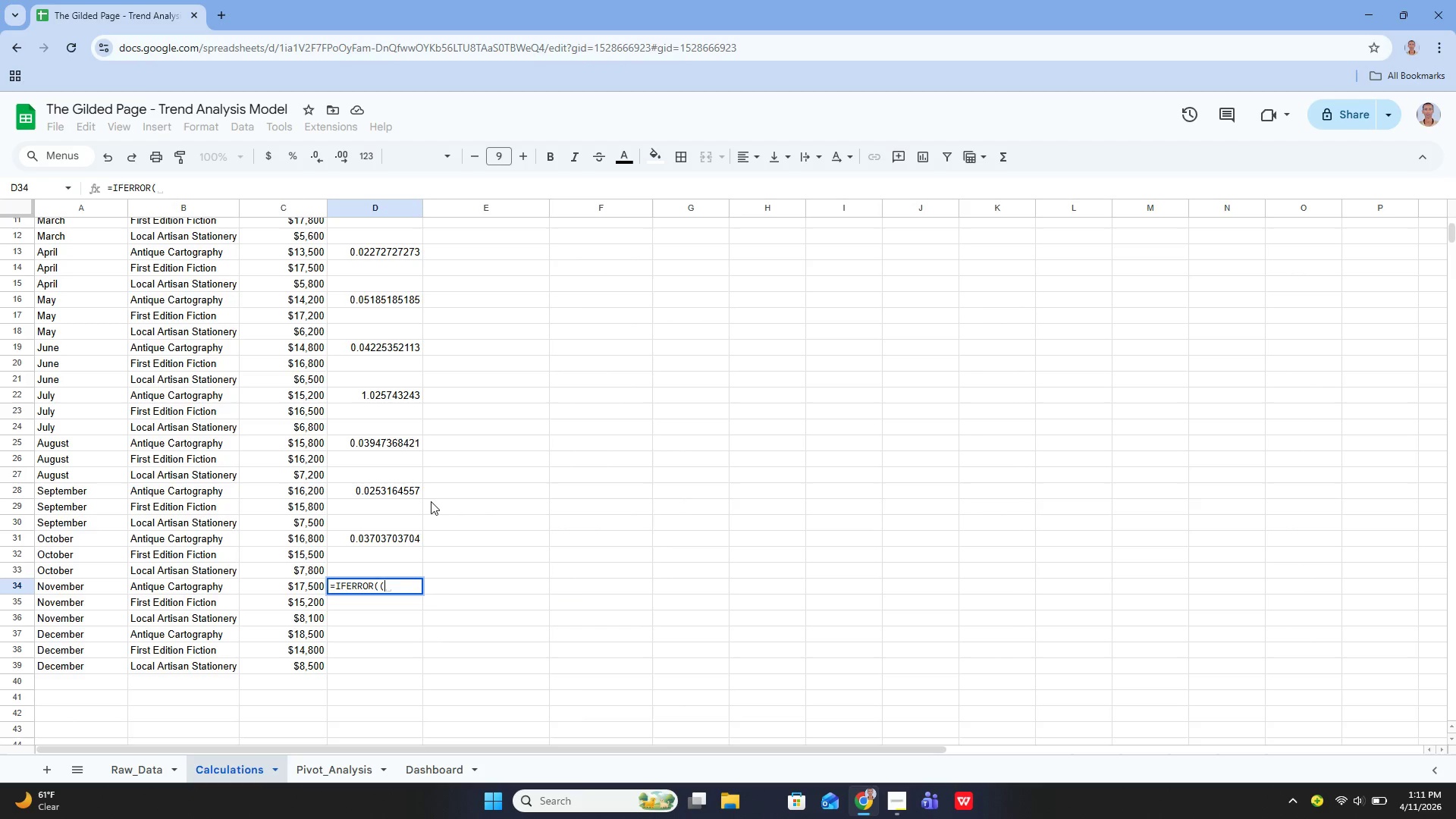 
key(Shift+9)
 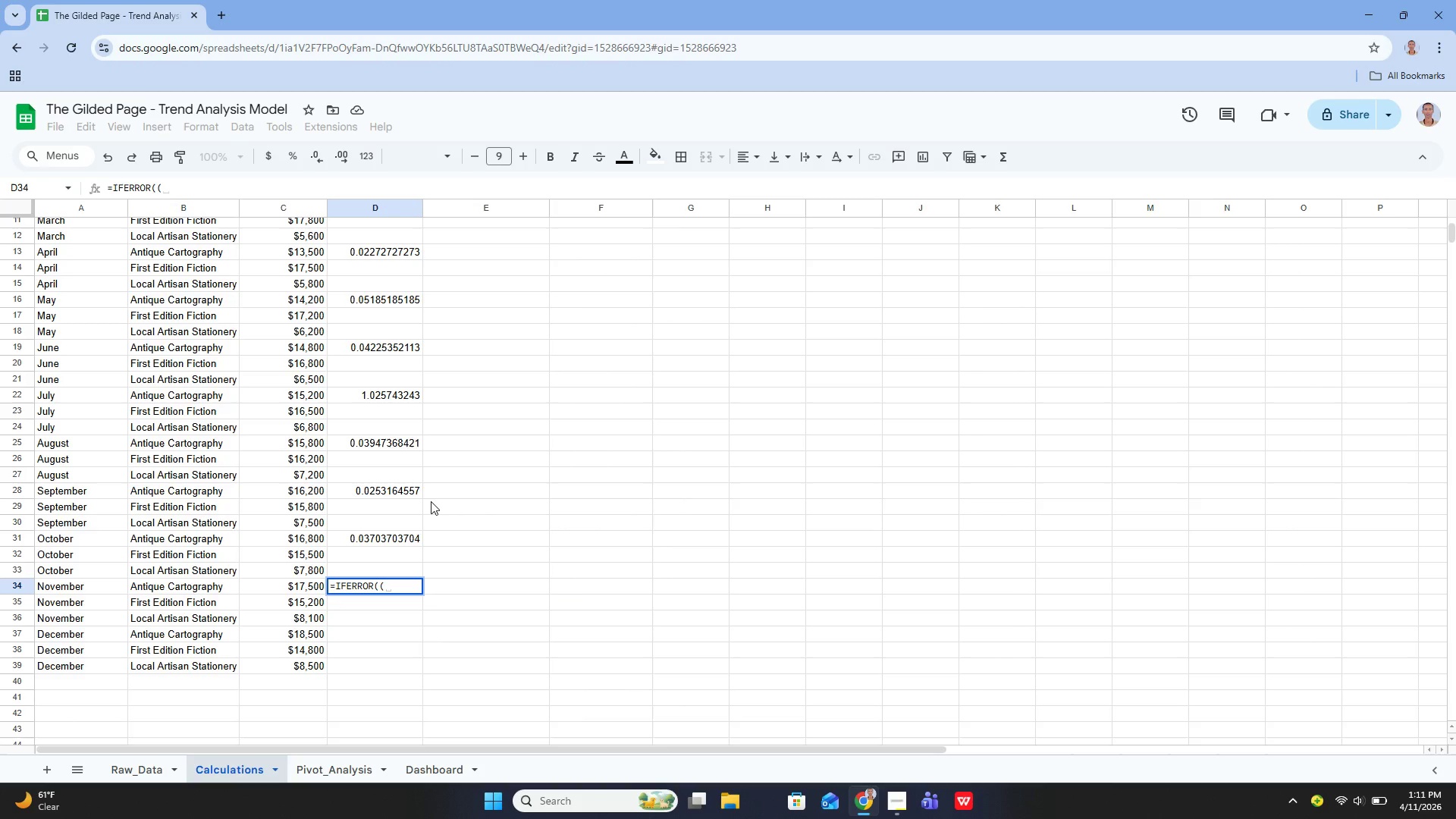 
wait(5.08)
 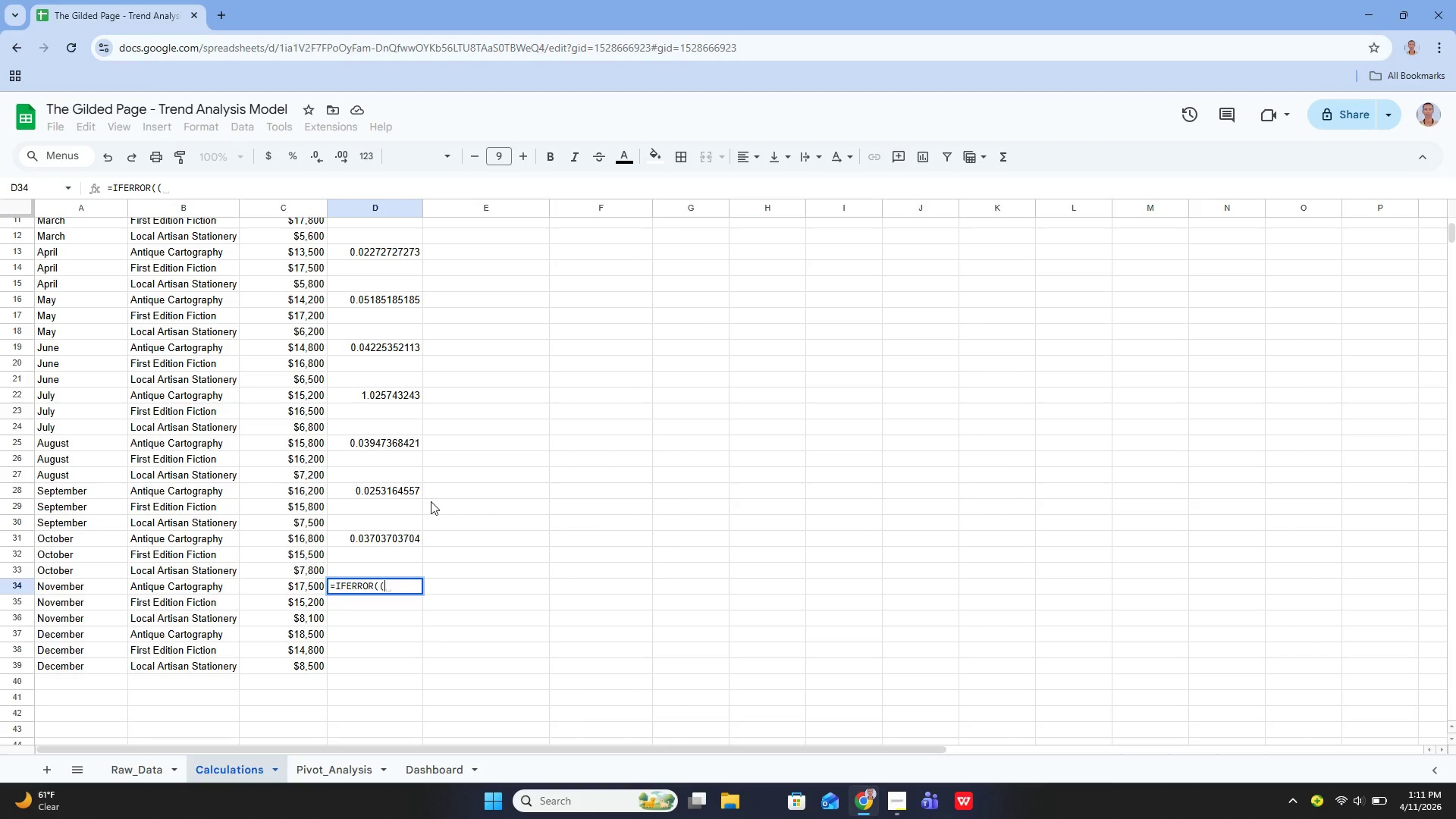 
type(c34-c31)/c31, 0))
 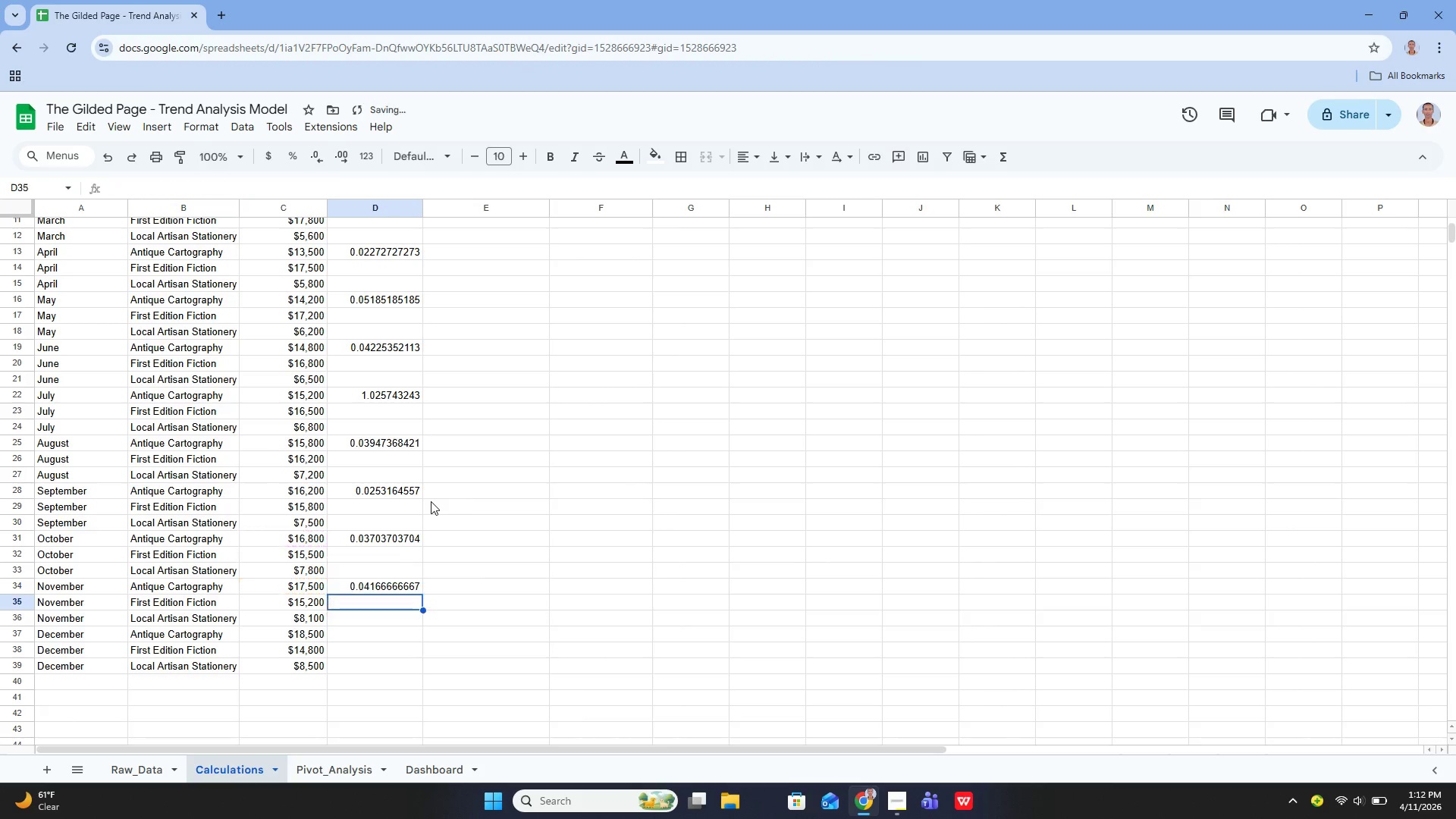 
 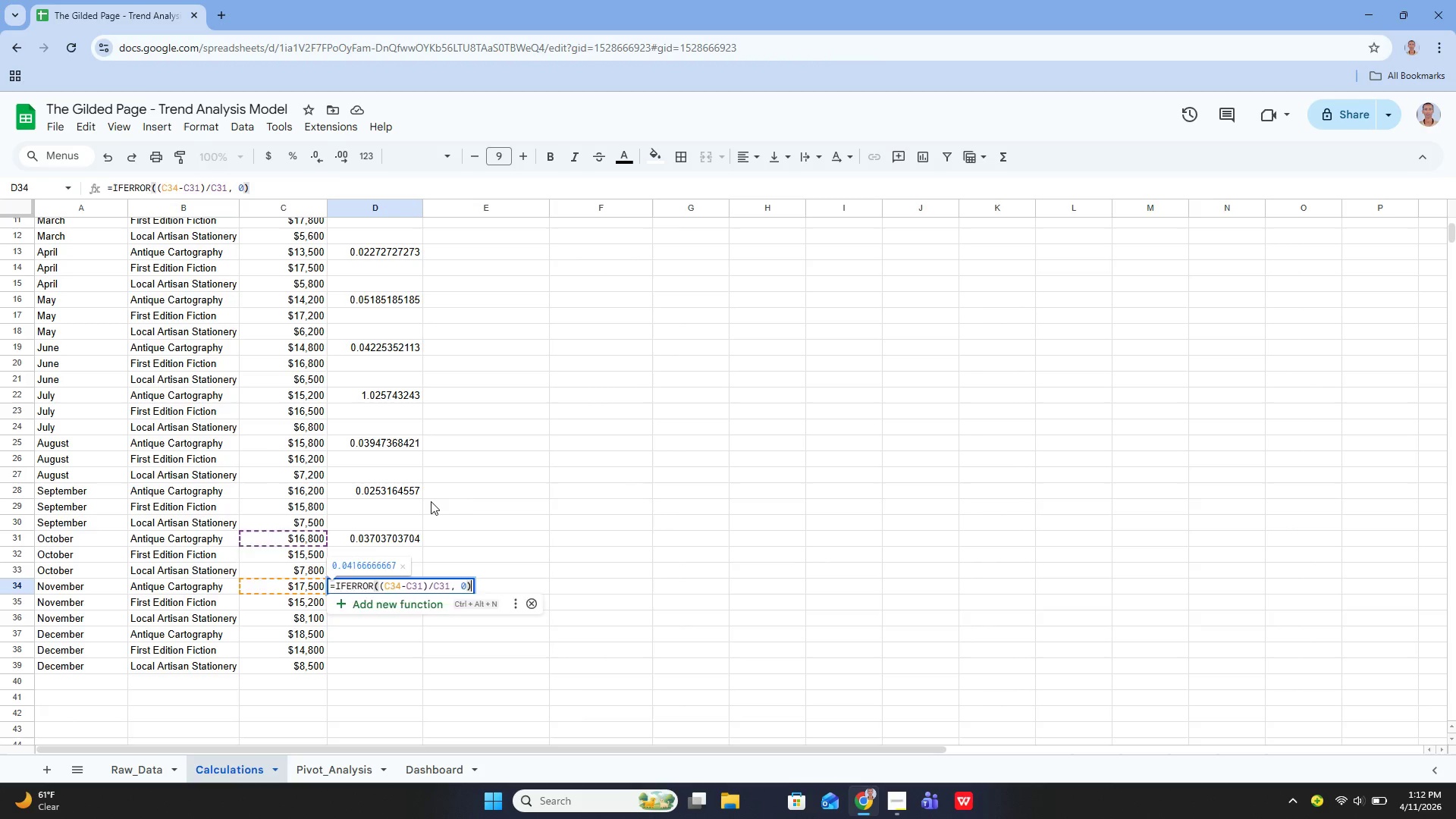 
key(Enter)
 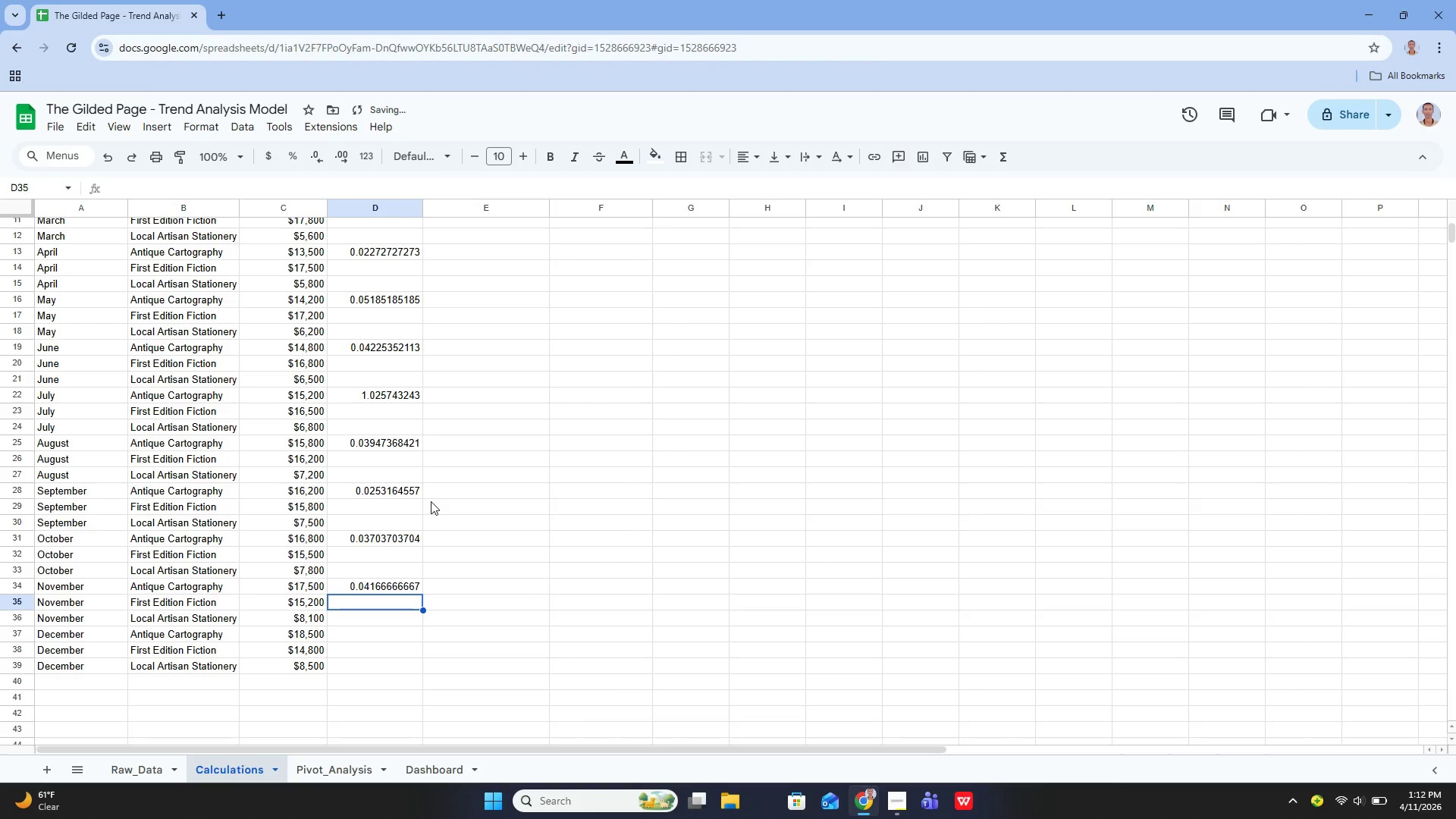 
key(ArrowDown)
 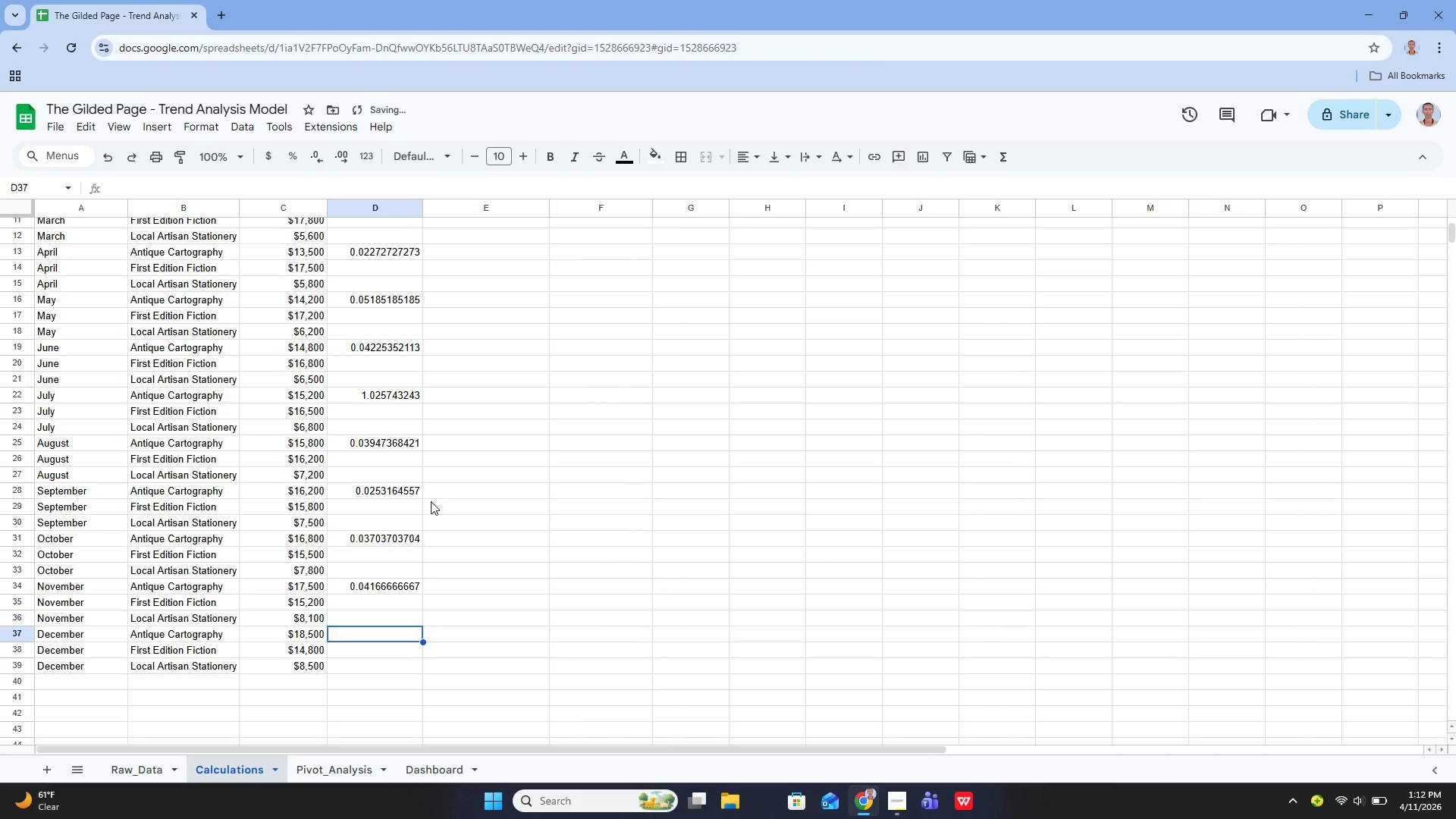 
key(ArrowDown)
 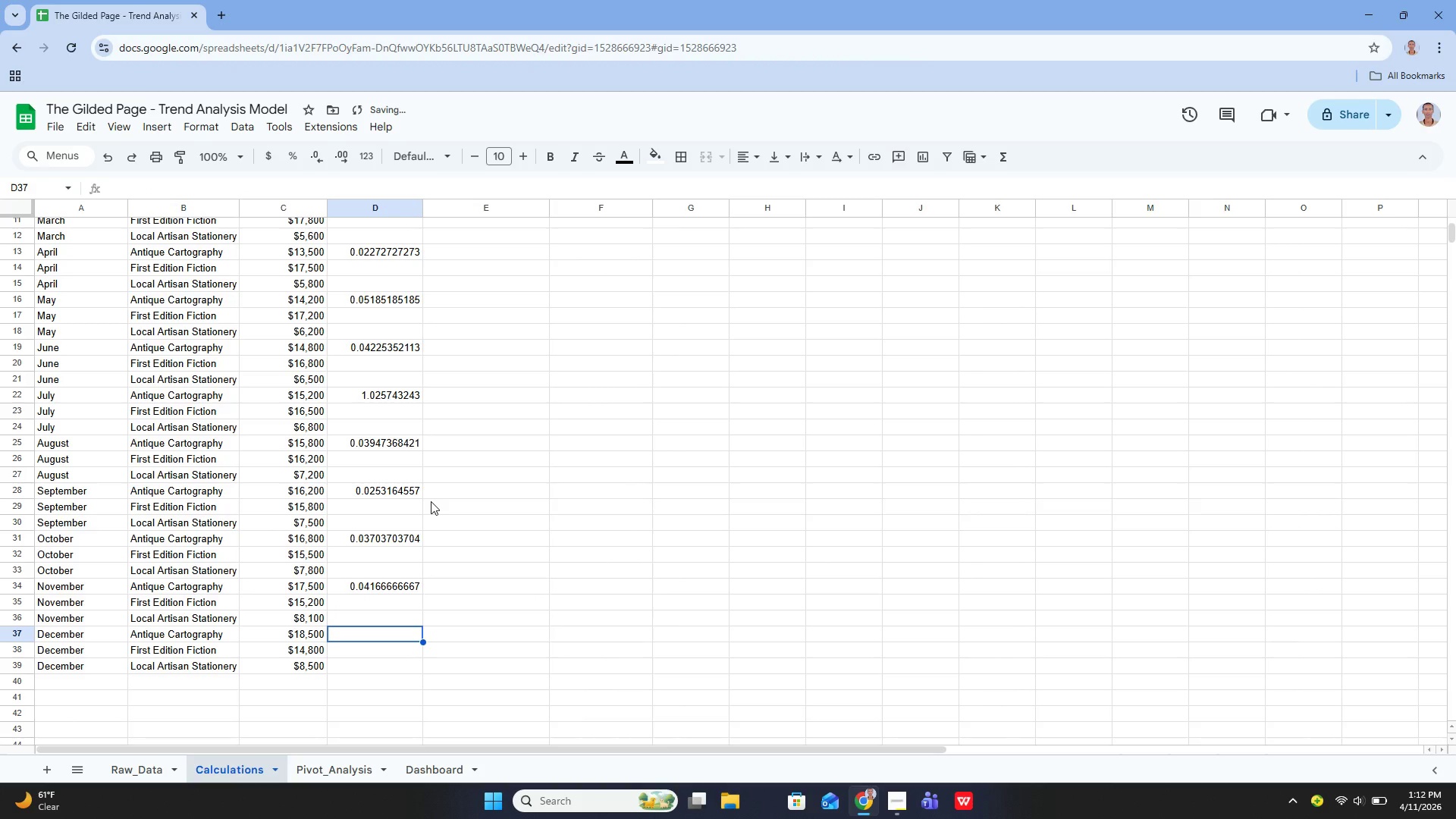 
key(Enter)
 